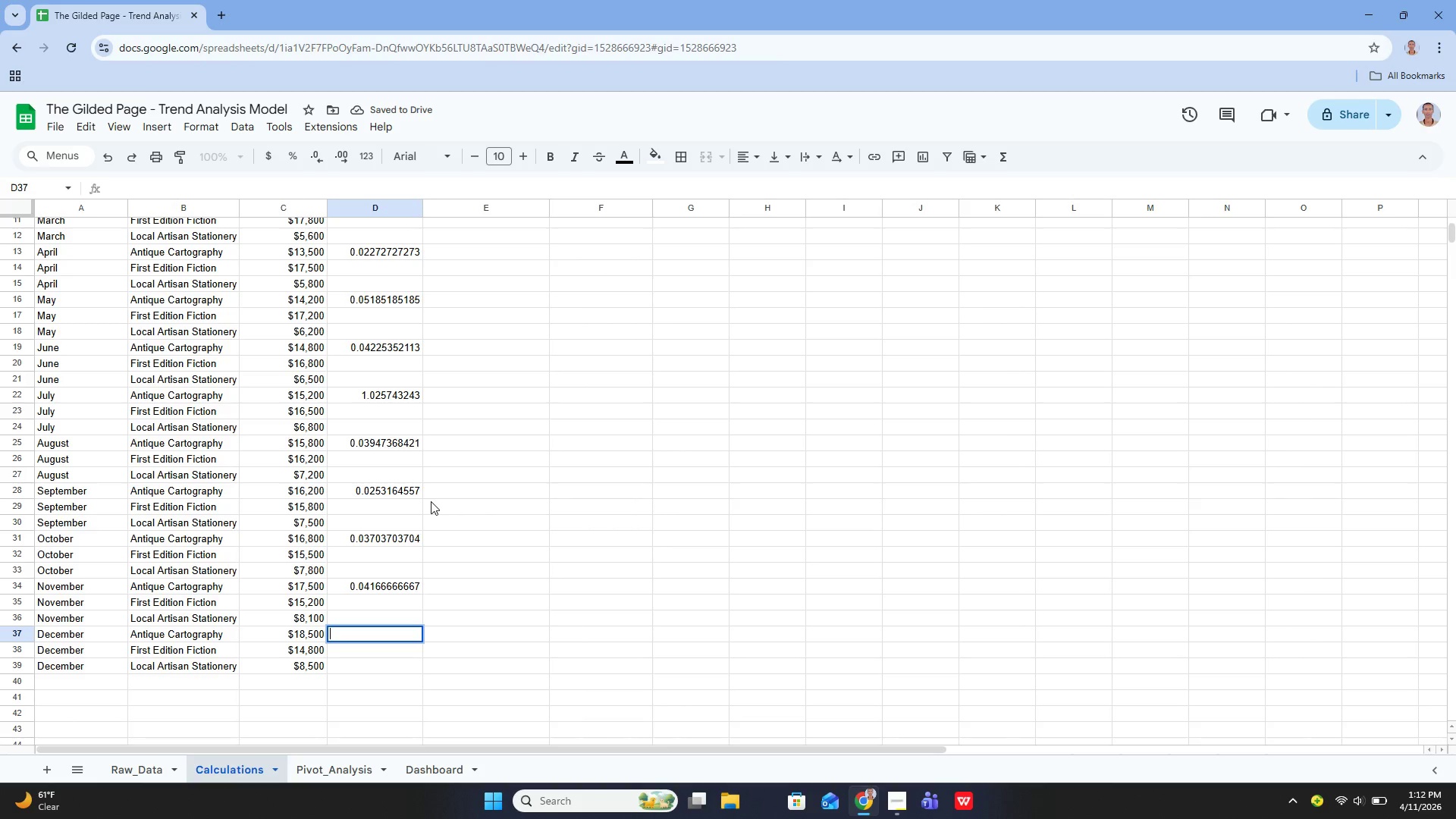 
type(=ife)
 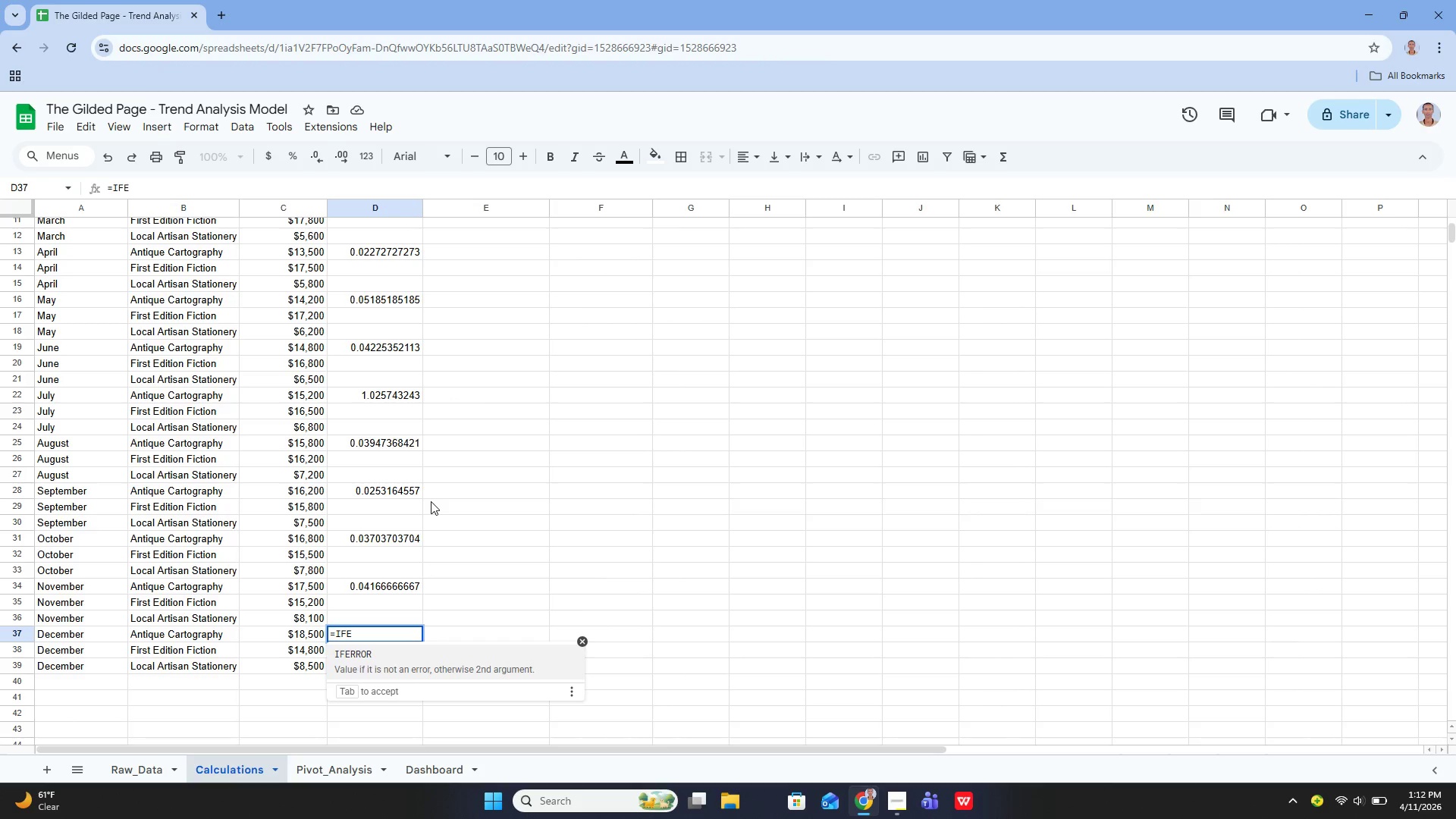 
key(Enter)
 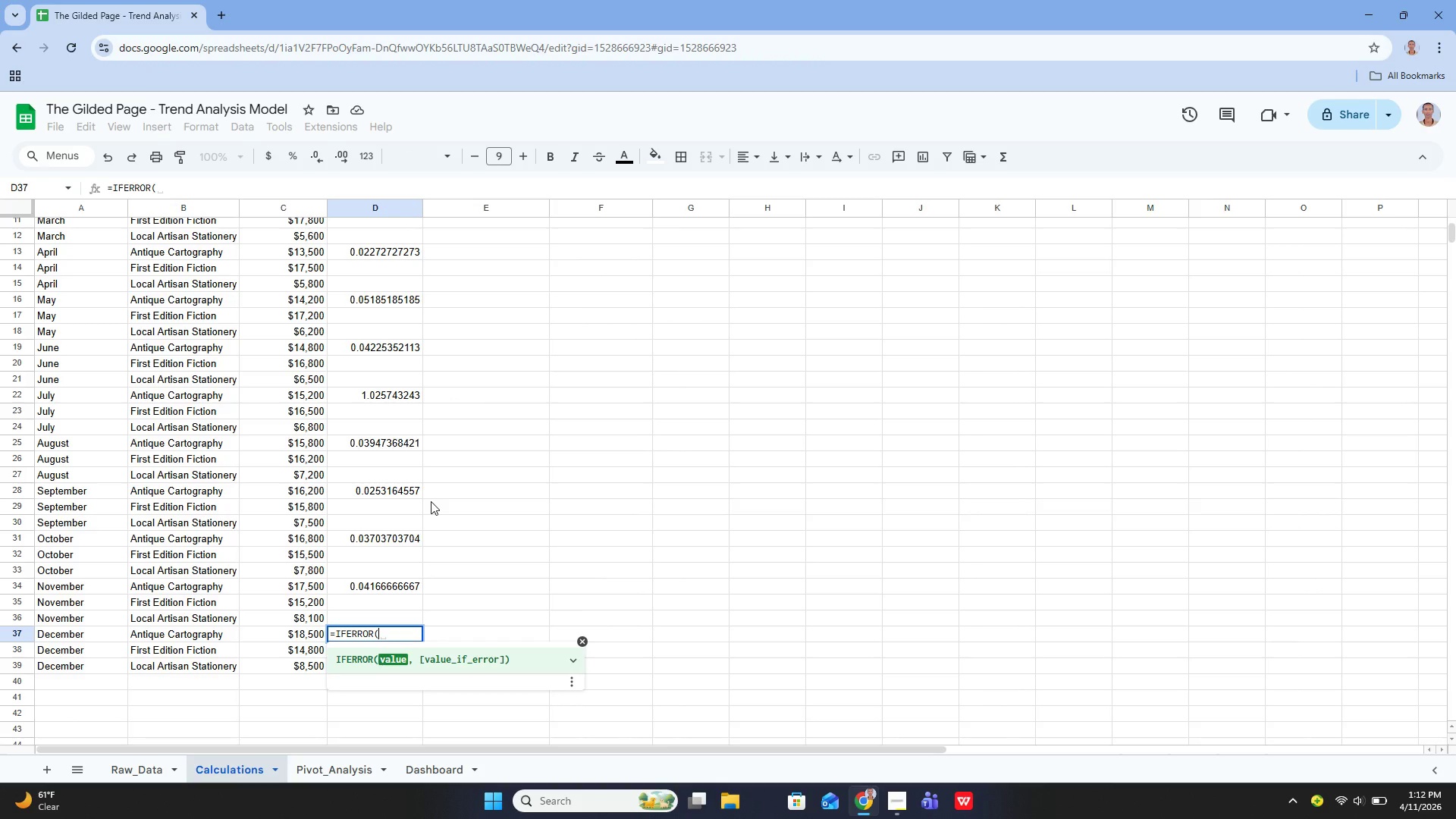 
type(c37-c34).)
key(Backspace)
type(/3)
key(Backspace)
key(Backspace)
type(c34)
 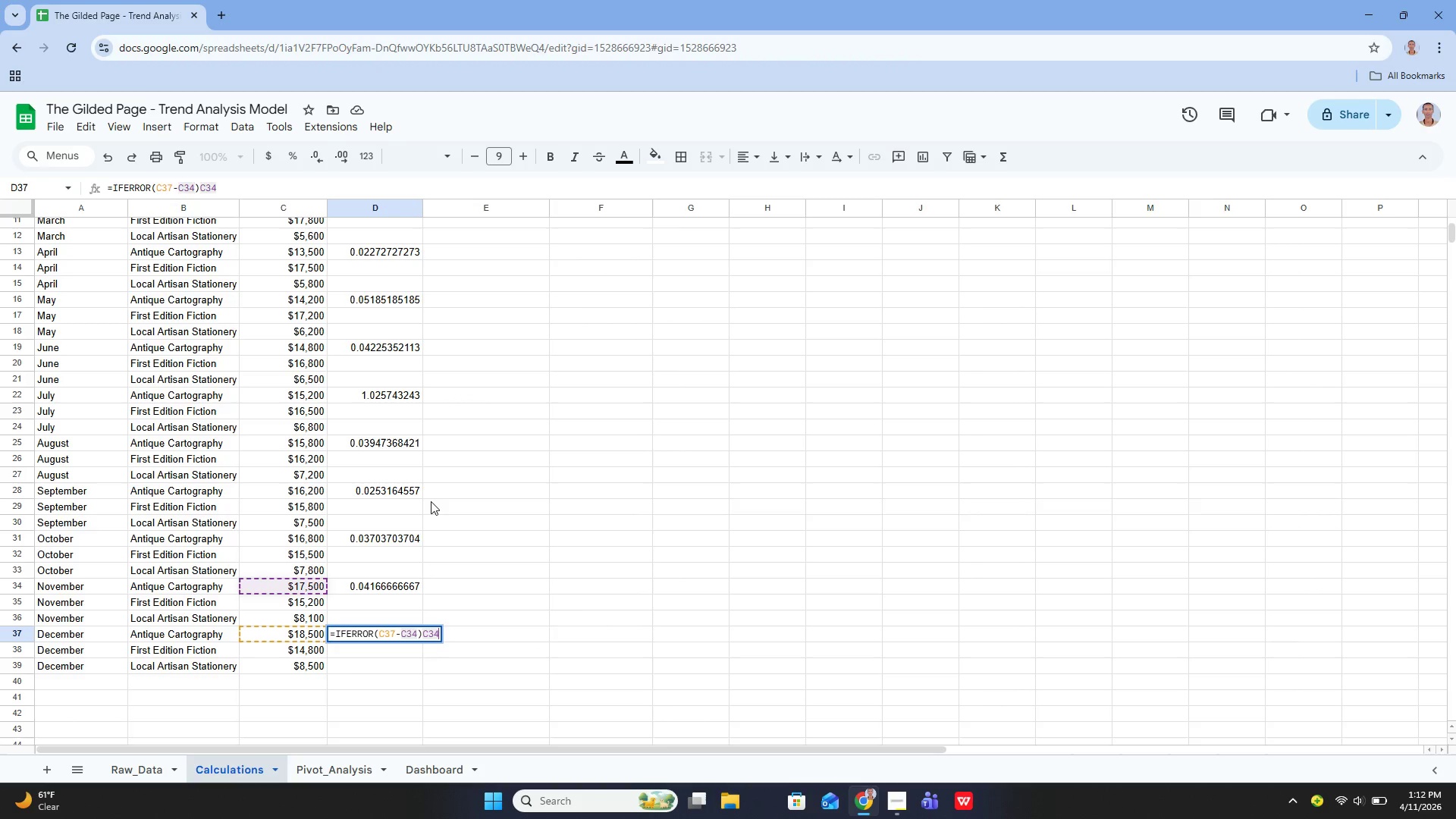 
key(ArrowLeft)
 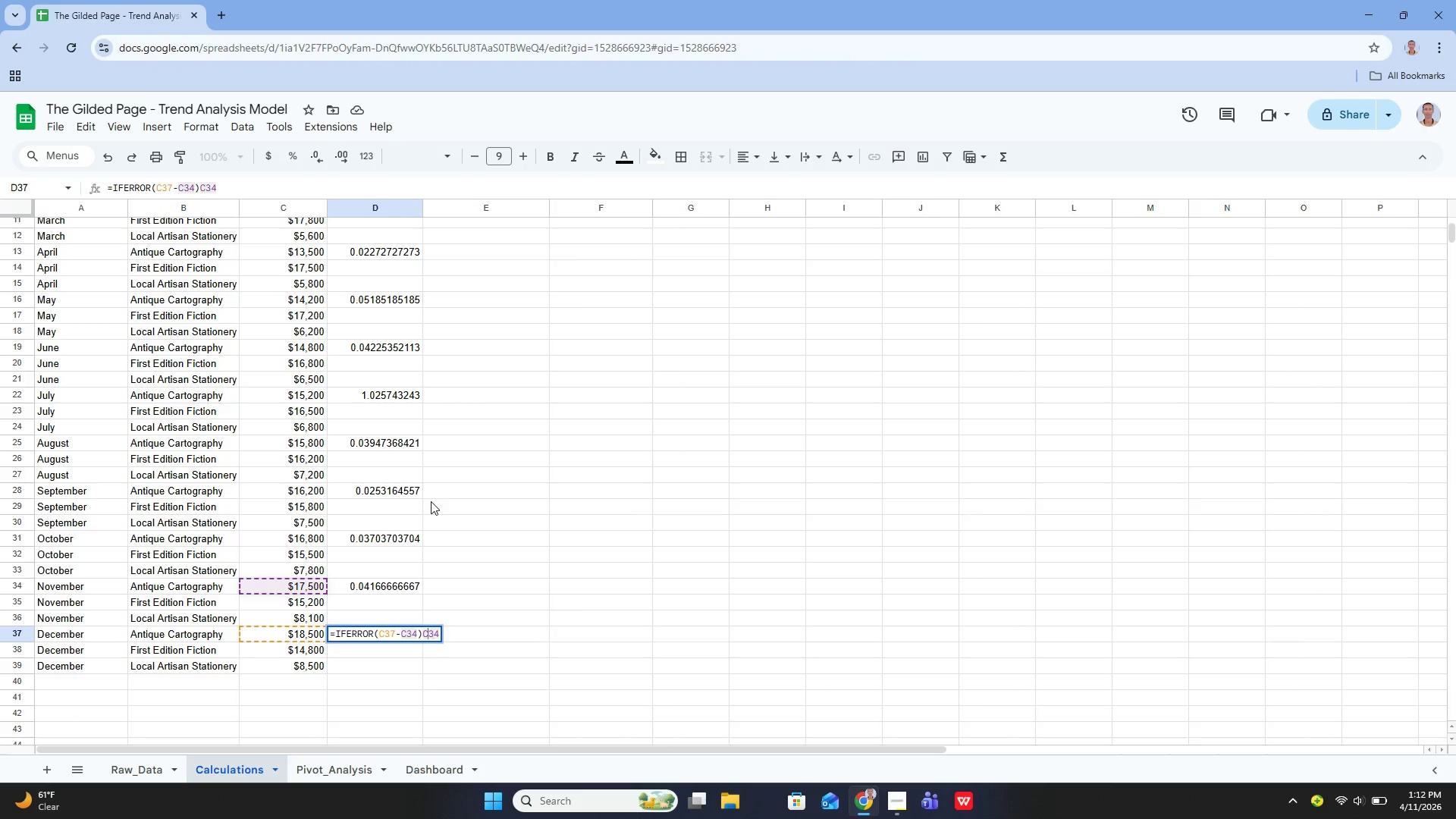 
key(ArrowLeft)
 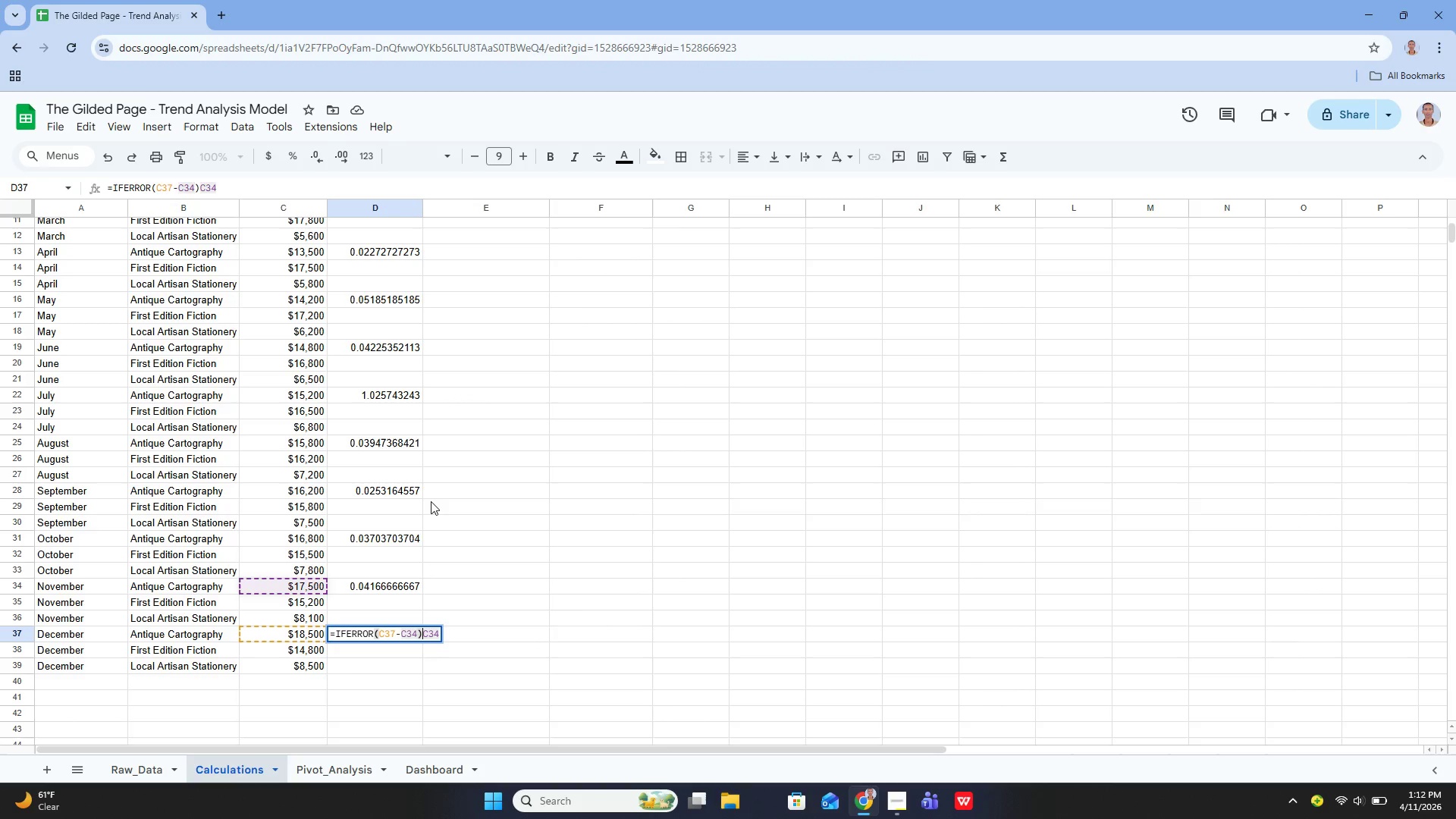 
key(ArrowLeft)
 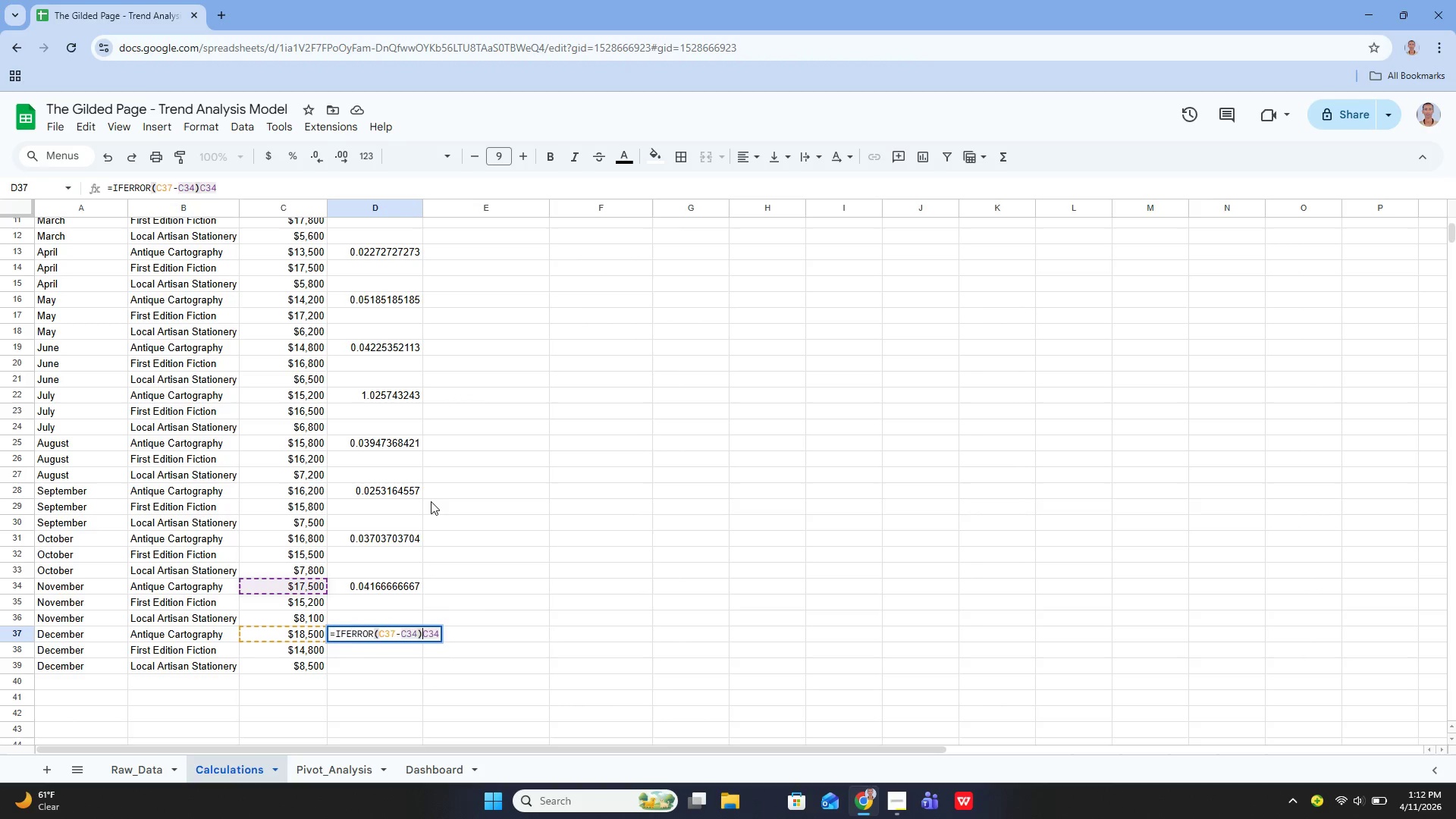 
key(Slash)
 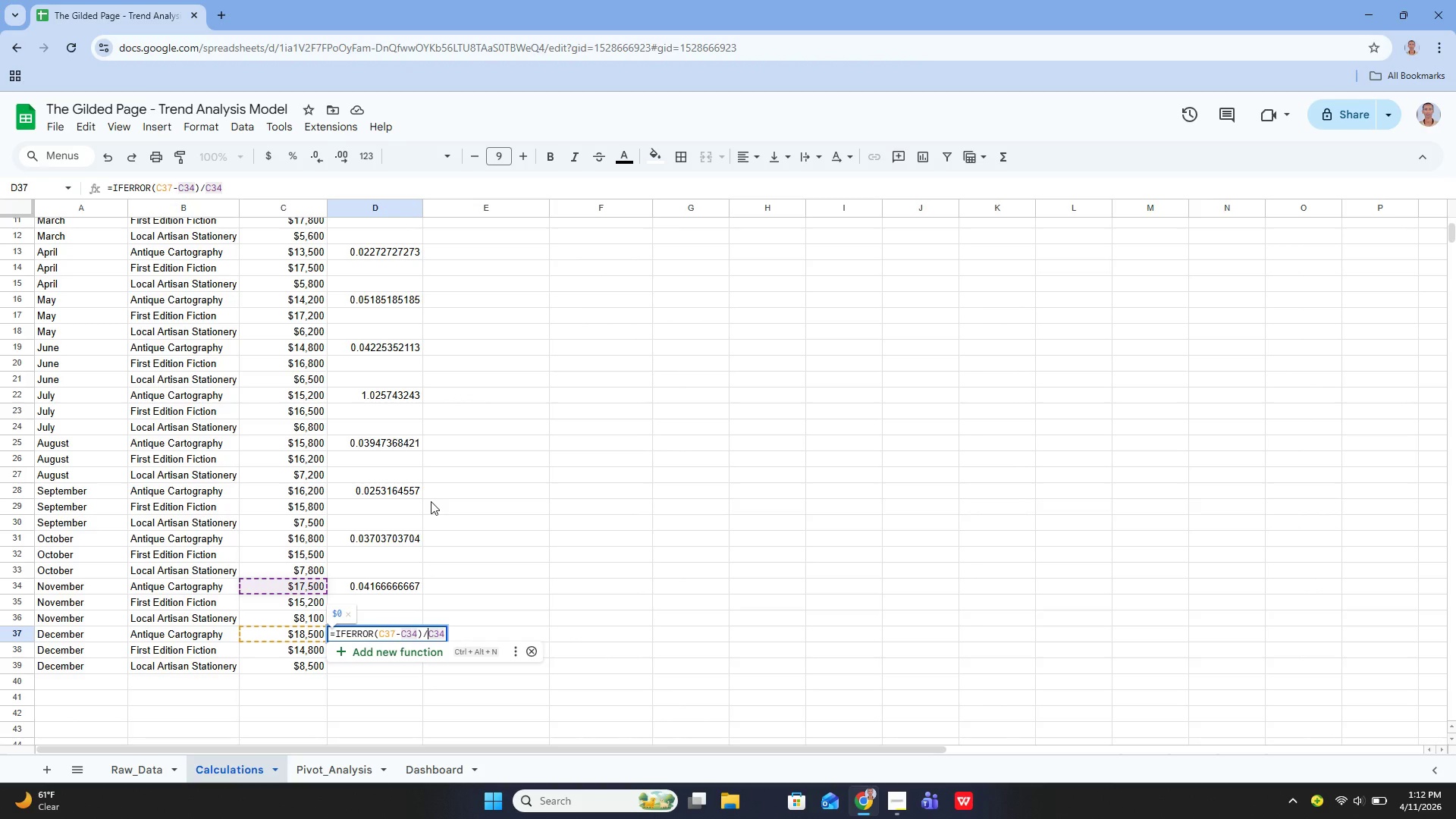 
key(ArrowRight)
 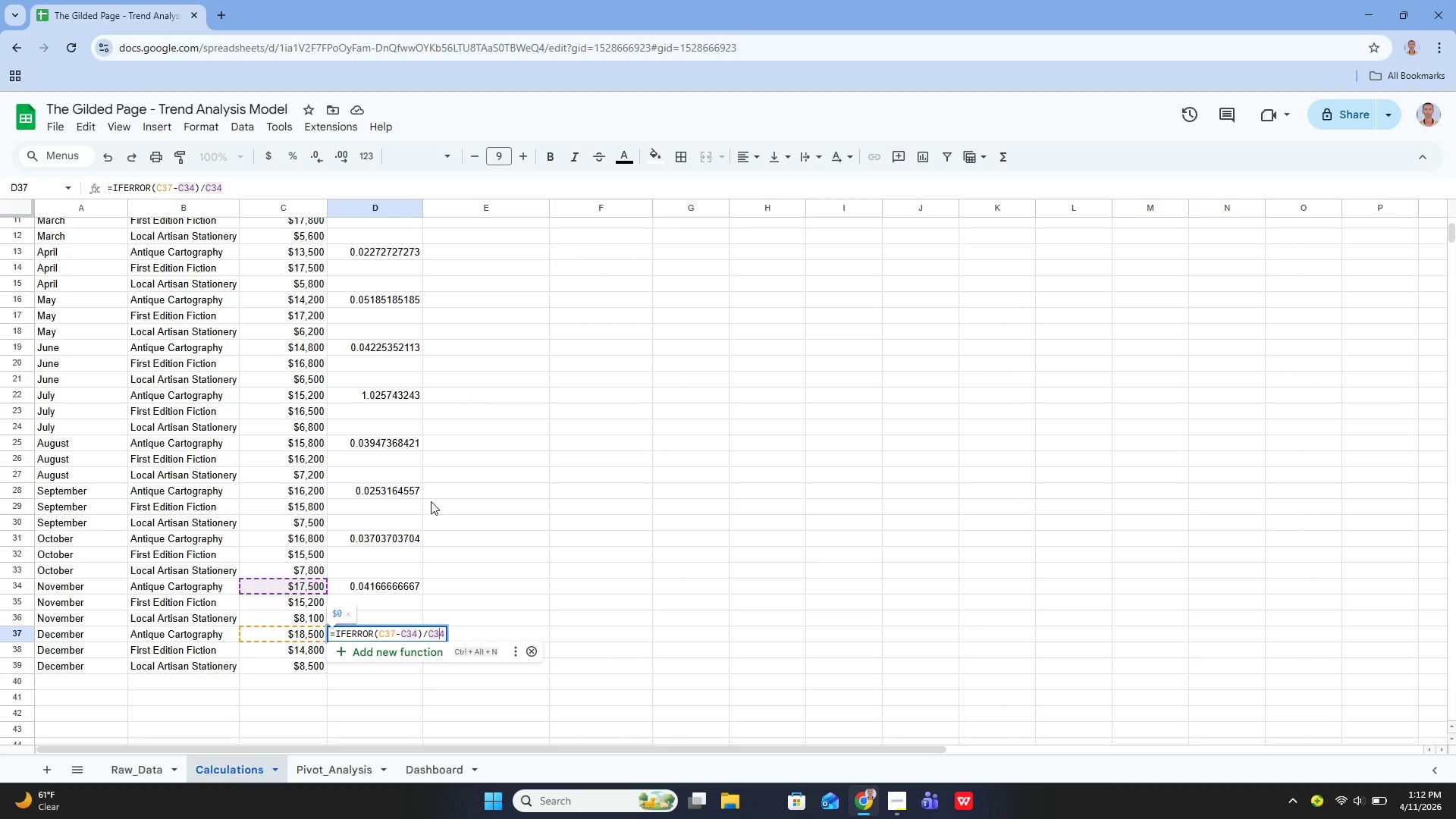 
key(ArrowRight)
 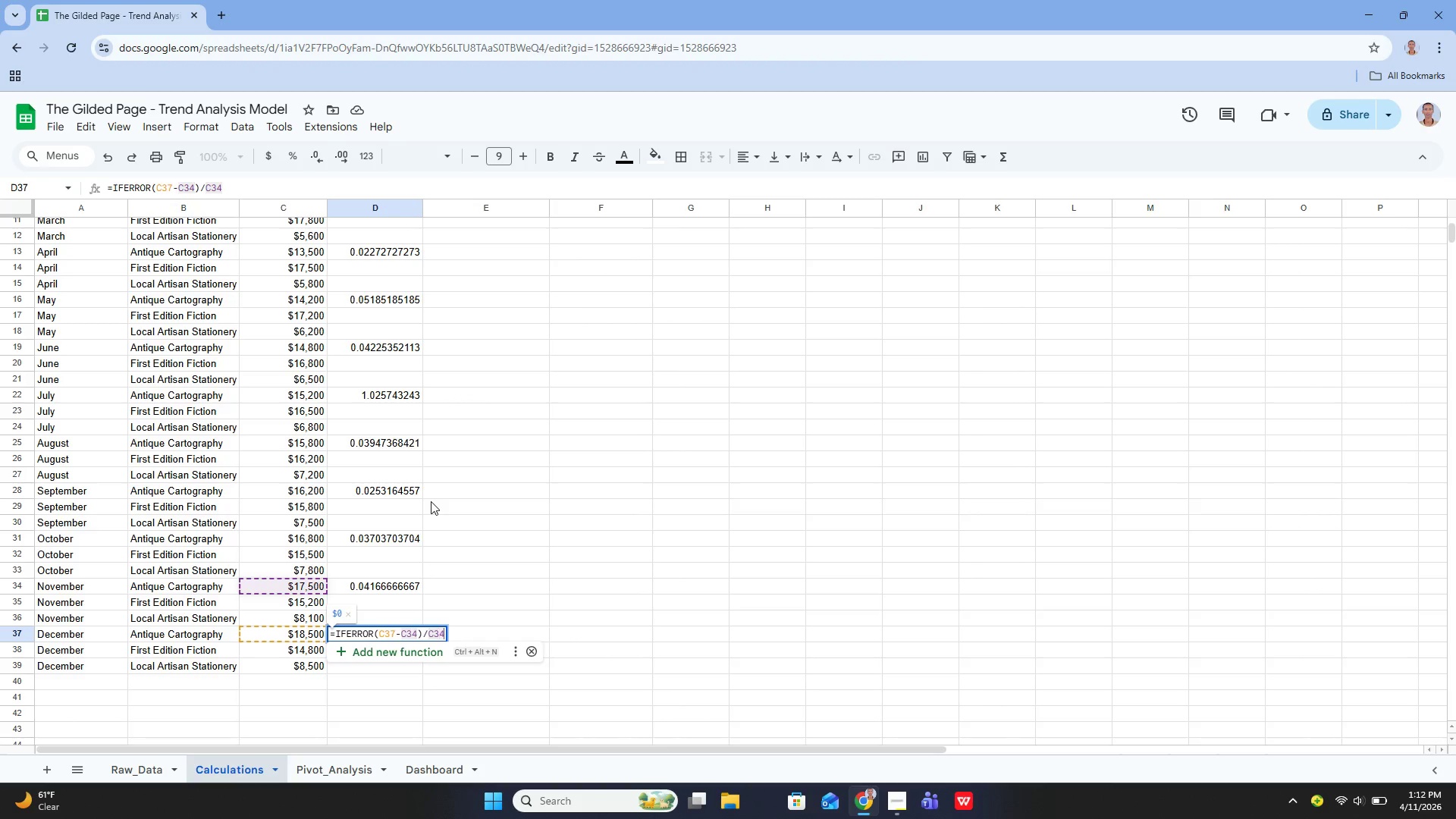 
key(ArrowRight)
 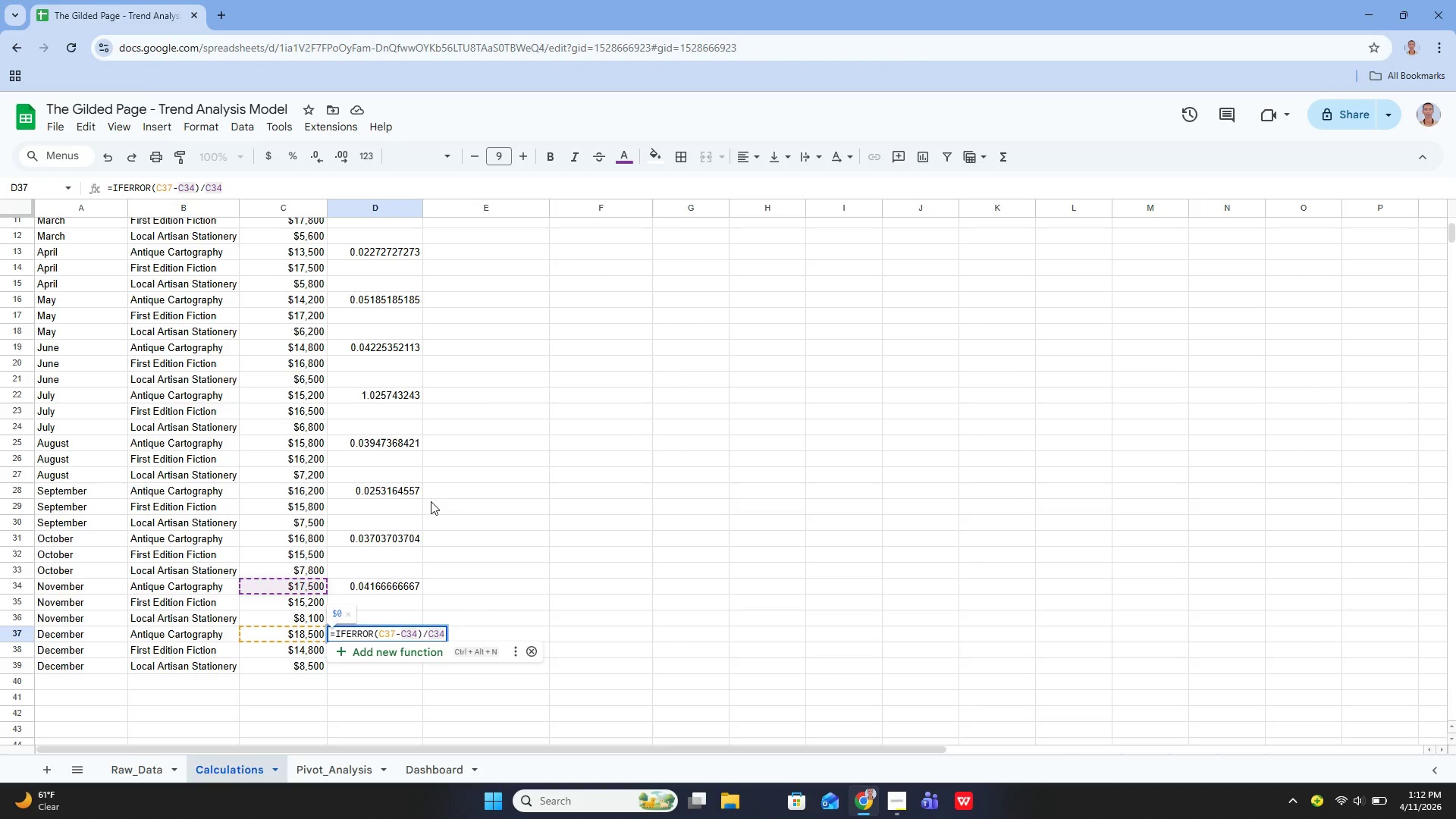 
key(Comma)
 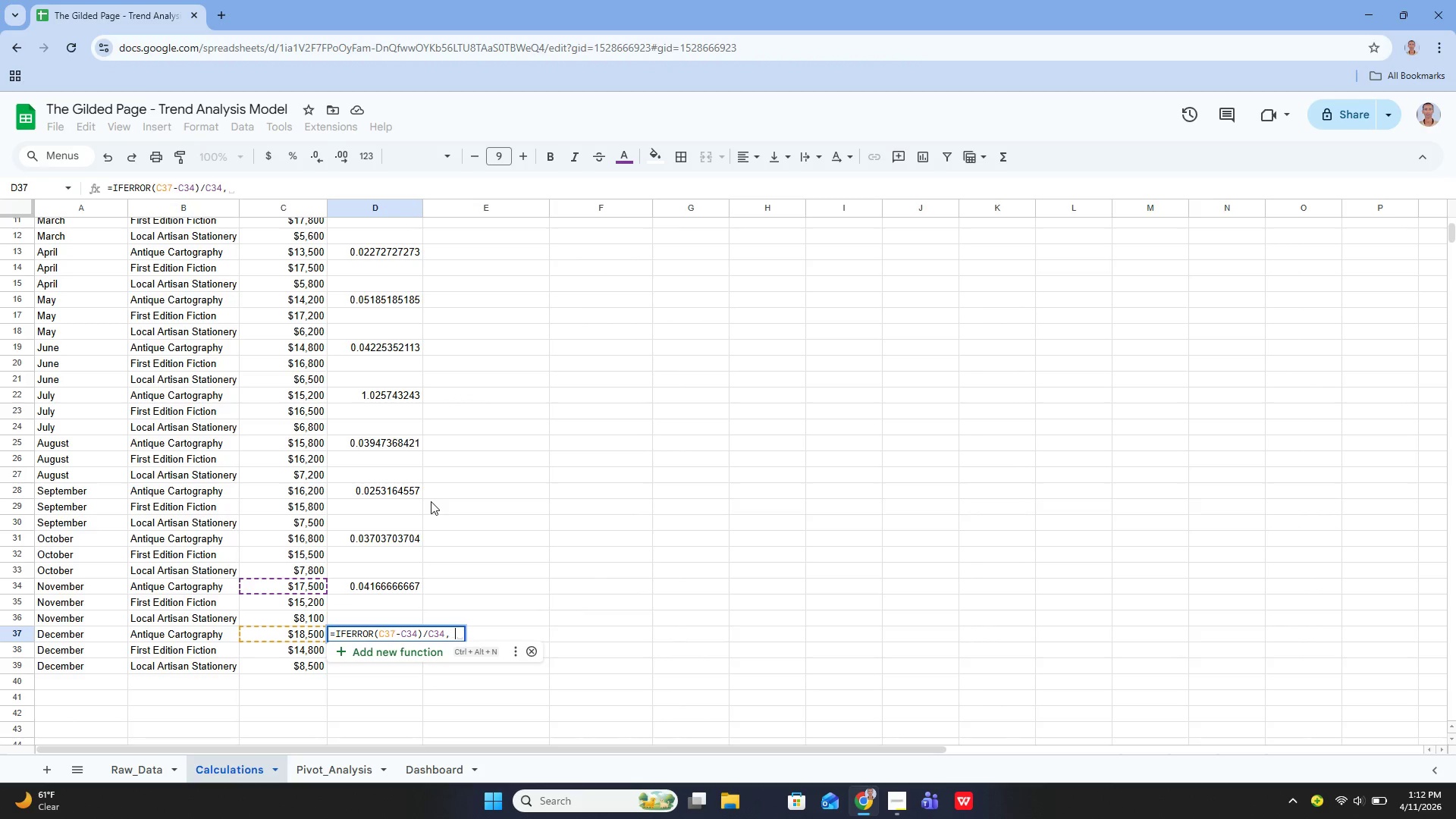 
key(Space)
 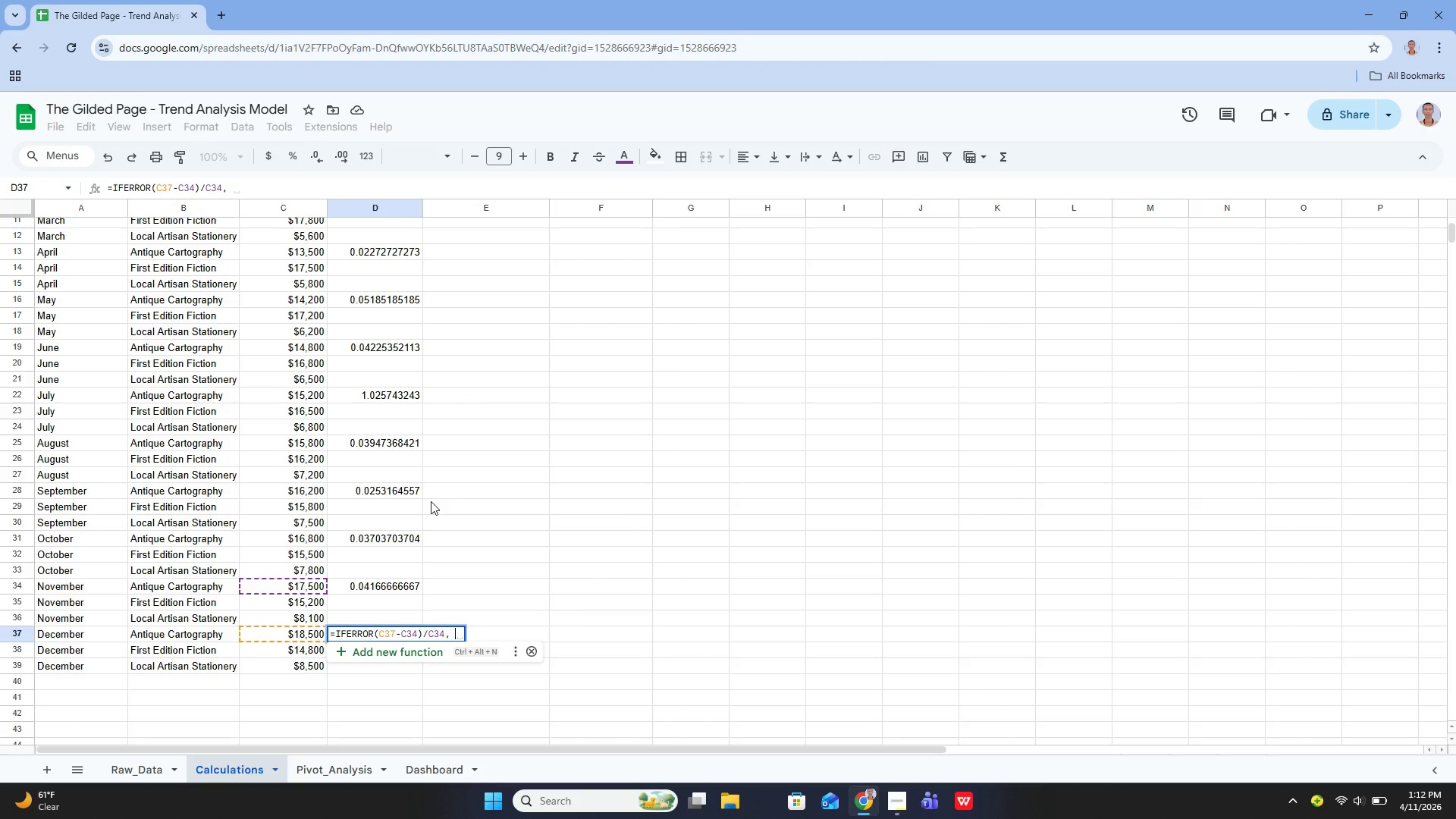 
key(0)
 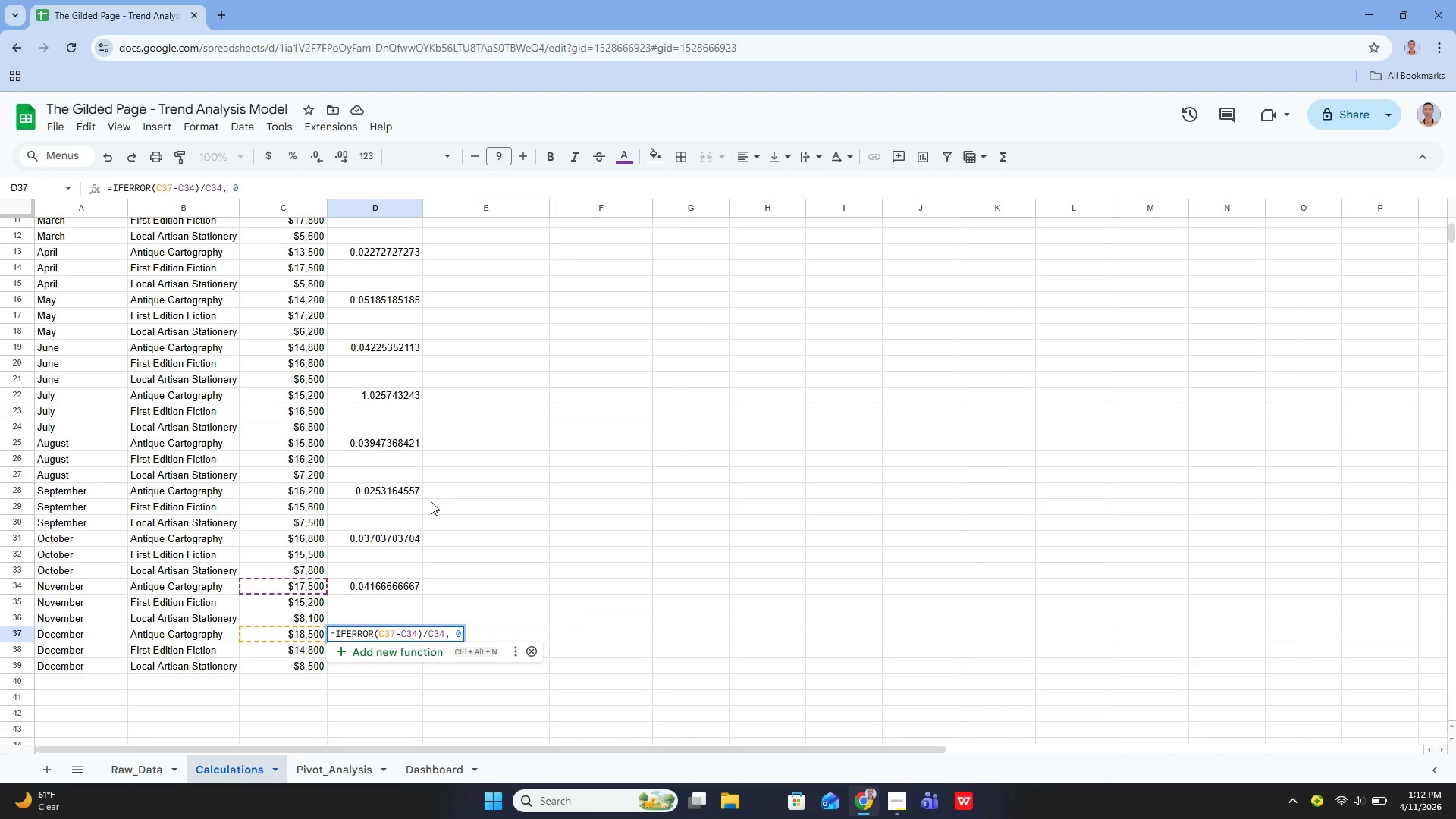 
key(Shift+ShiftLeft)
 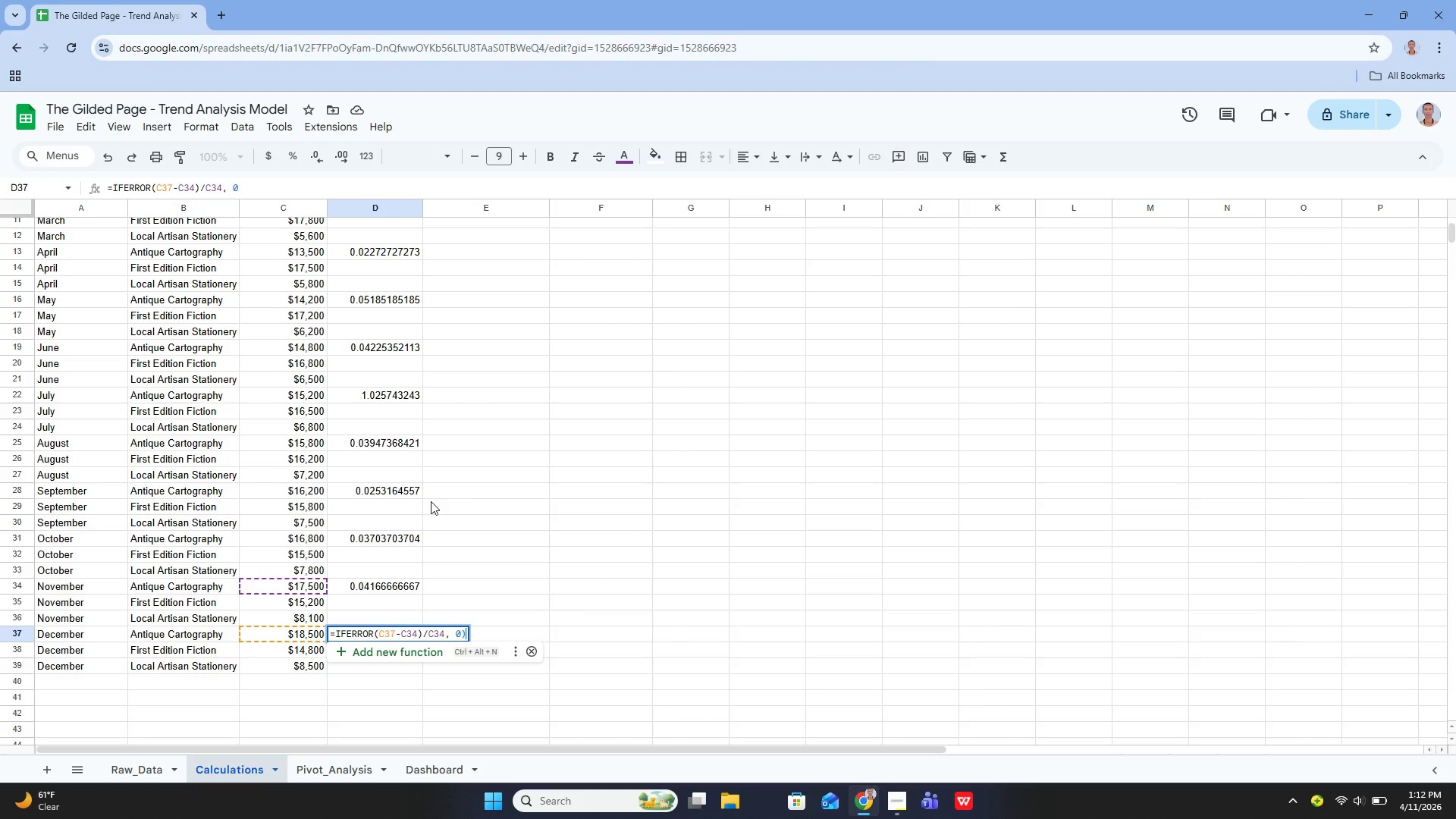 
key(Shift+0)
 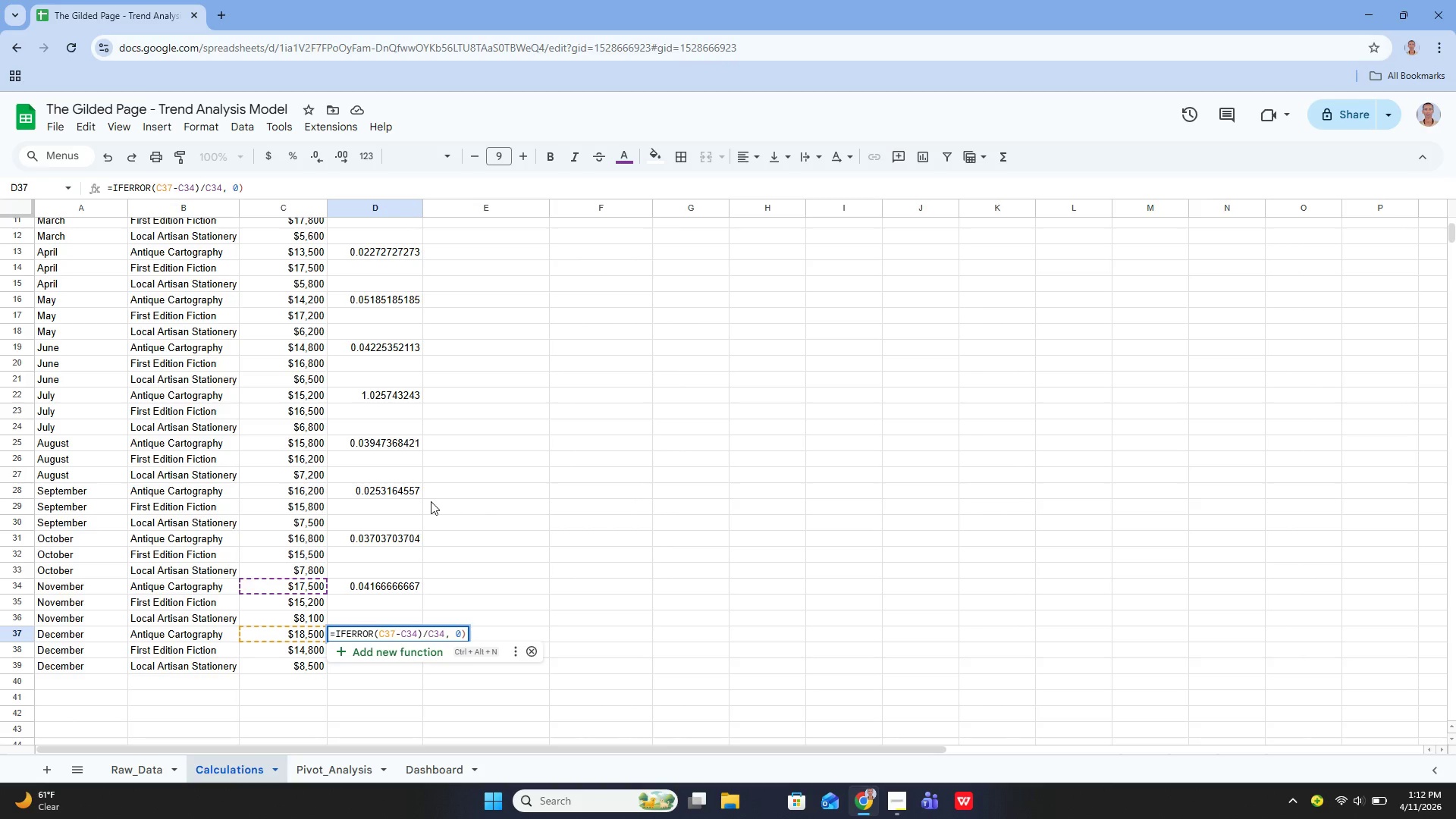 
key(Enter)
 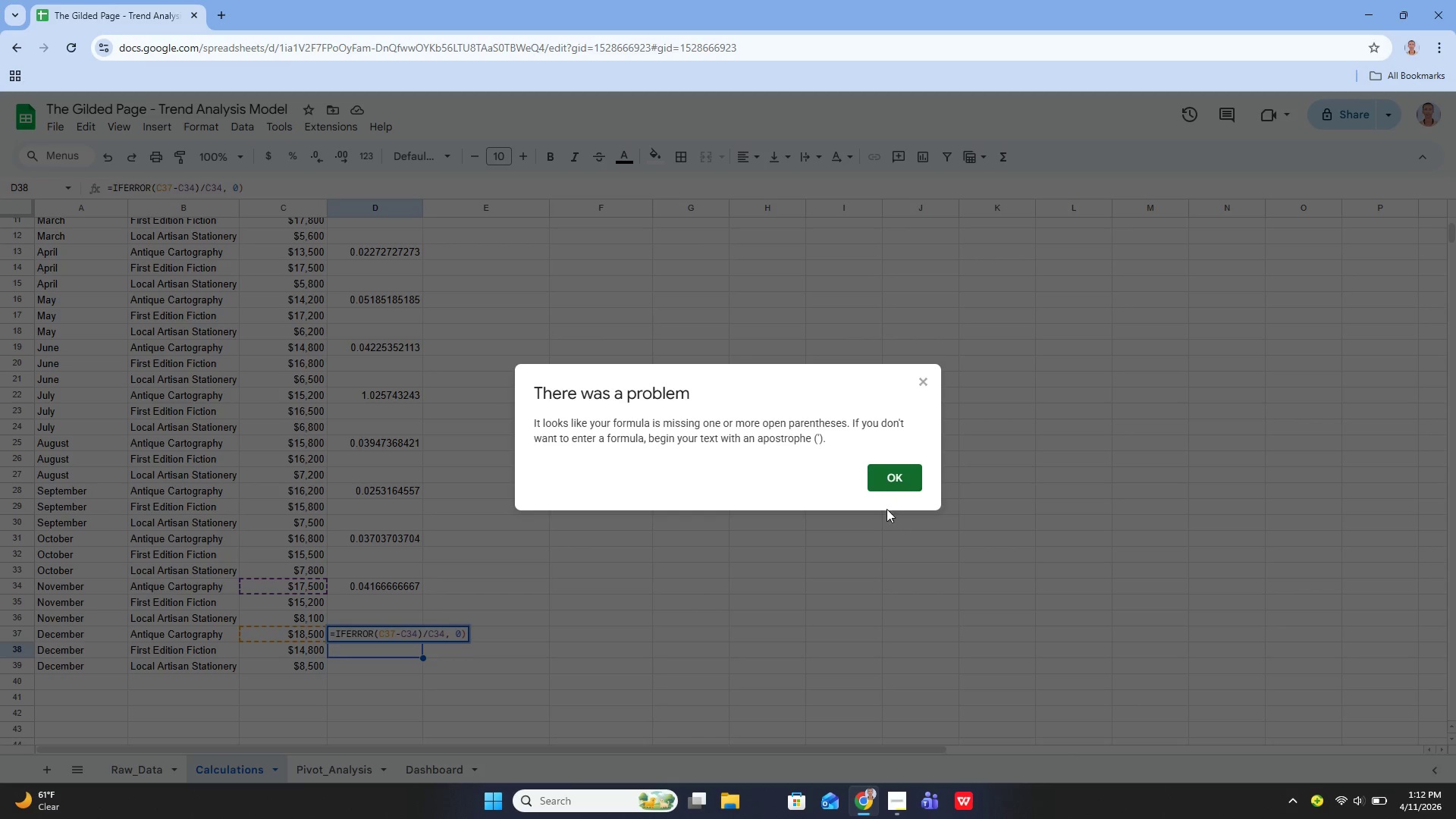 
left_click([889, 483])
 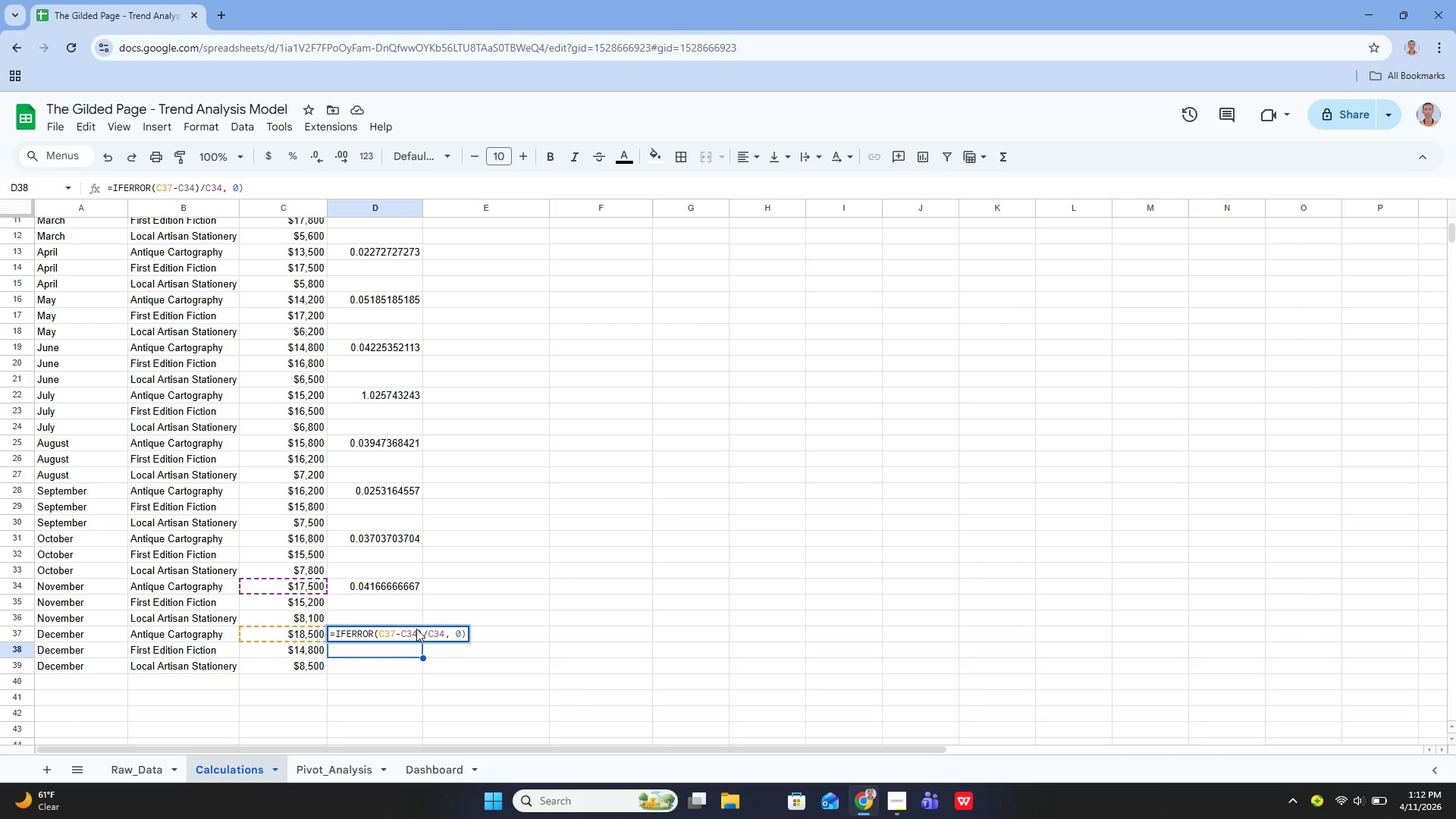 
left_click([413, 635])
 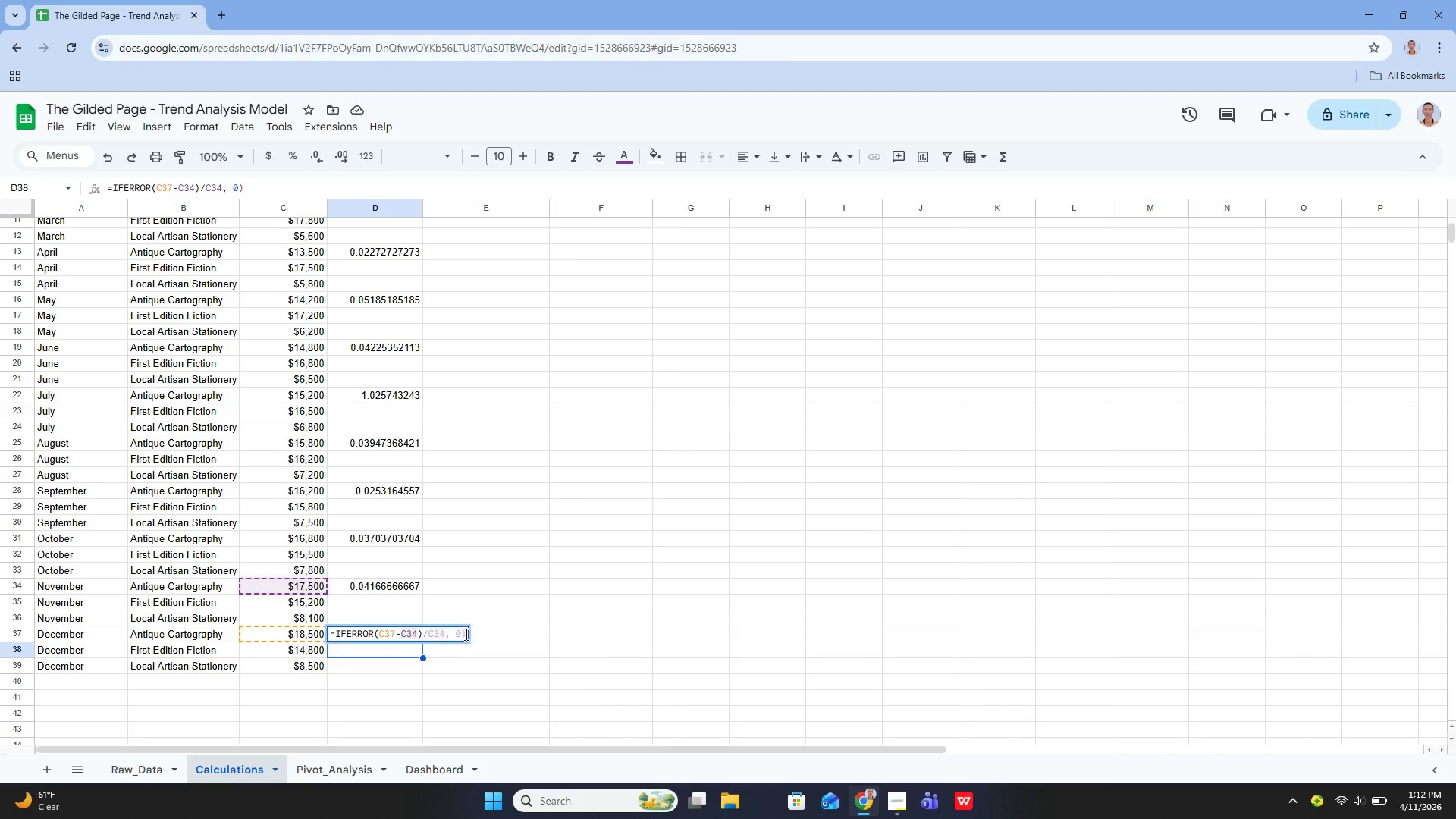 
left_click([461, 633])
 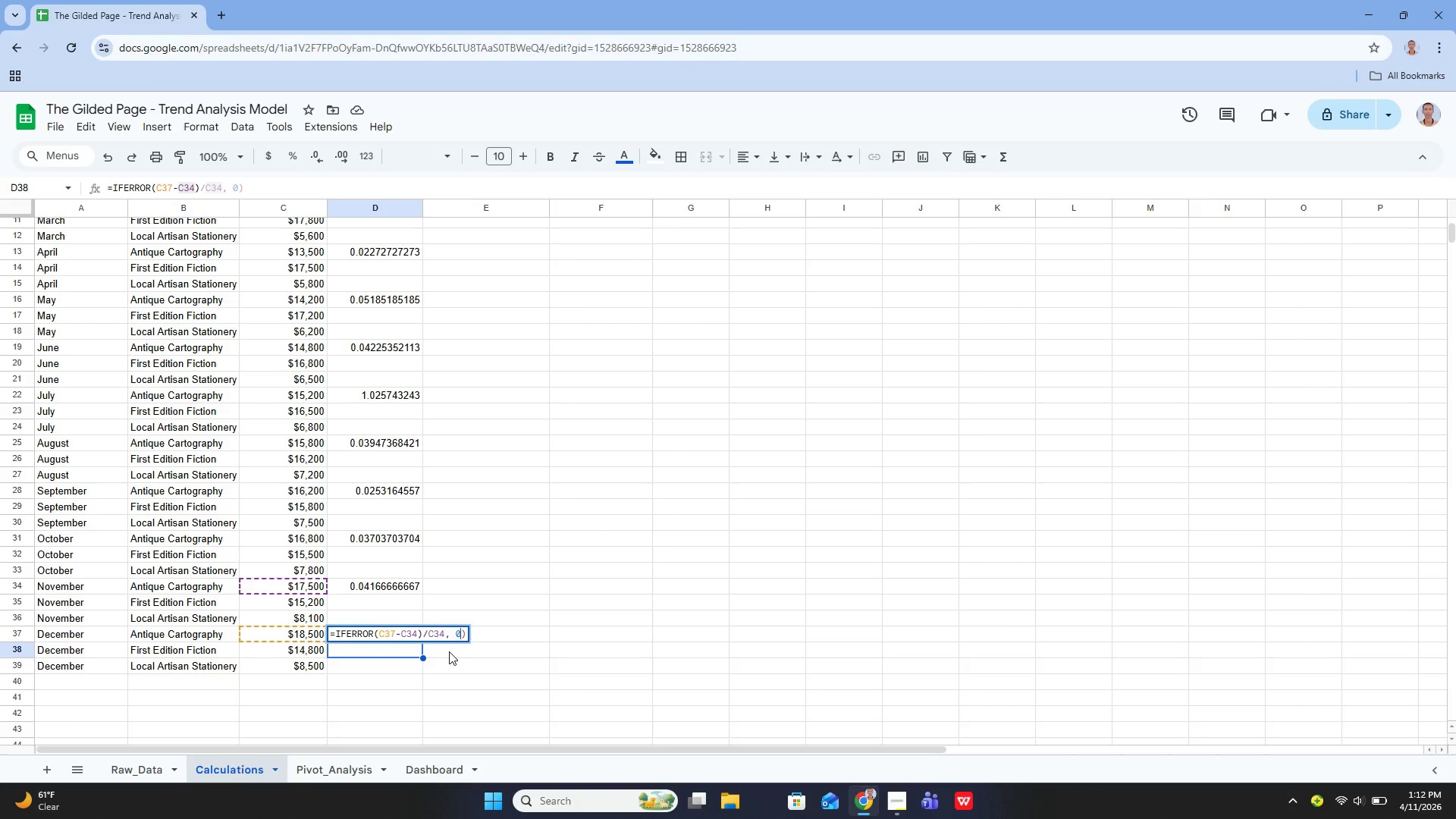 
key(ArrowLeft)
 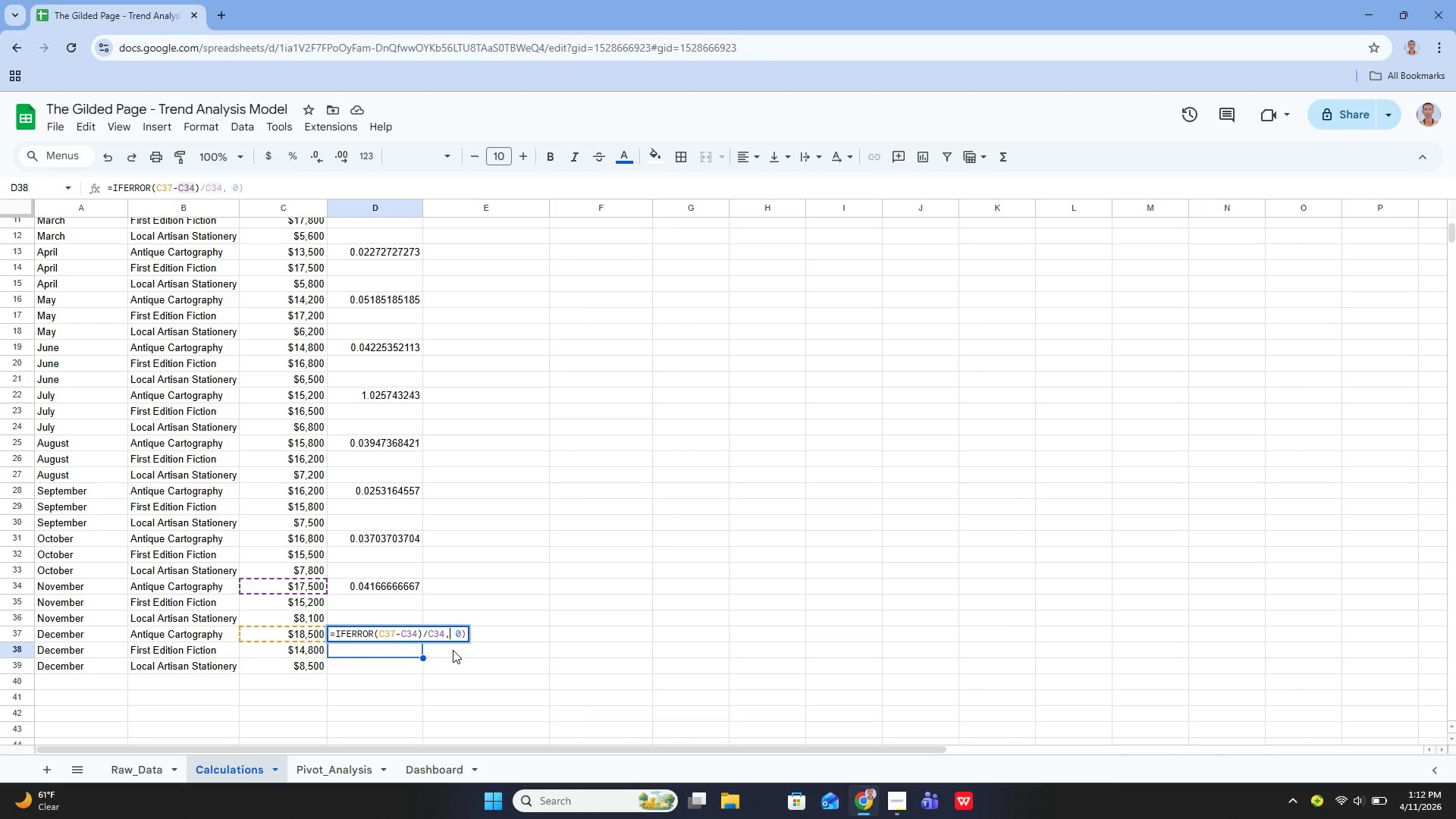 
key(ArrowLeft)
 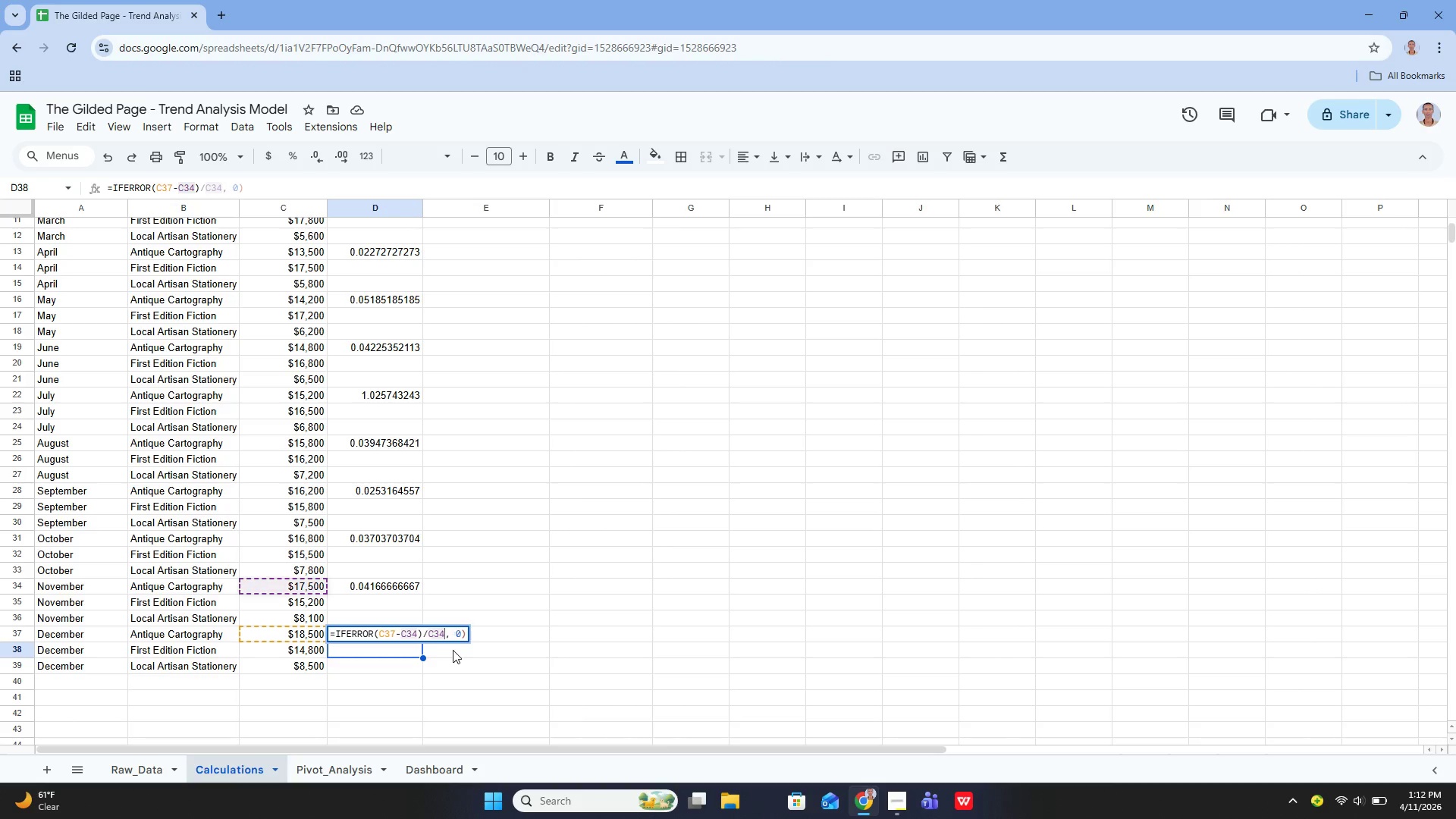 
hold_key(key=ArrowLeft, duration=0.75)
 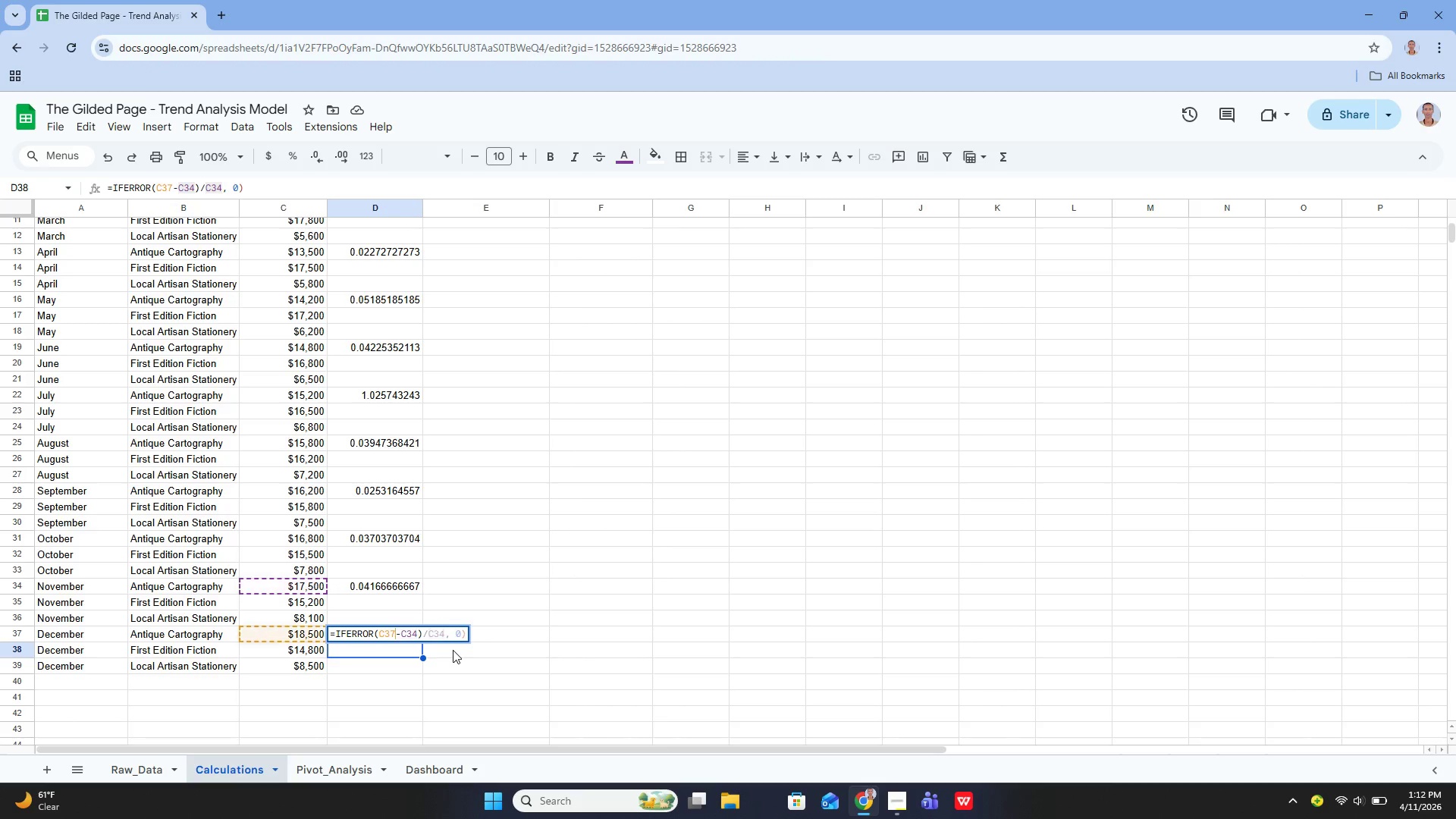 
key(ArrowLeft)
 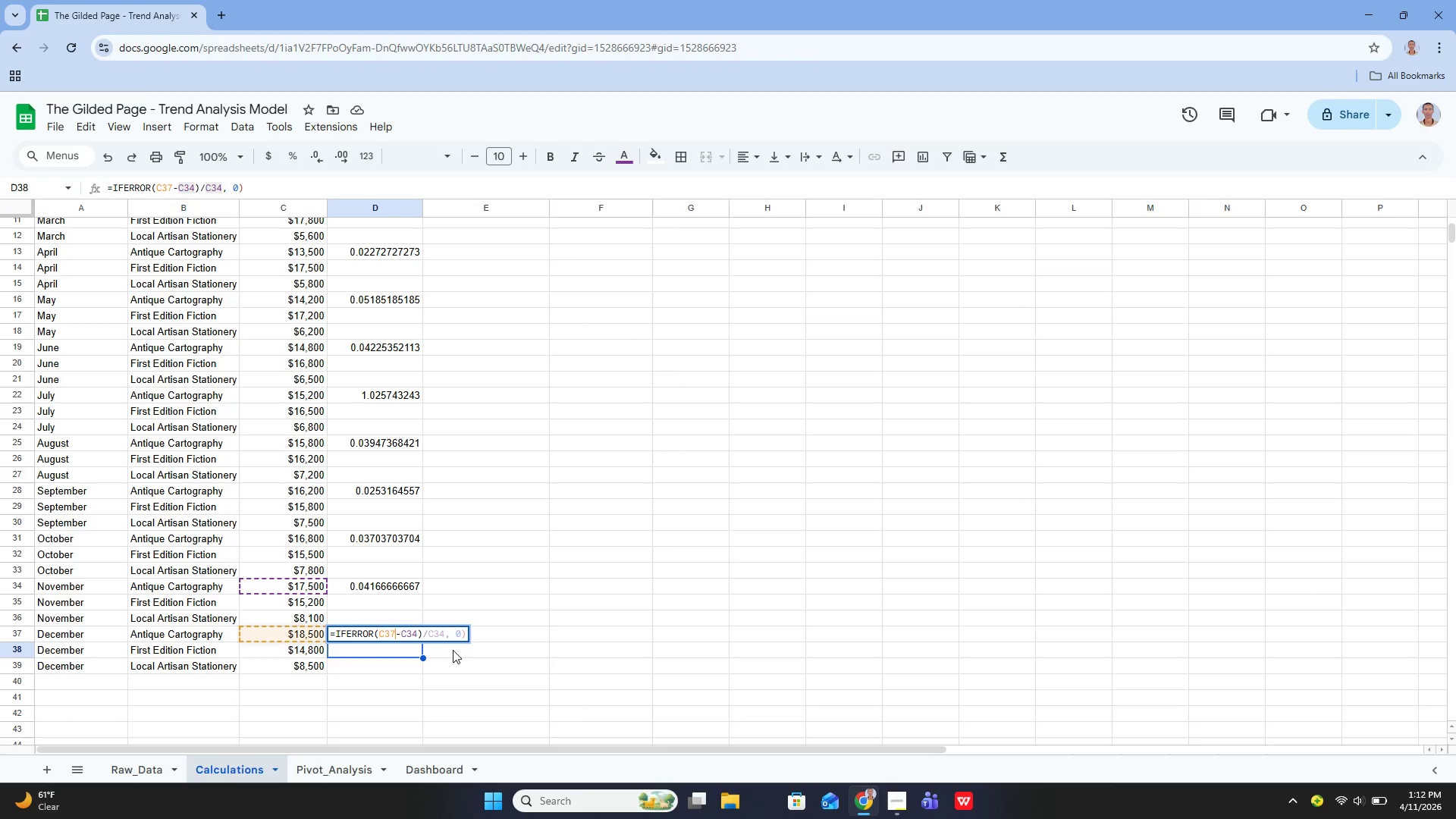 
key(ArrowLeft)
 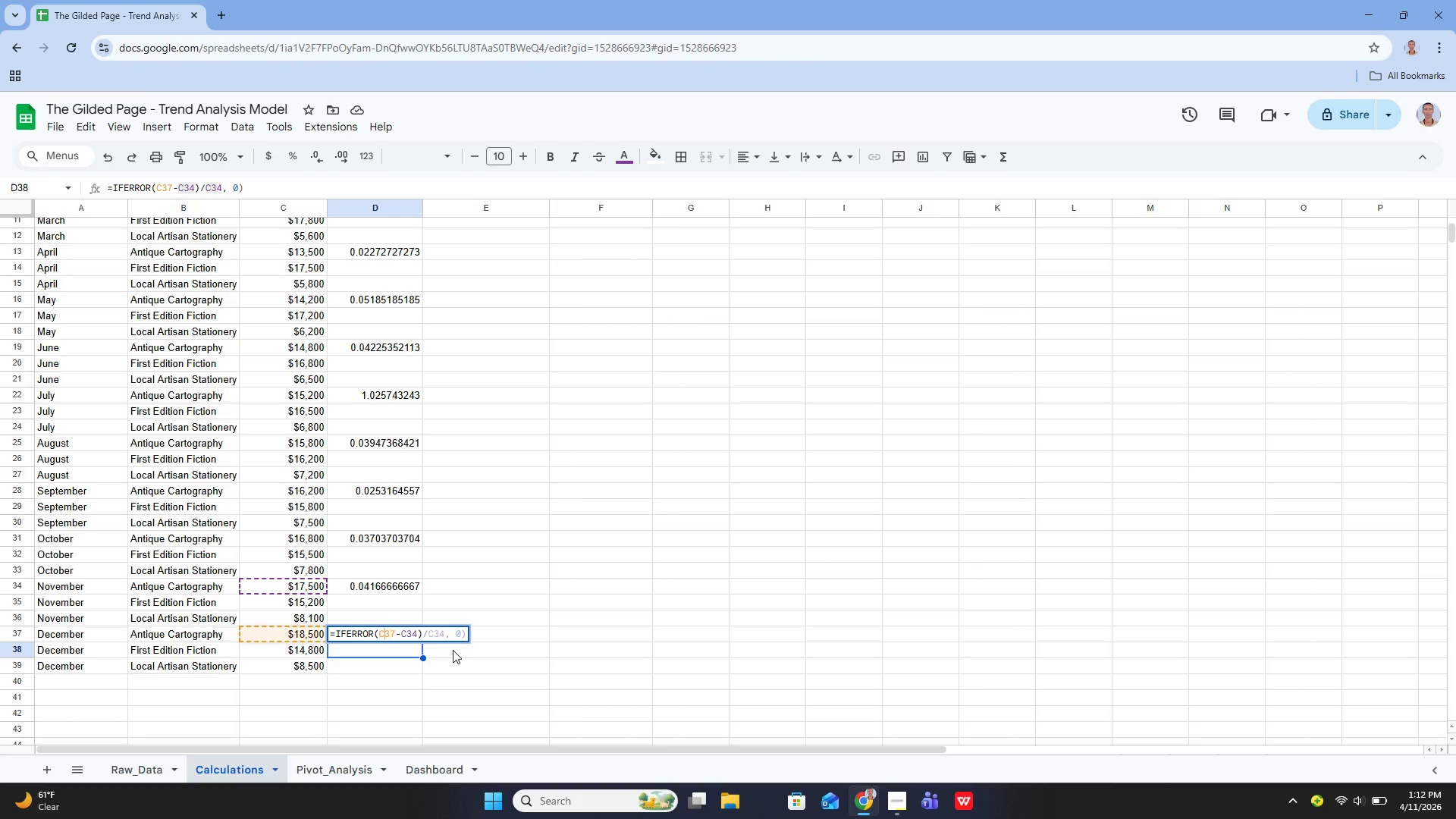 
key(ArrowLeft)
 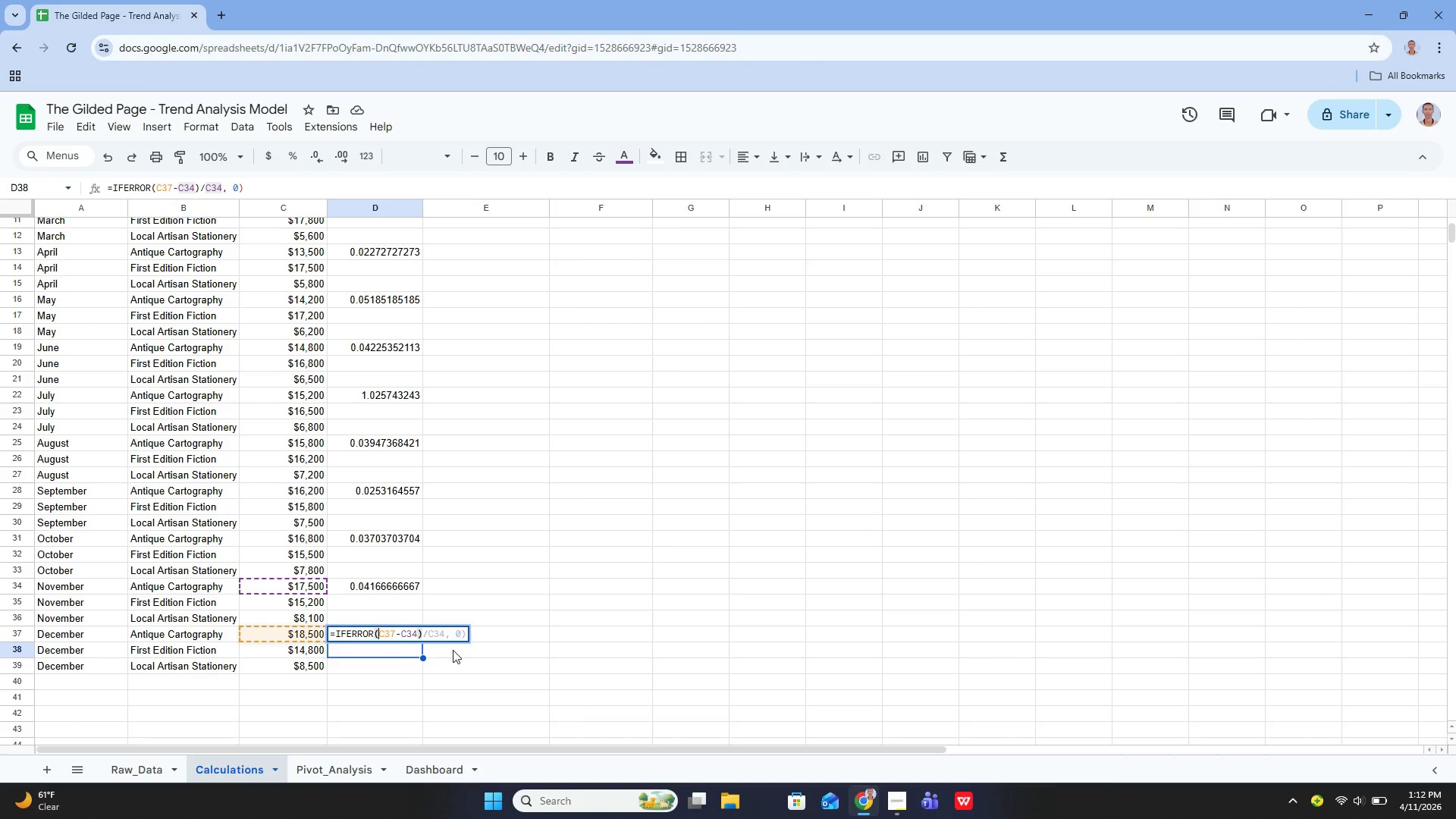 
key(ArrowLeft)
 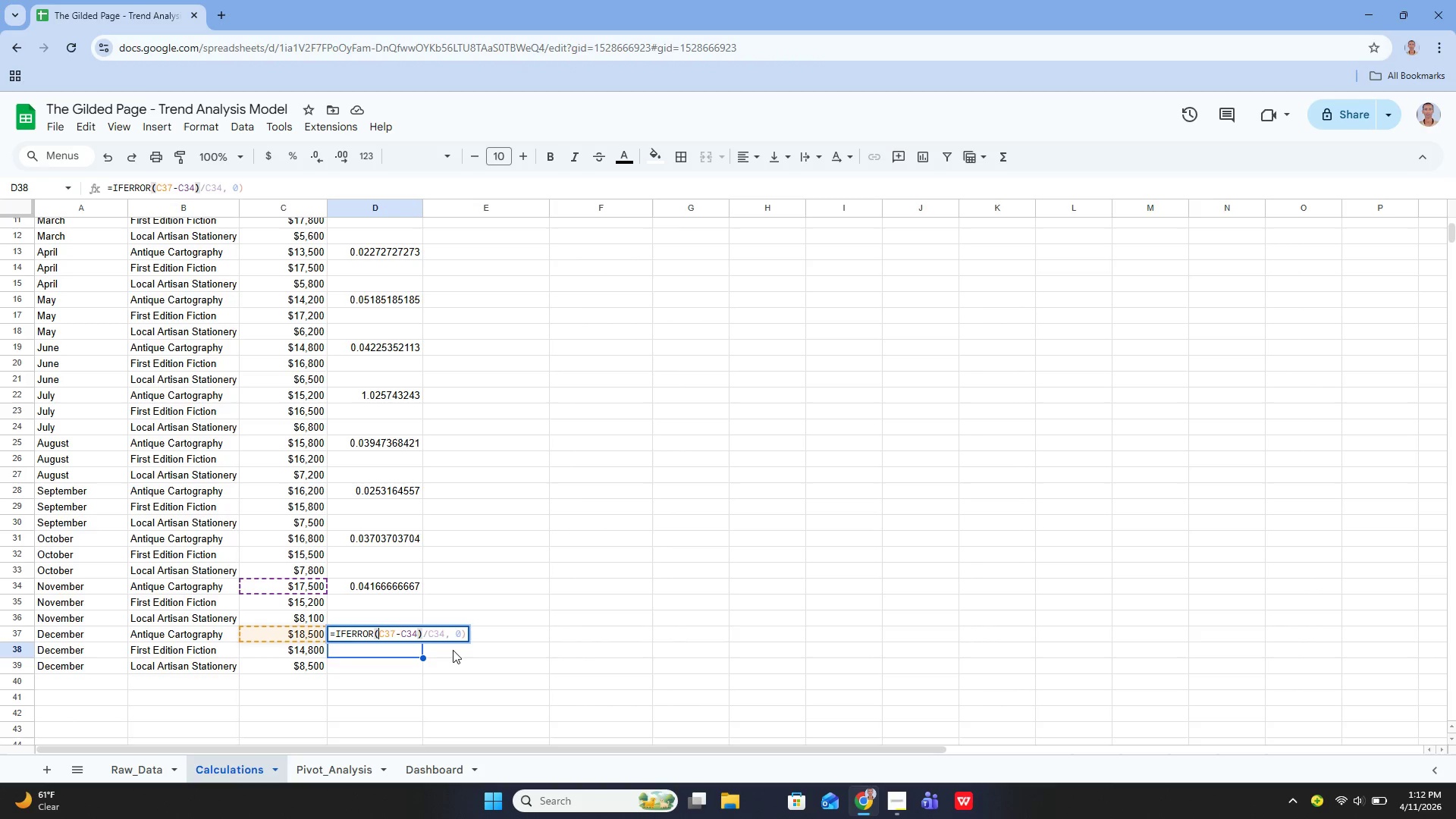 
key(Shift+ShiftLeft)
 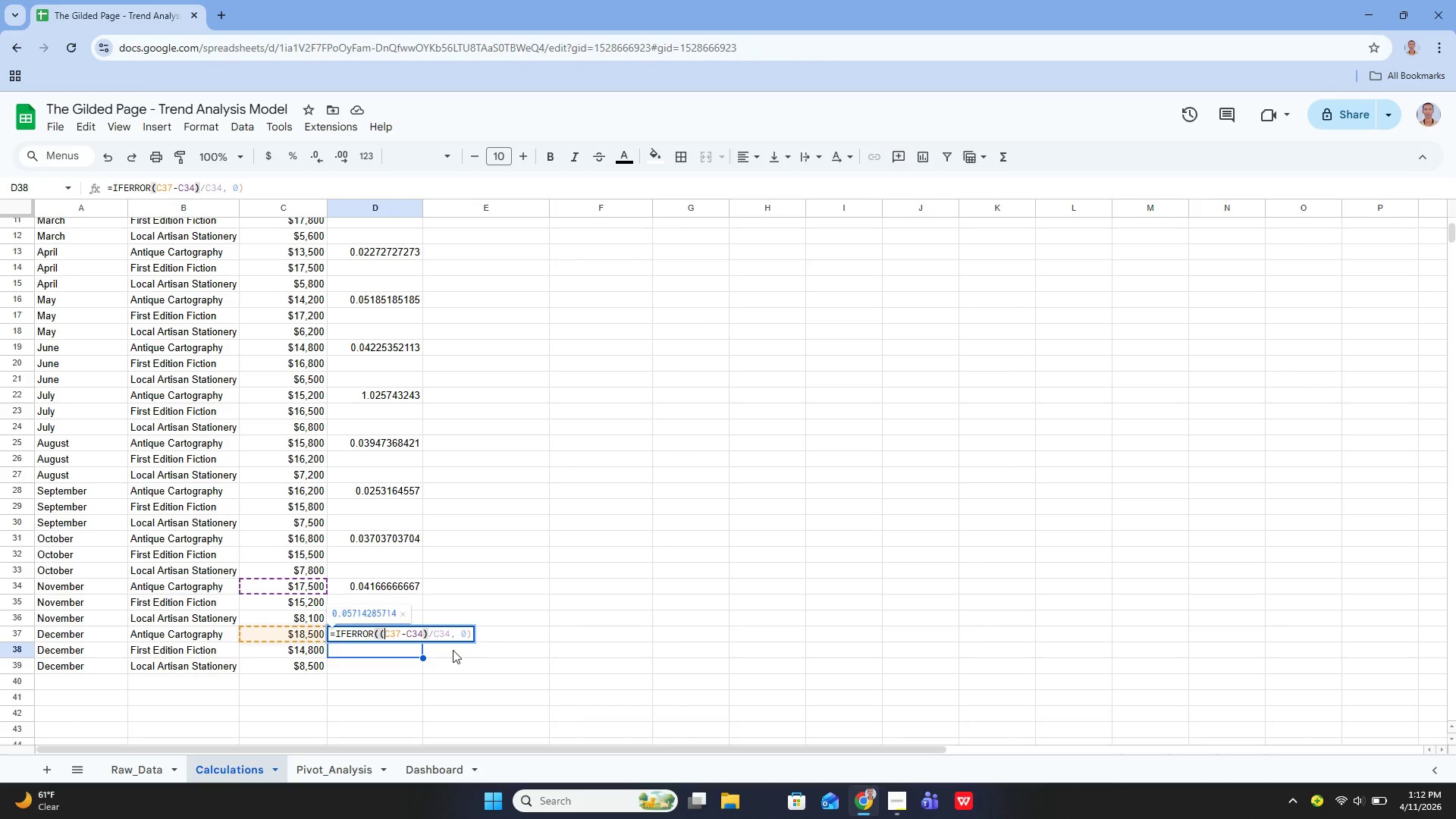 
key(Shift+9)
 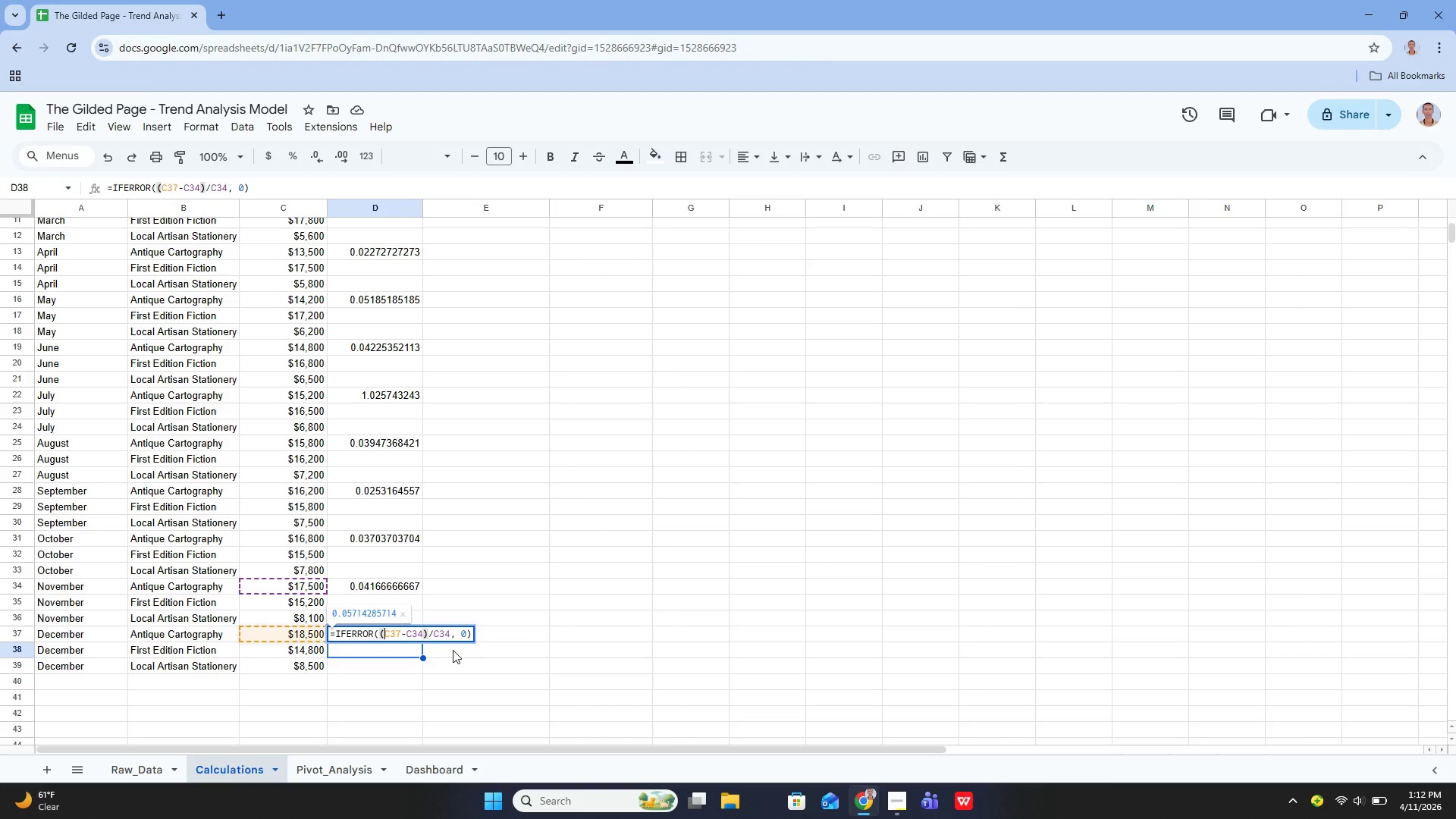 
key(Enter)
 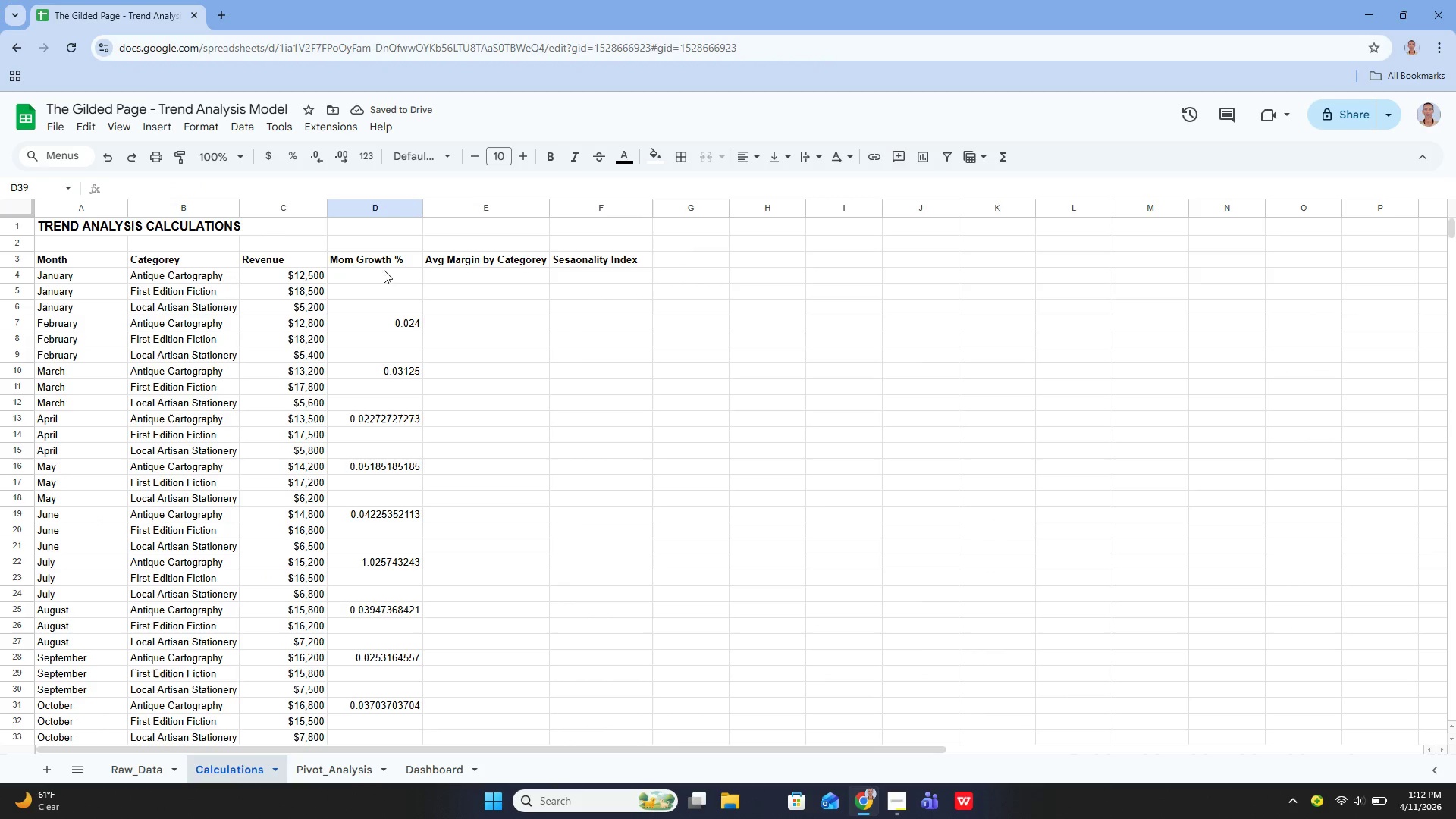 
wait(8.92)
 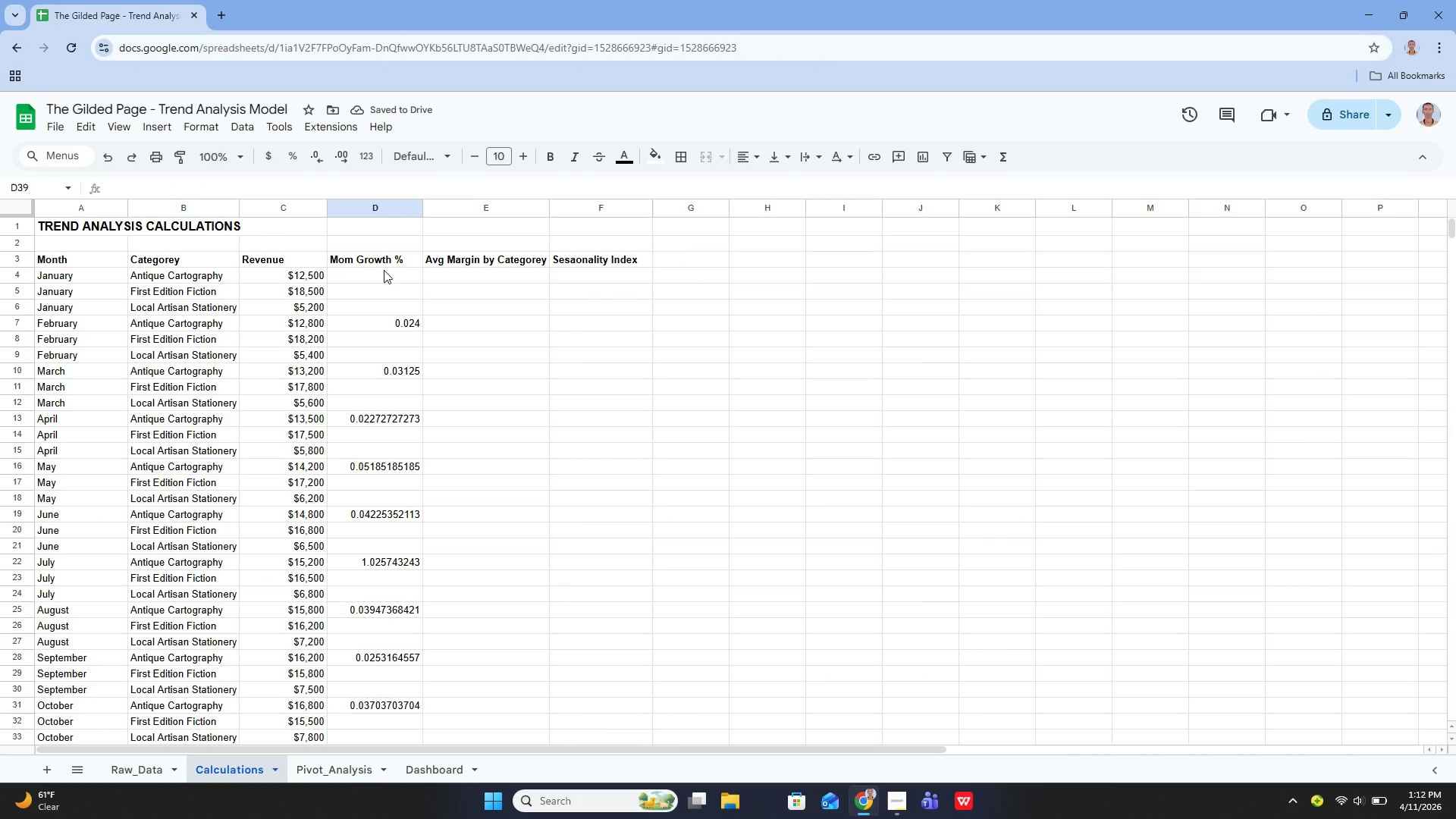 
left_click([386, 331])
 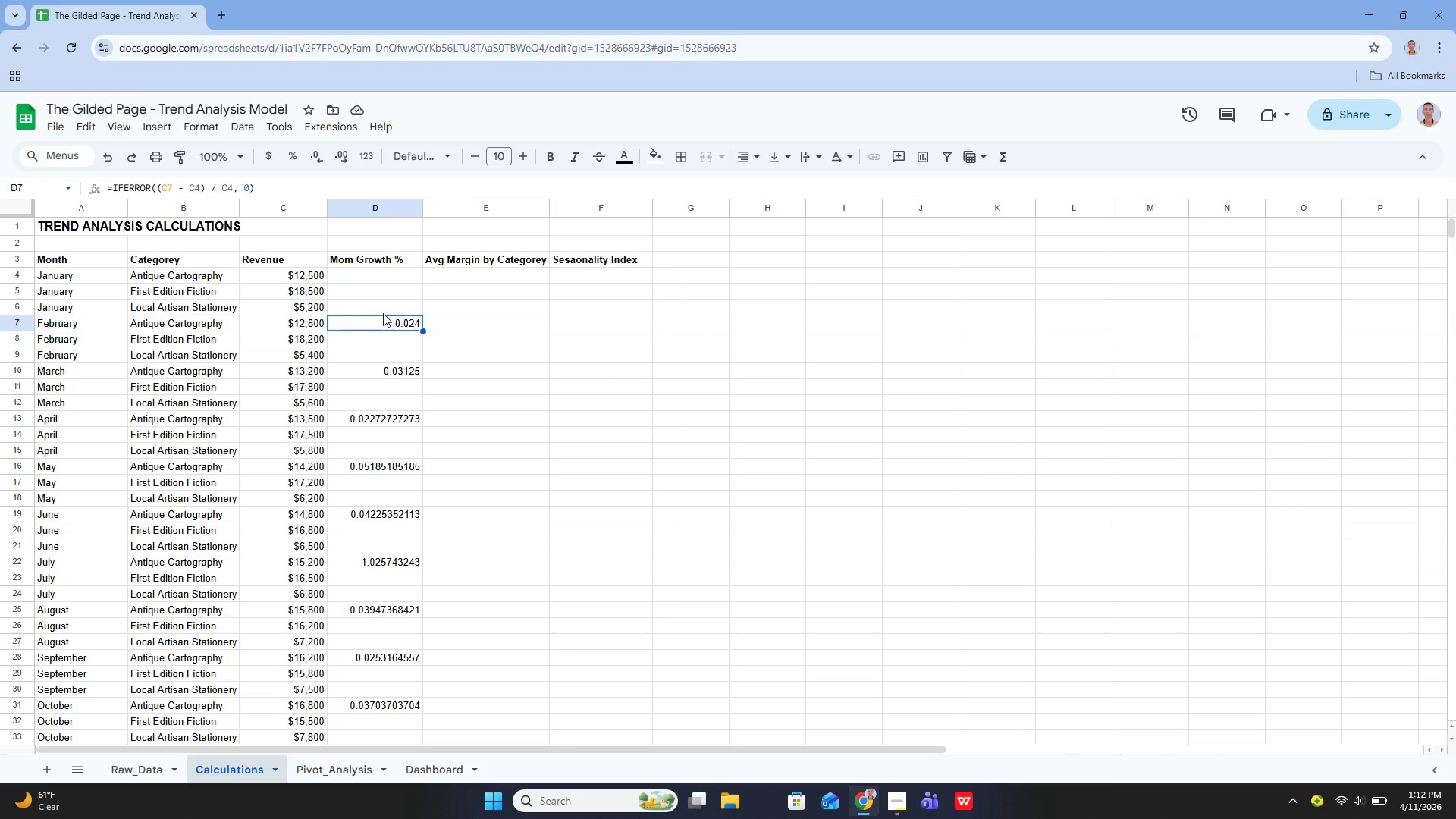 
left_click([383, 313])
 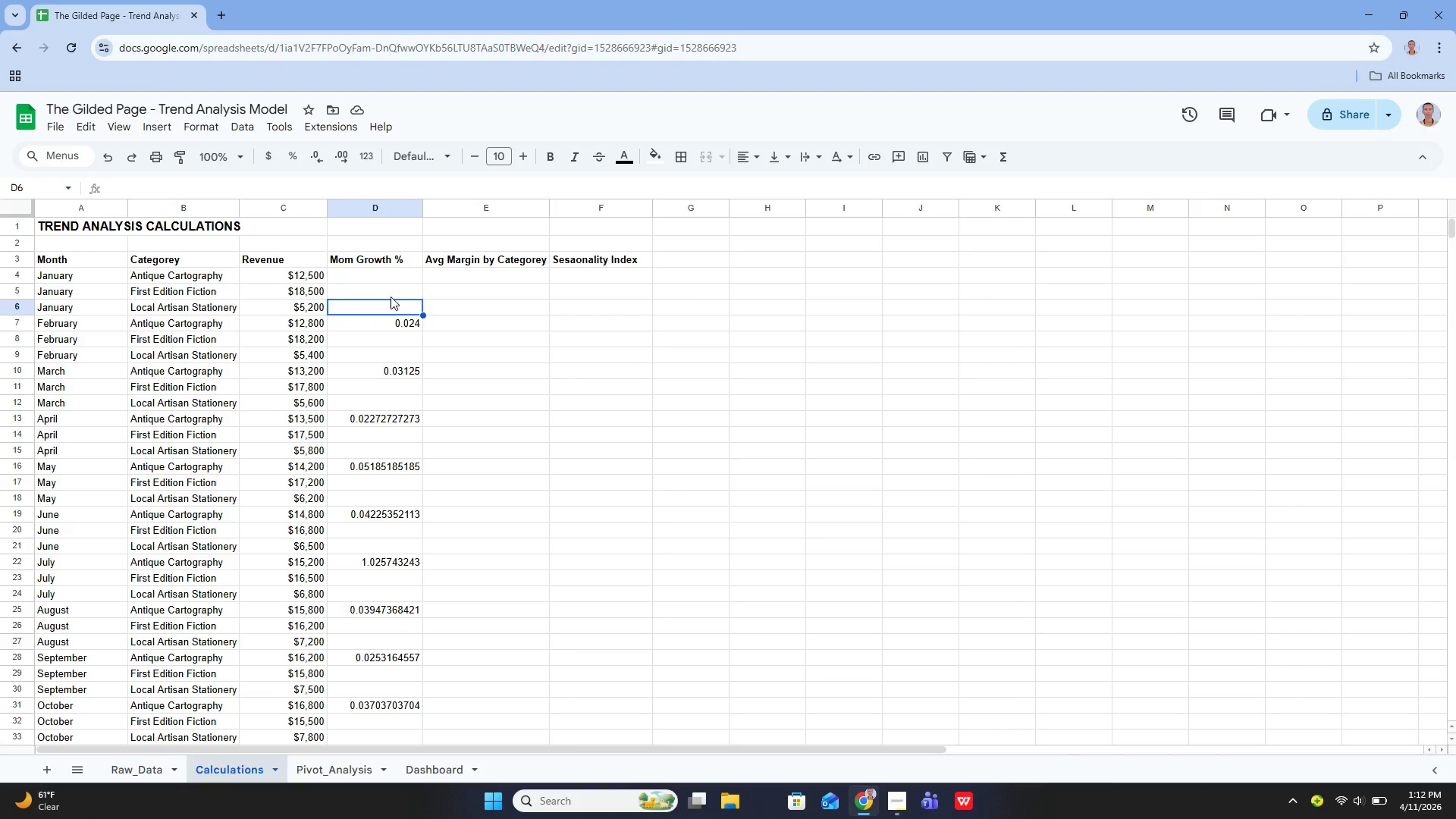 
left_click([390, 297])
 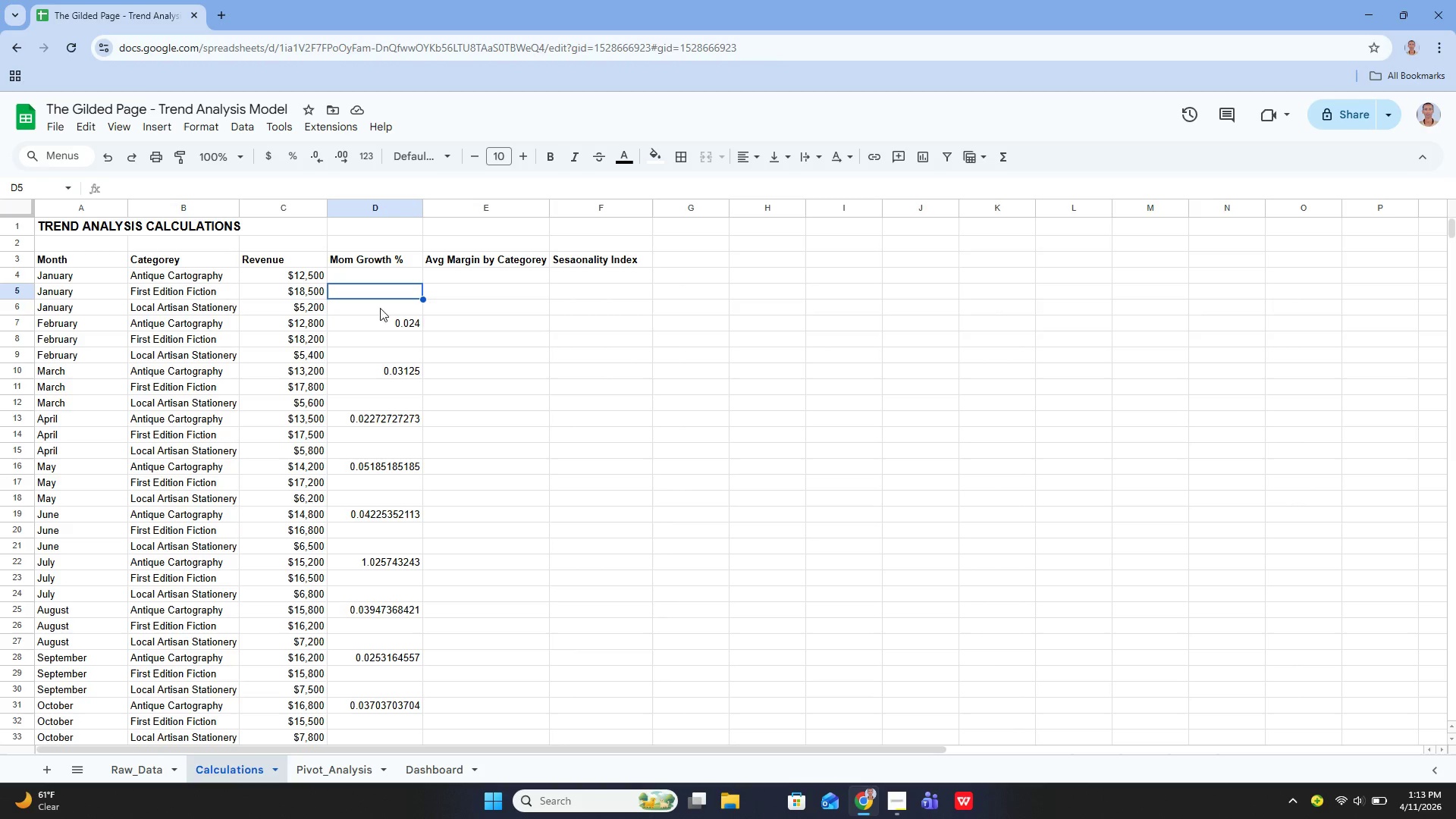 
left_click([396, 331])
 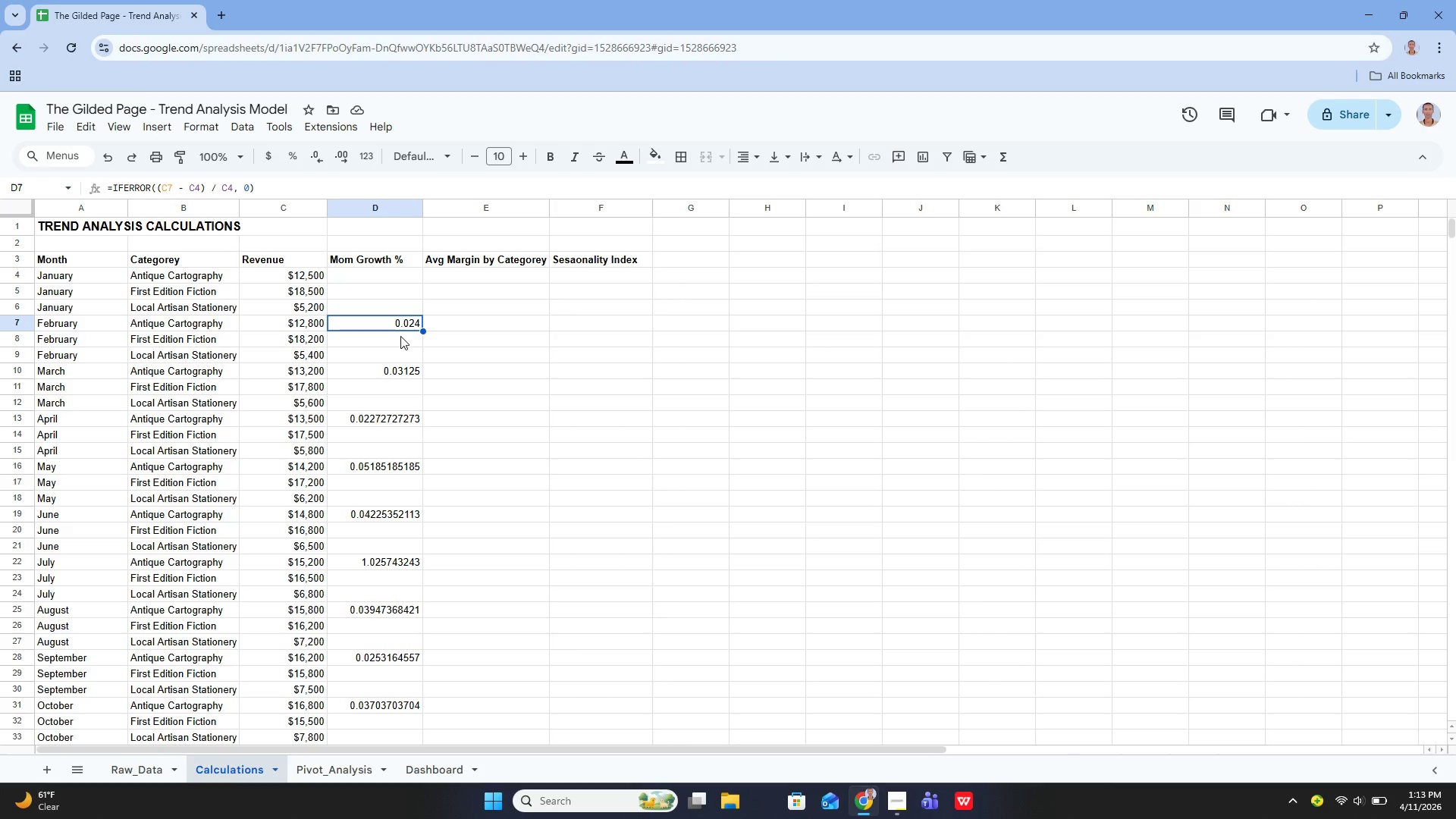 
left_click([400, 337])
 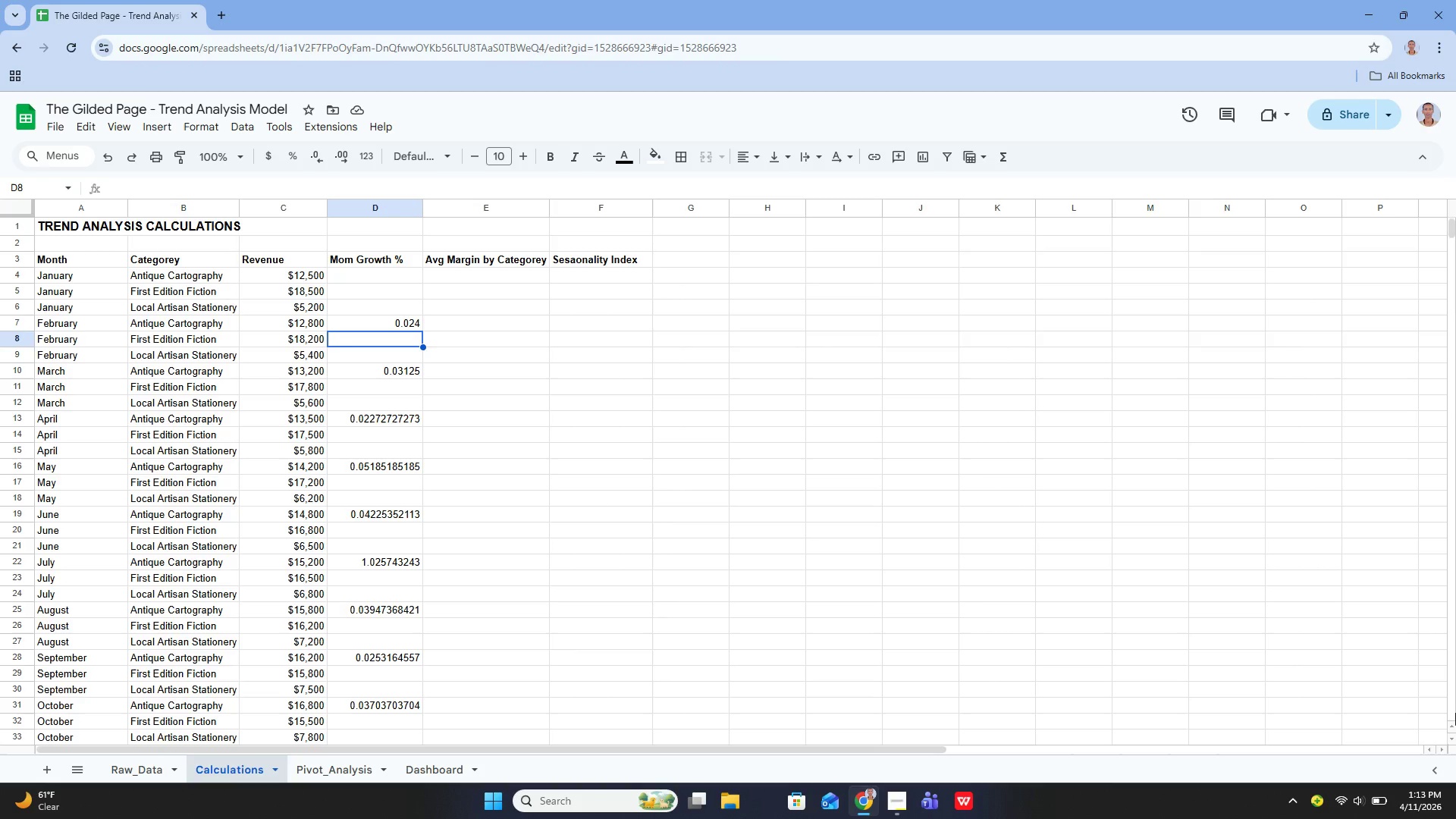 
wait(25.59)
 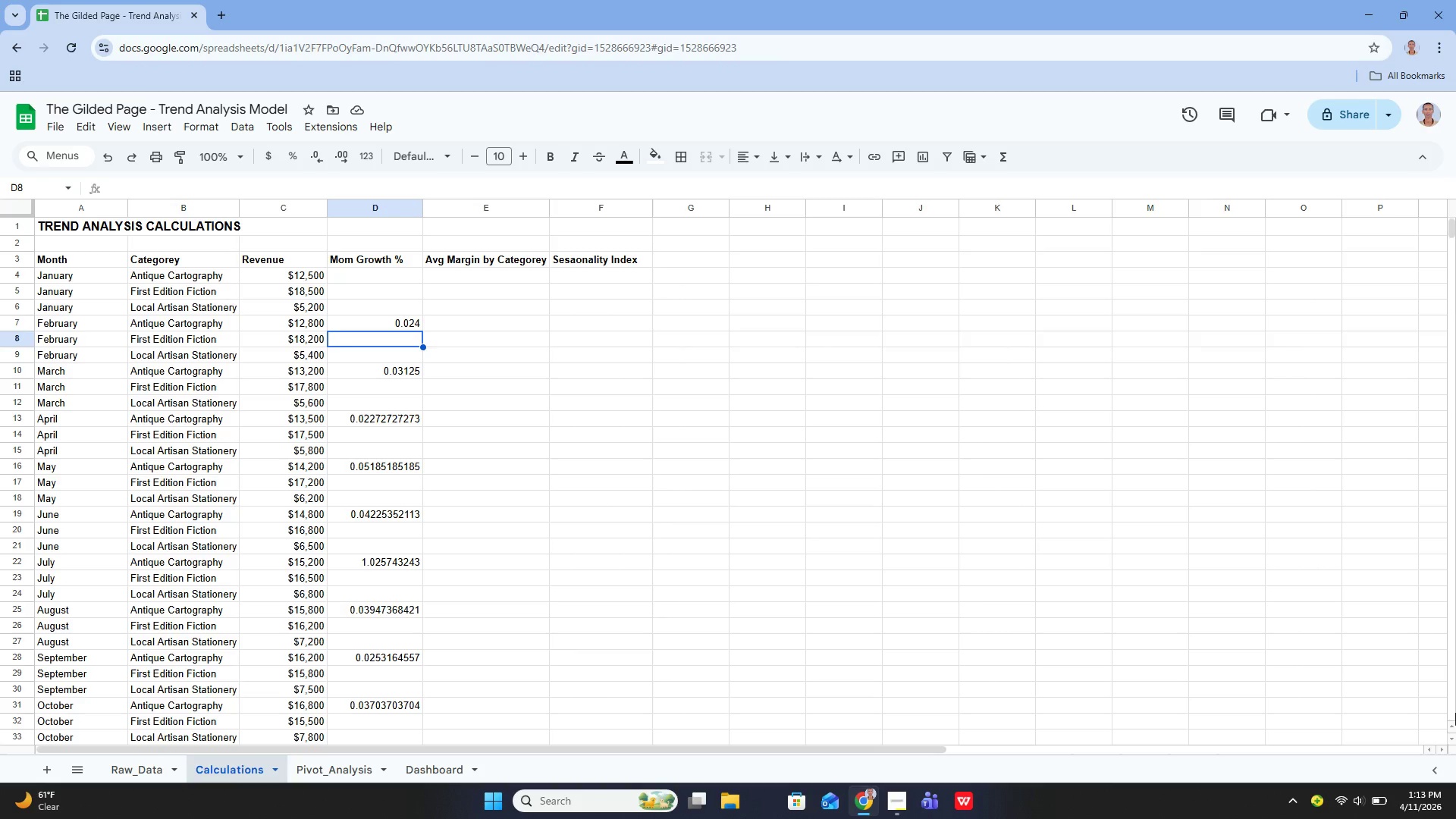 
key(Enter)
 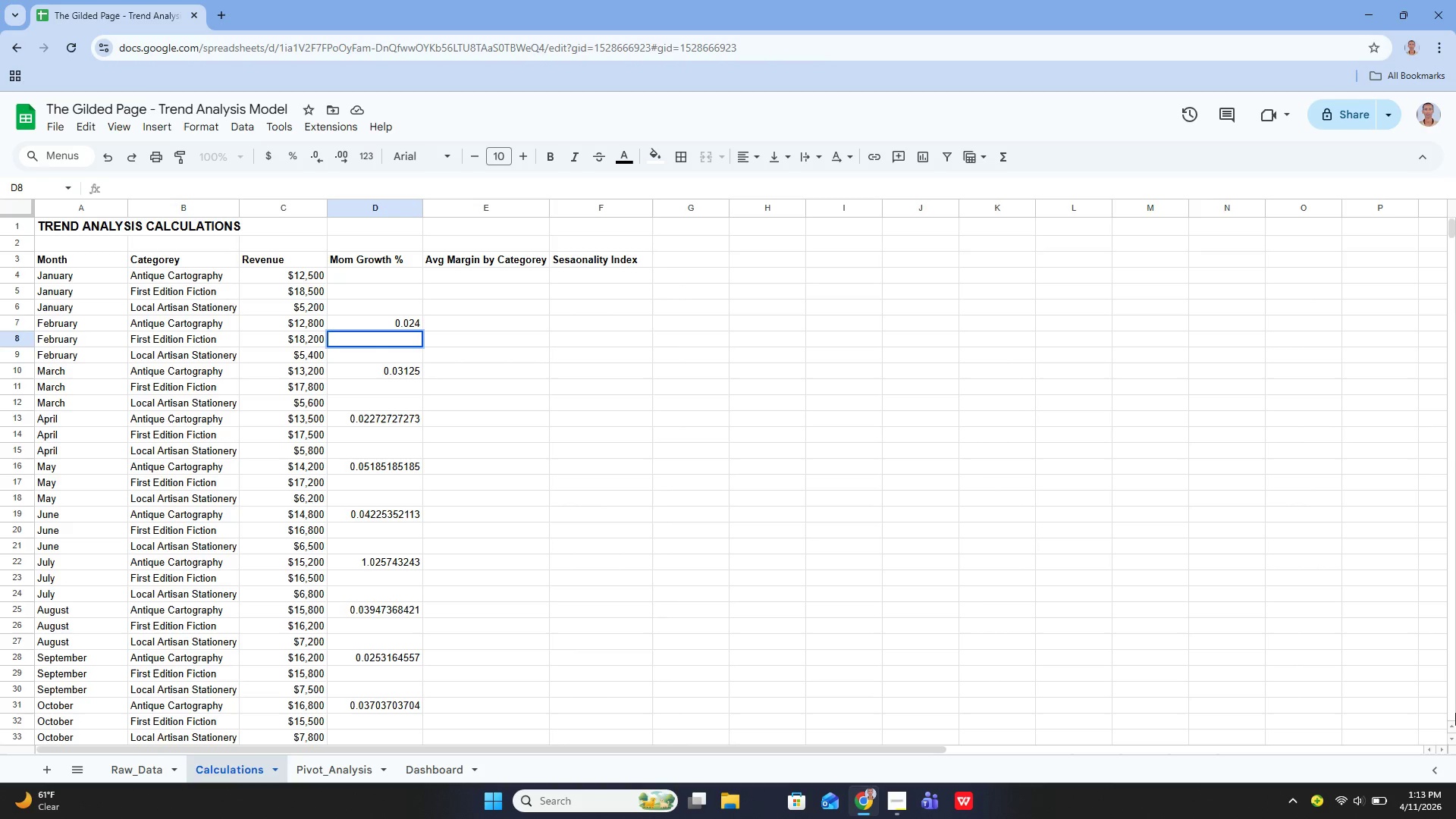 
type(=ifer)
 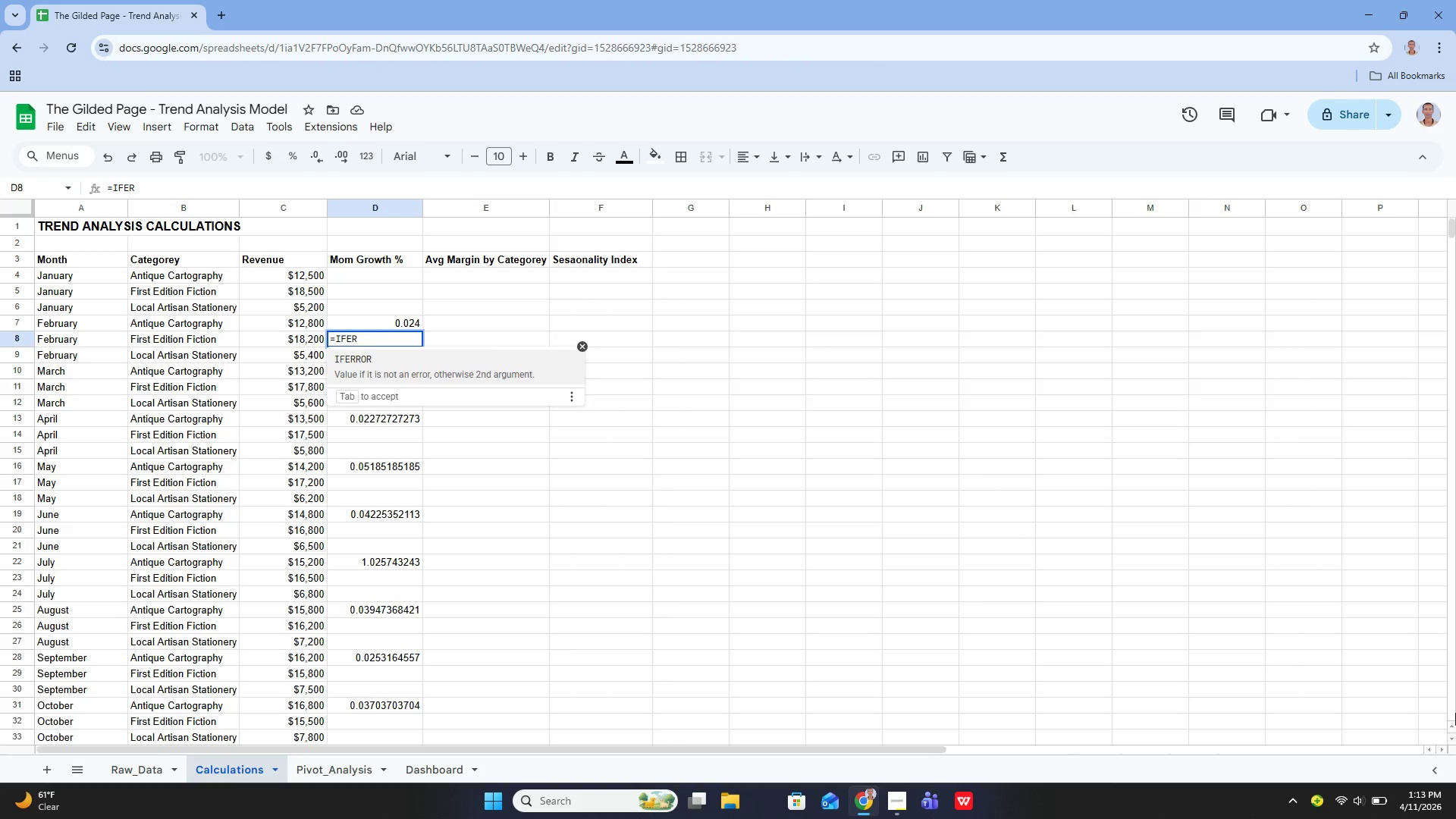 
key(Enter)
 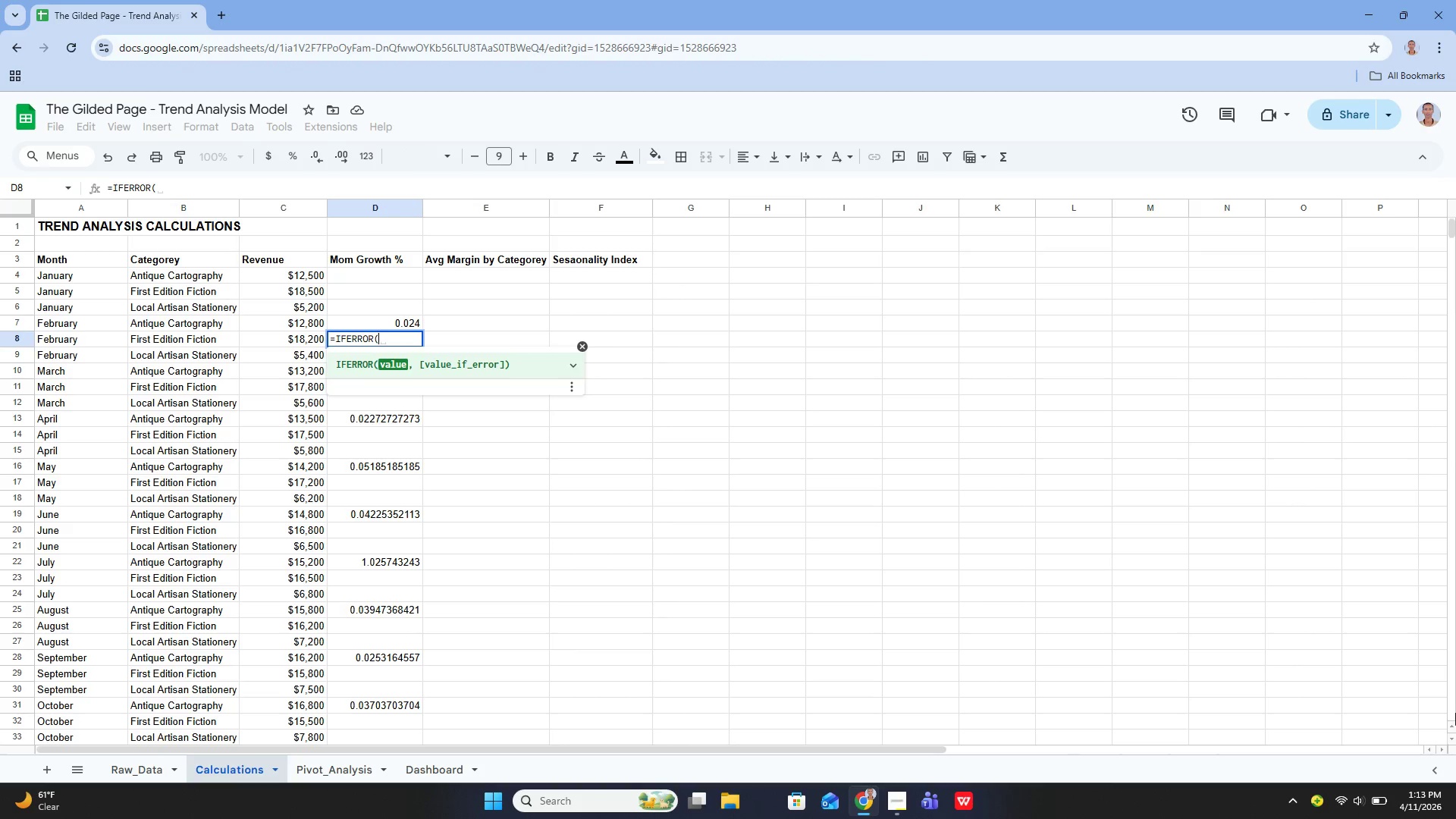 
type((c8-c5)/c5, 0))
 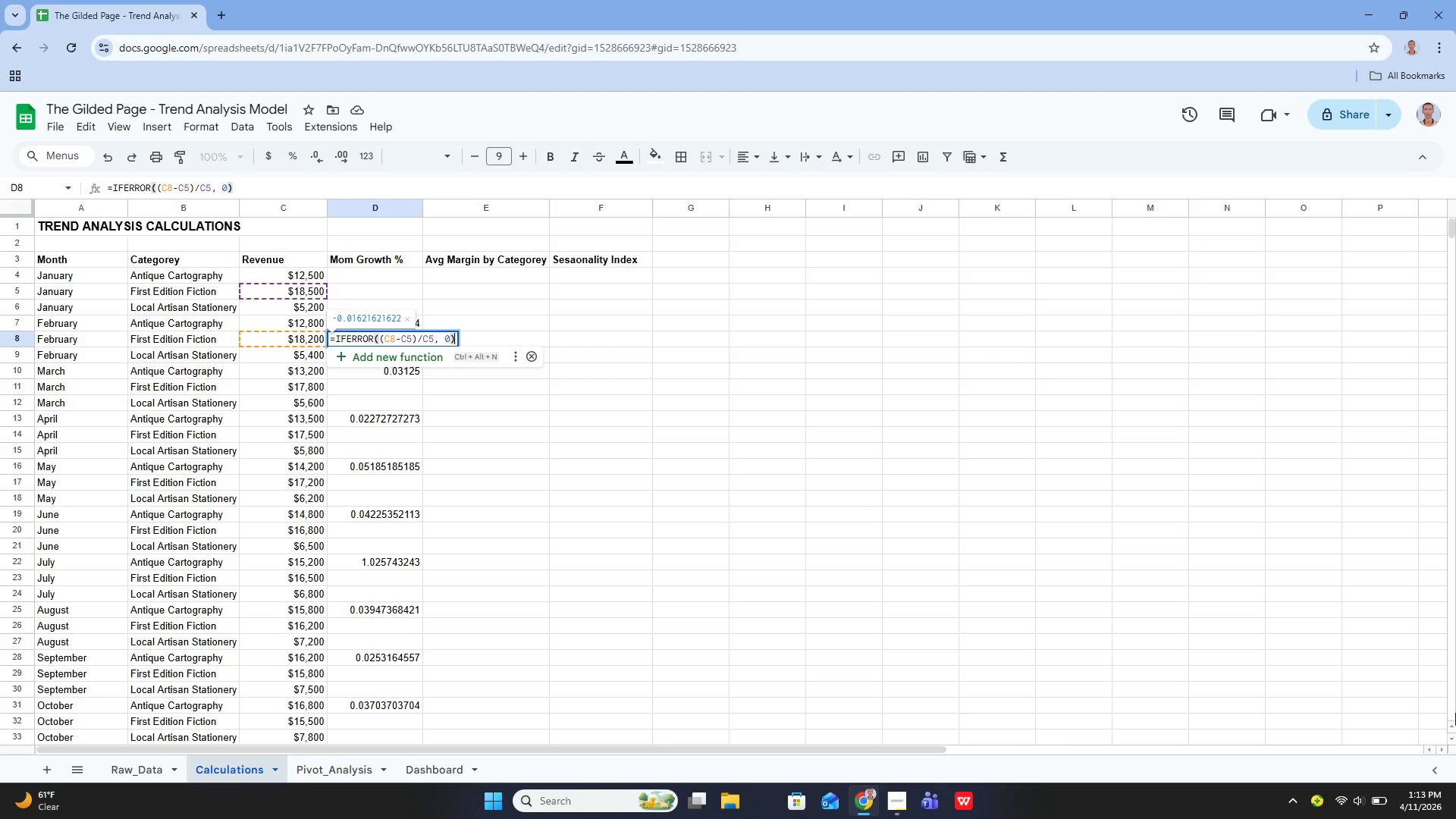 
key(Enter)
 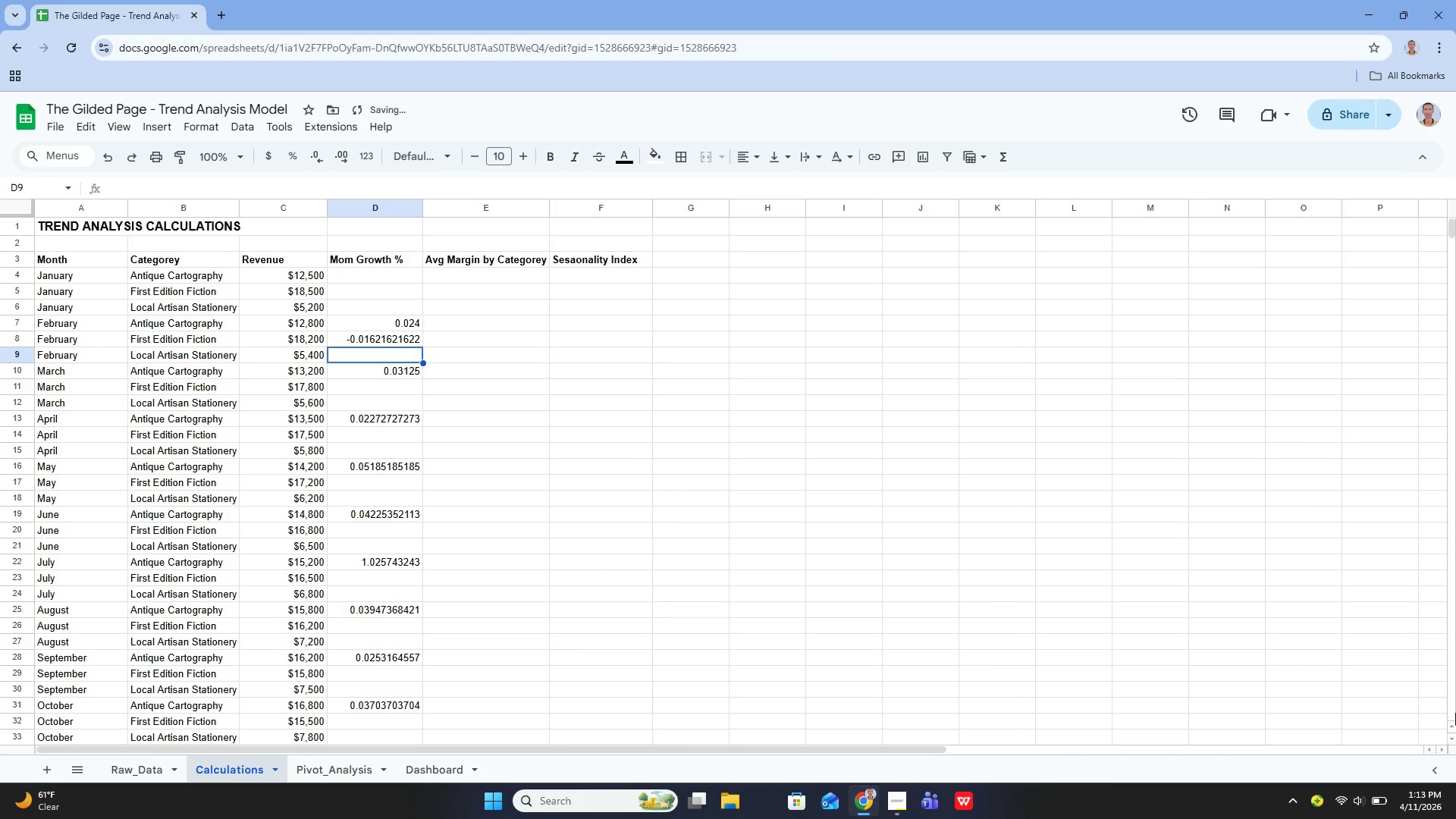 
key(ArrowDown)
 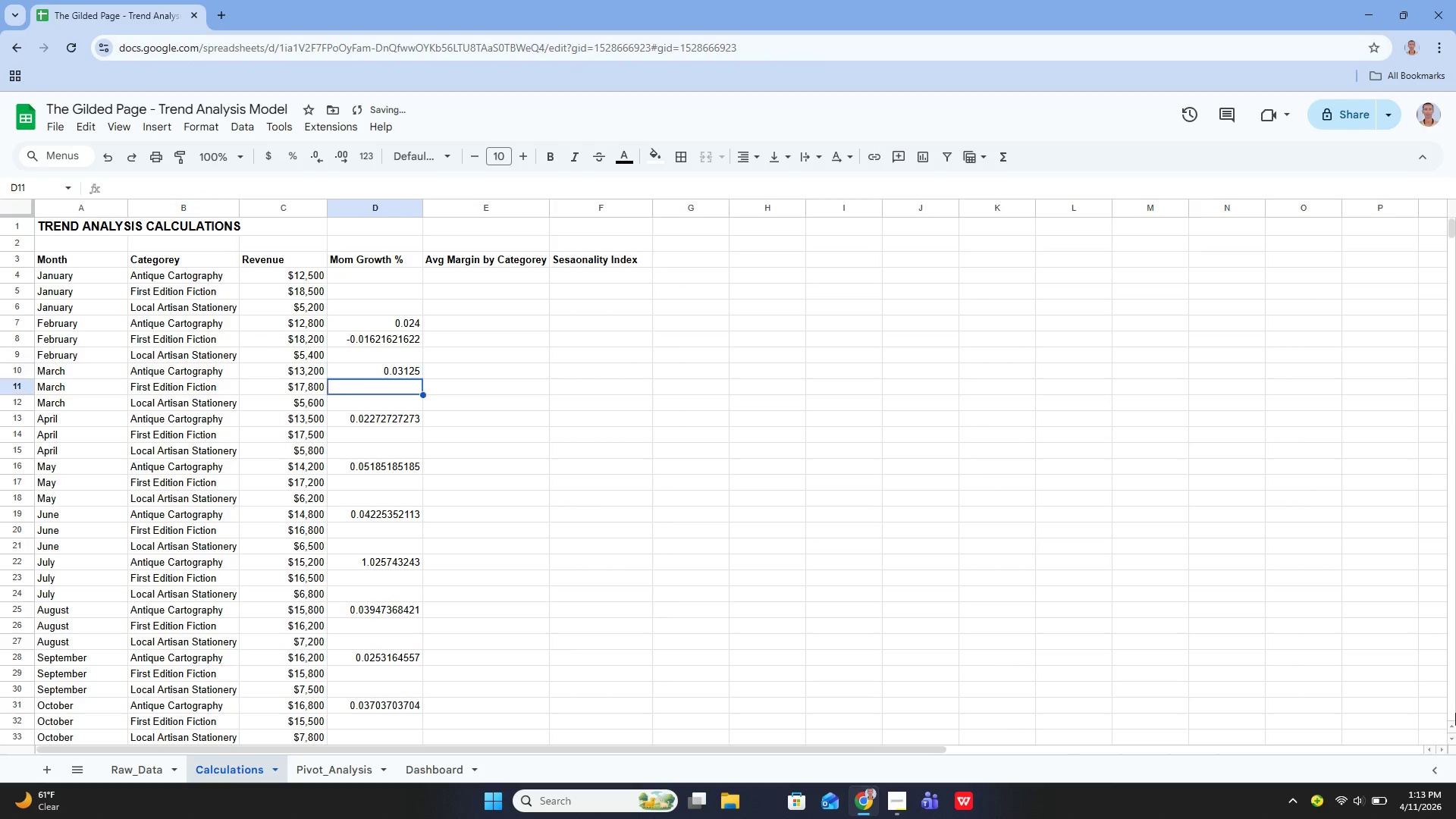 
key(ArrowDown)
 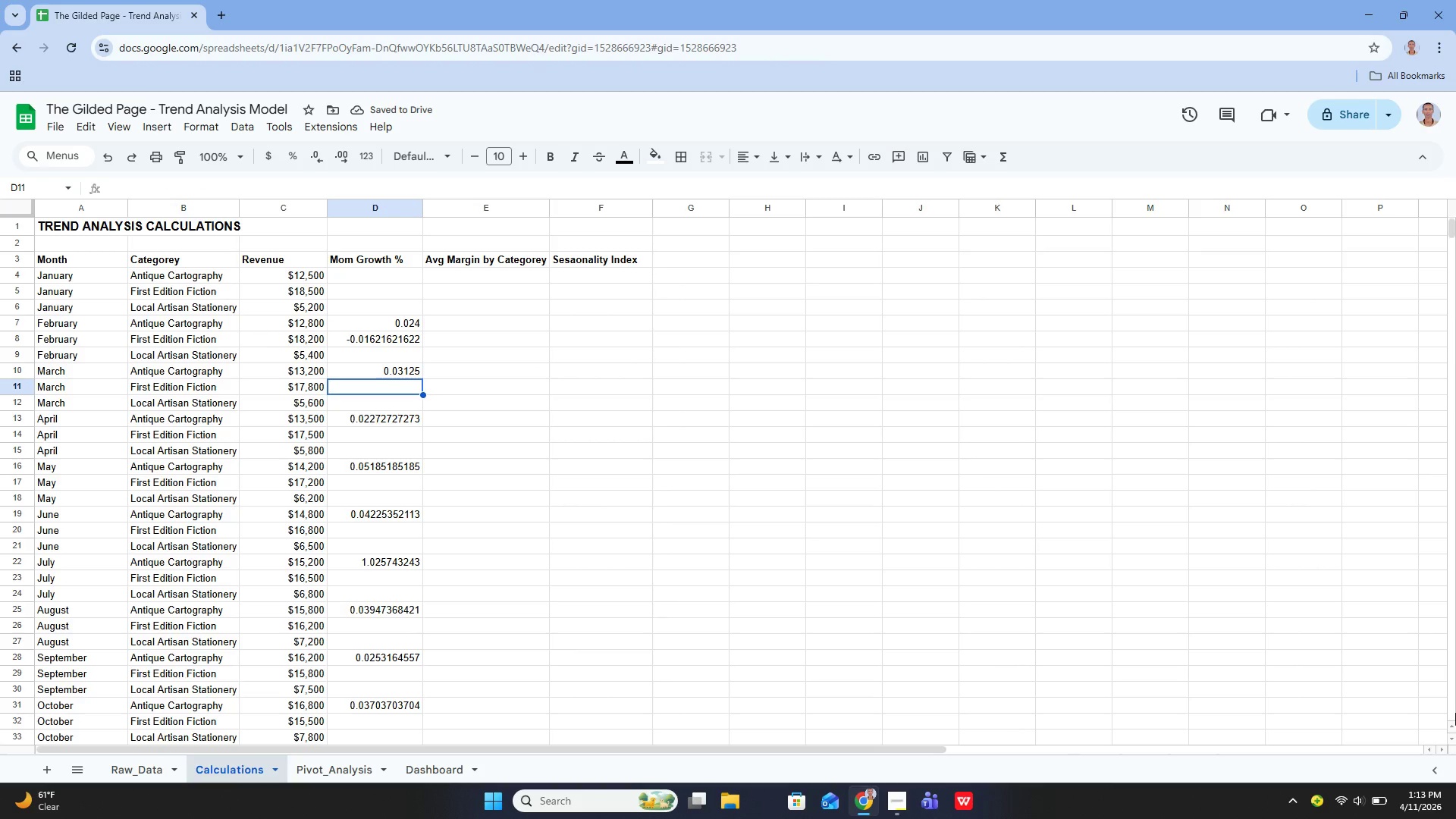 
key(Enter)
 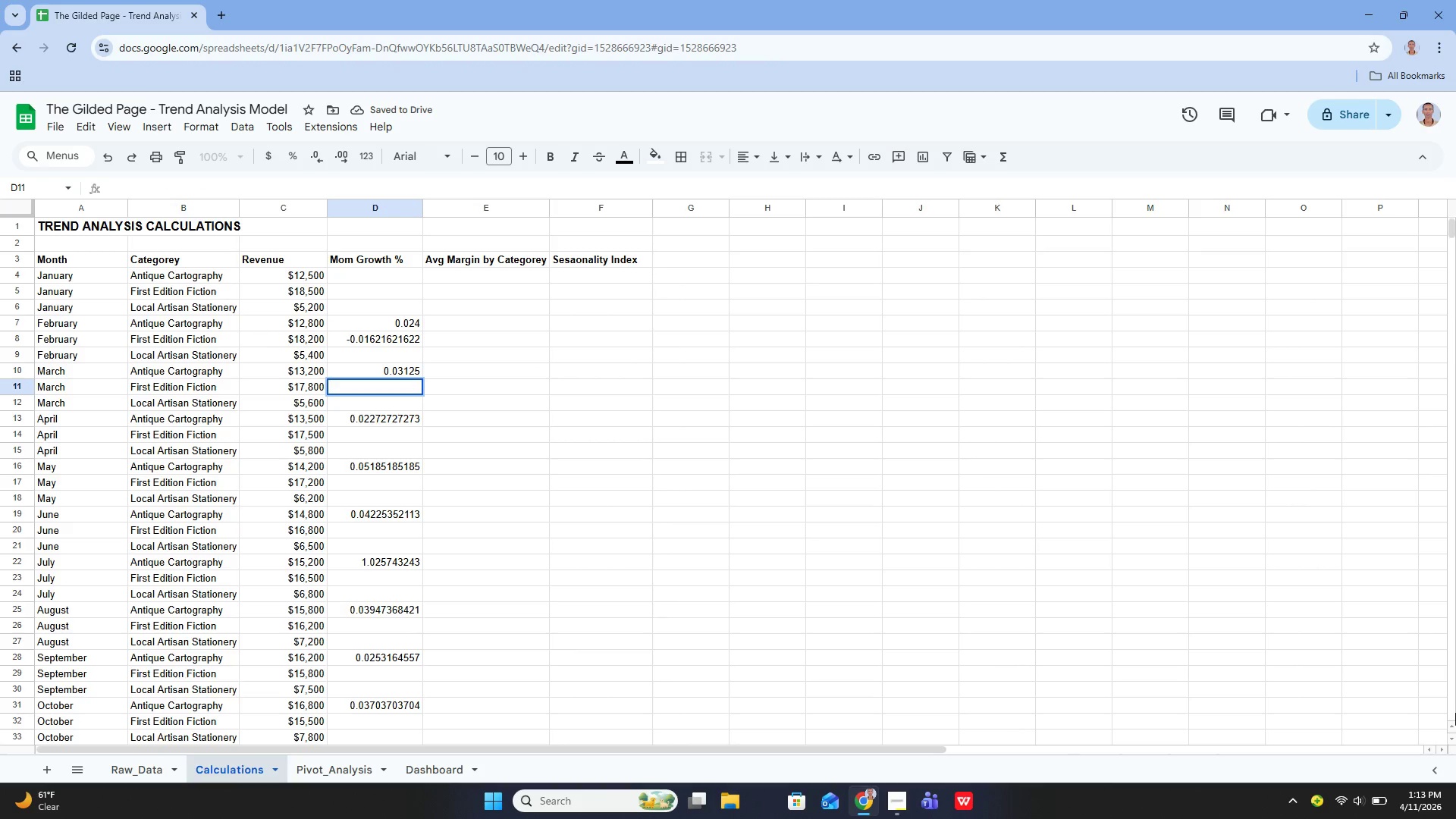 
type(-)
key(Backspace)
type(=iff)
key(Backspace)
type(e)
 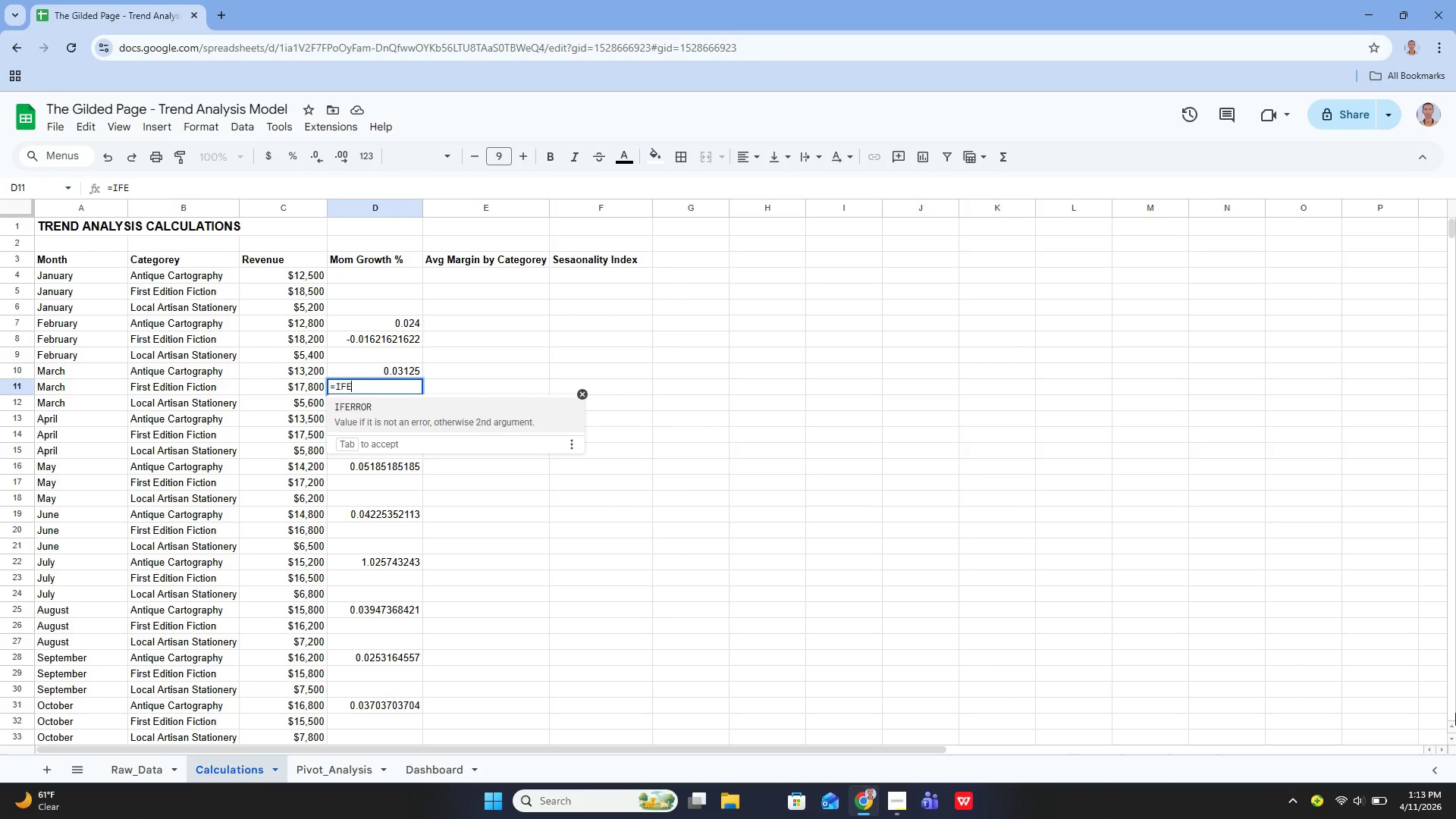 
key(Enter)
 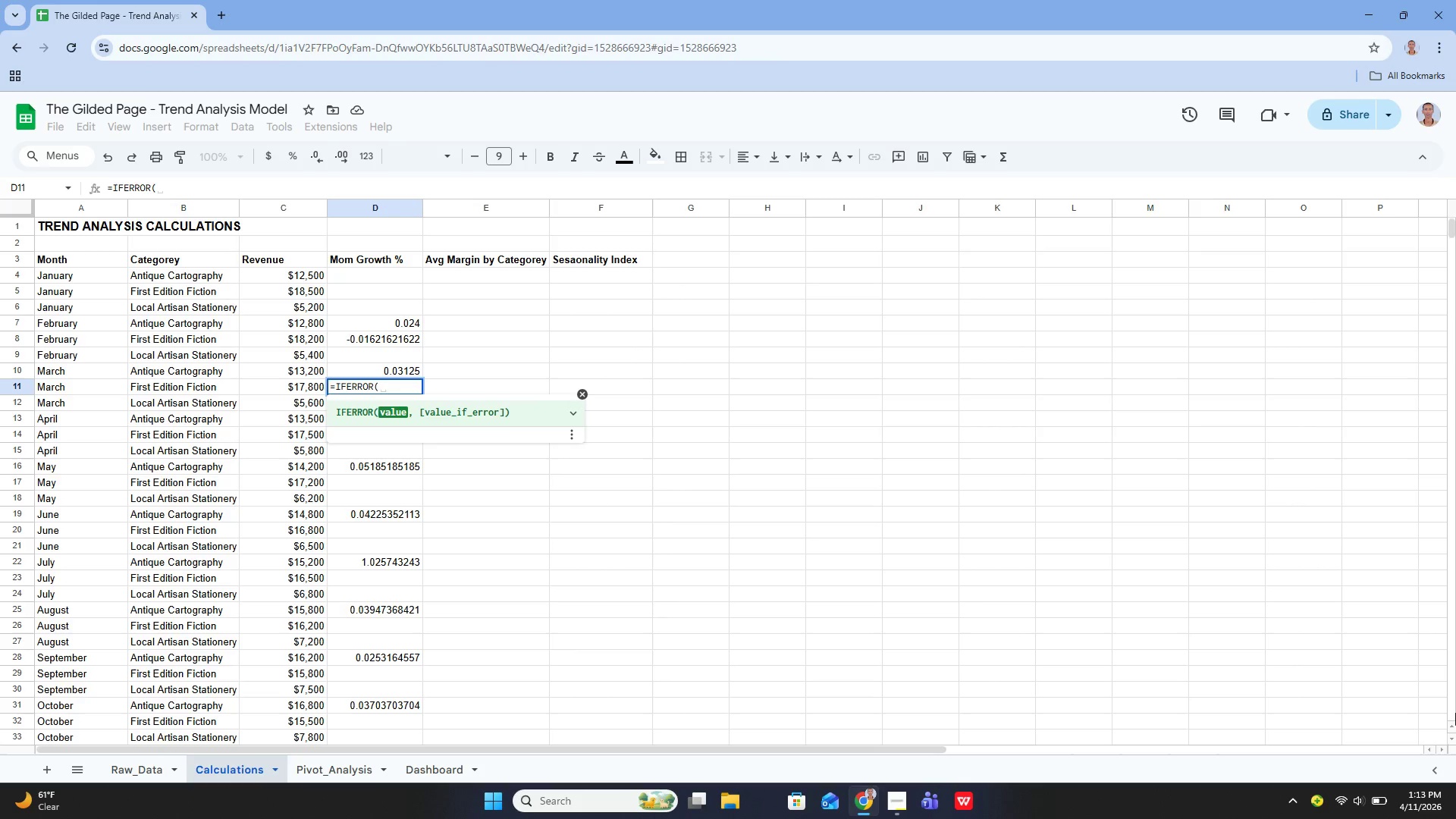 
type((c11-c8)/c8, 9)
key(Backspace)
type(0?)
key(Backspace)
type())
 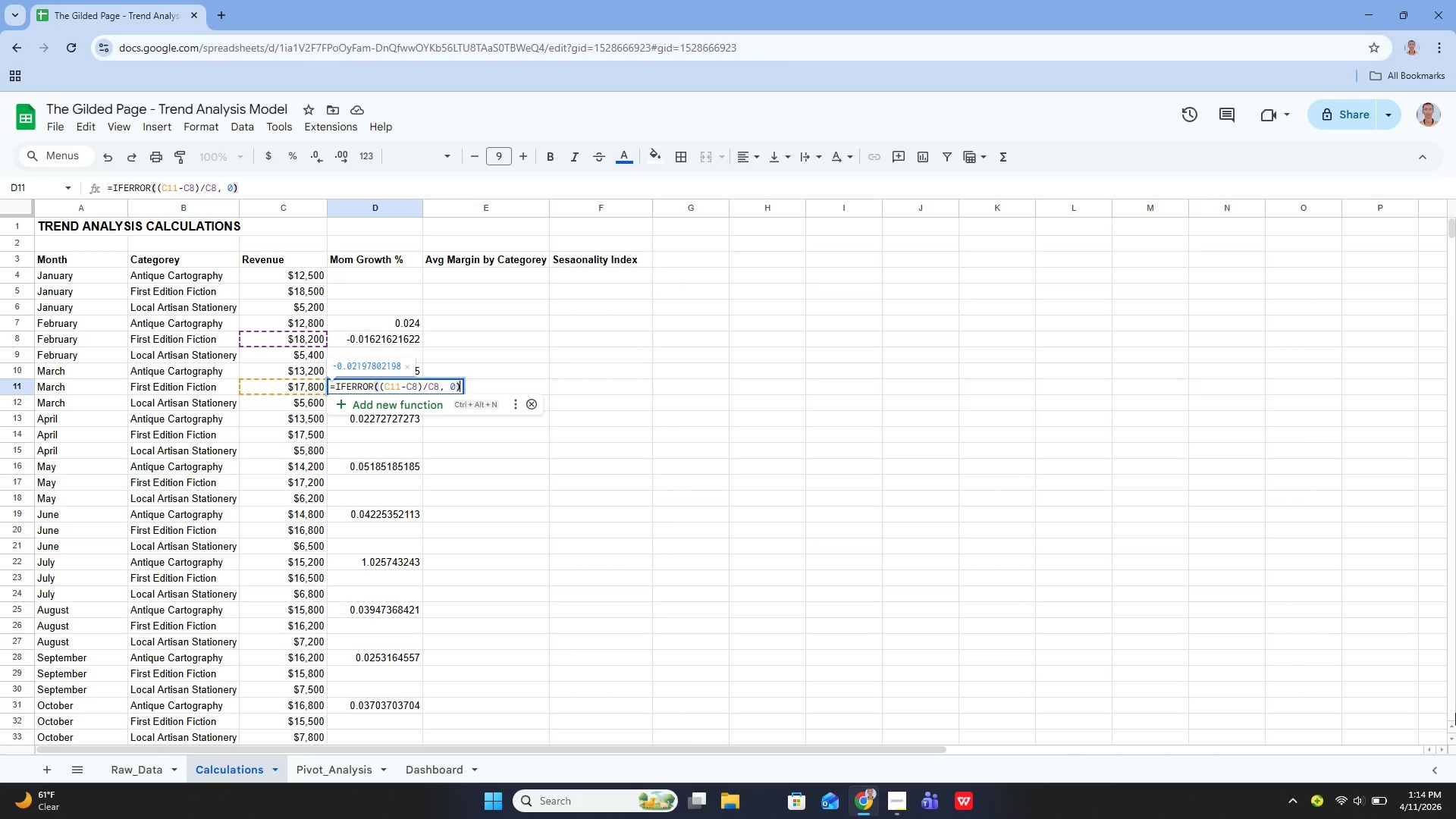 
wait(5.45)
 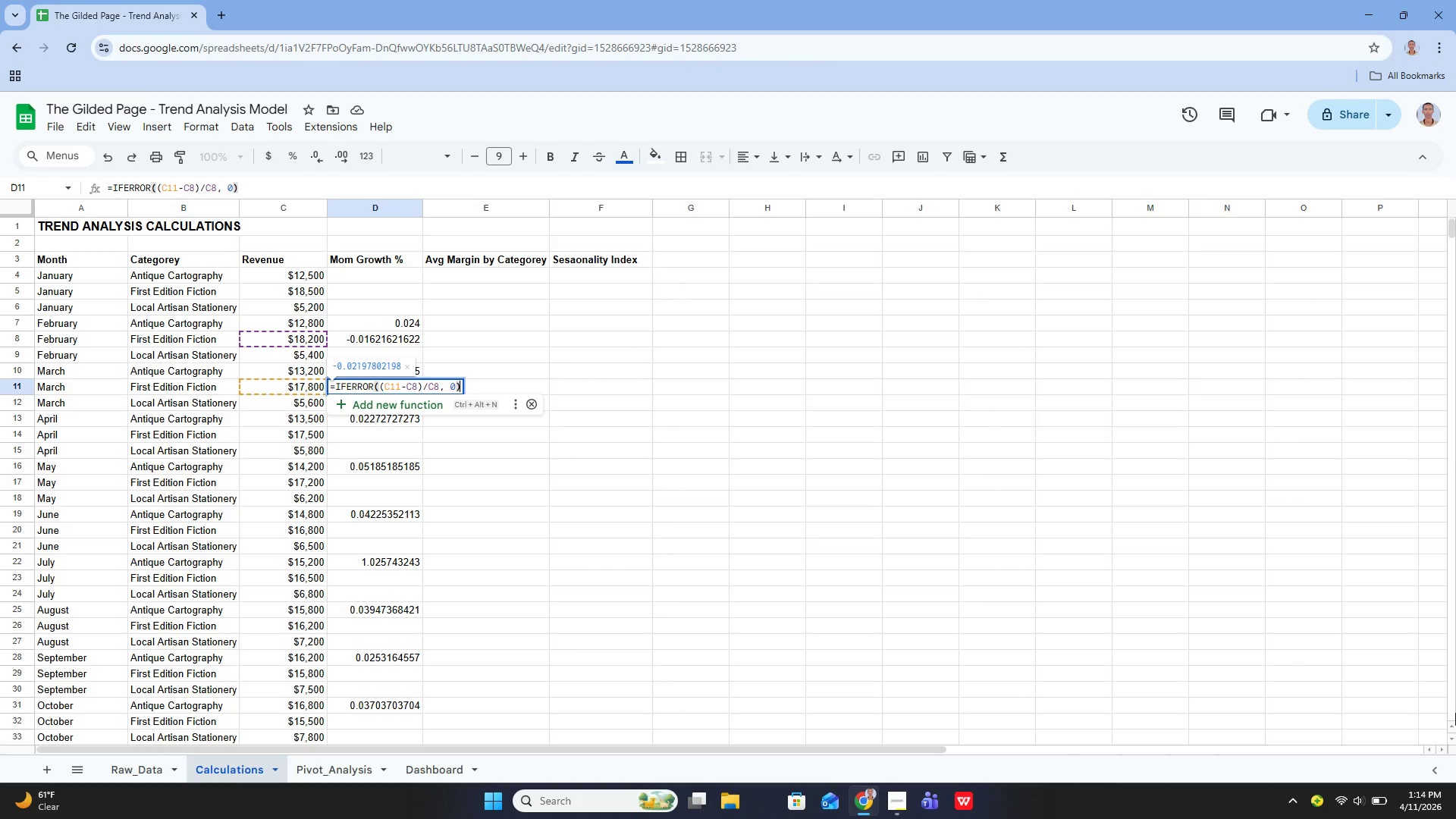 
key(Enter)
 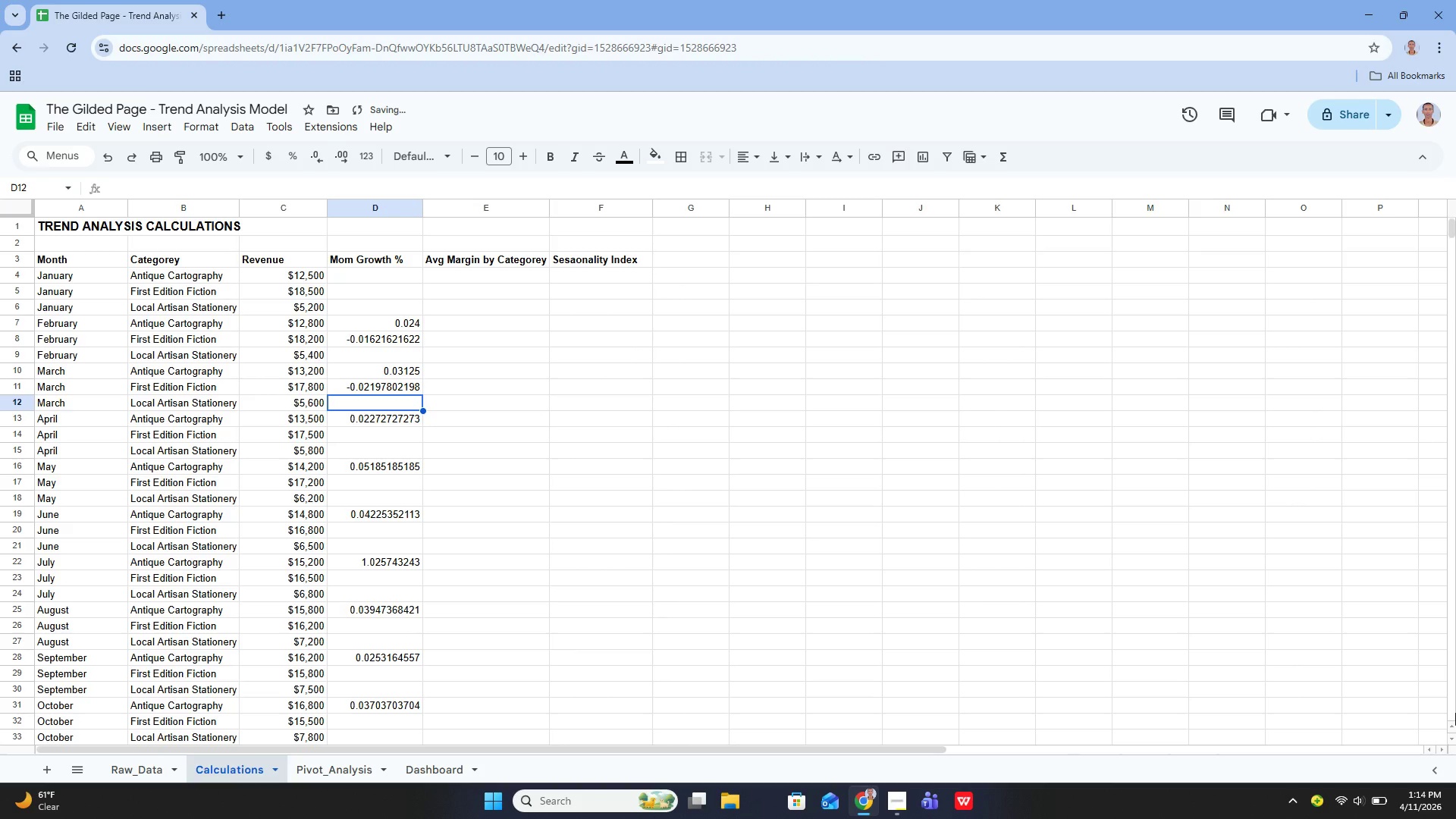 
key(ArrowDown)
 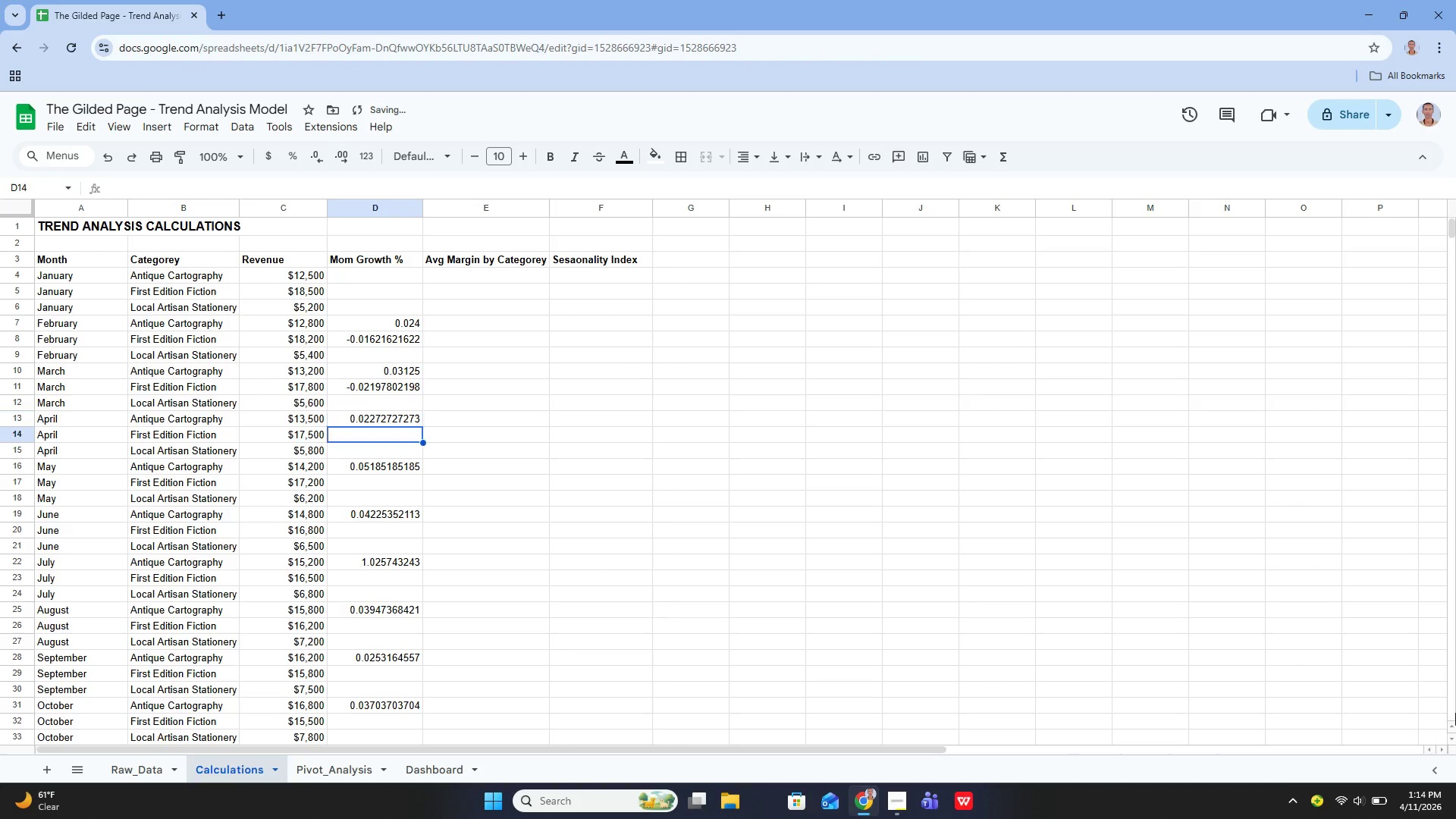 
key(ArrowDown)
 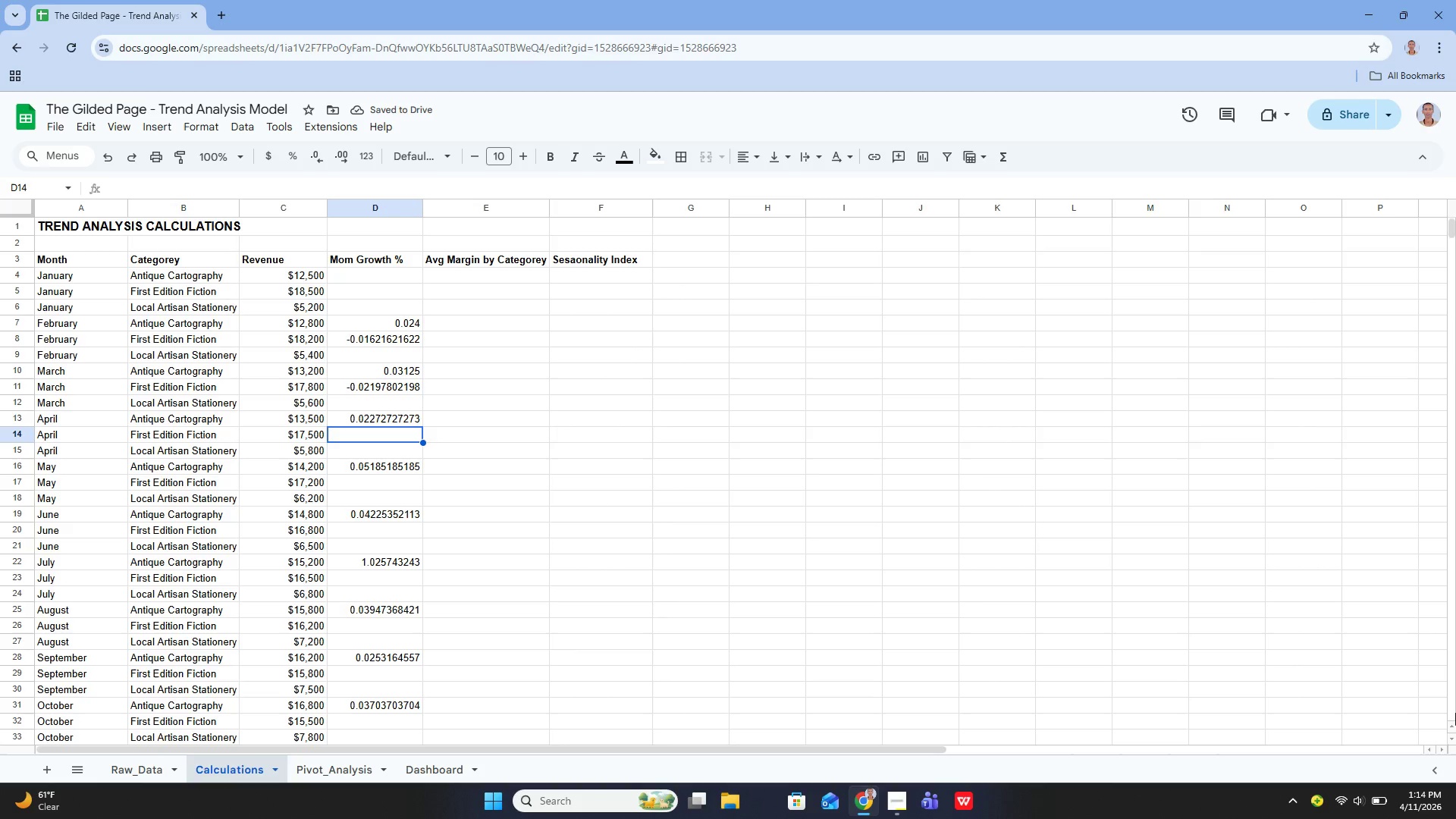 
key(Enter)
 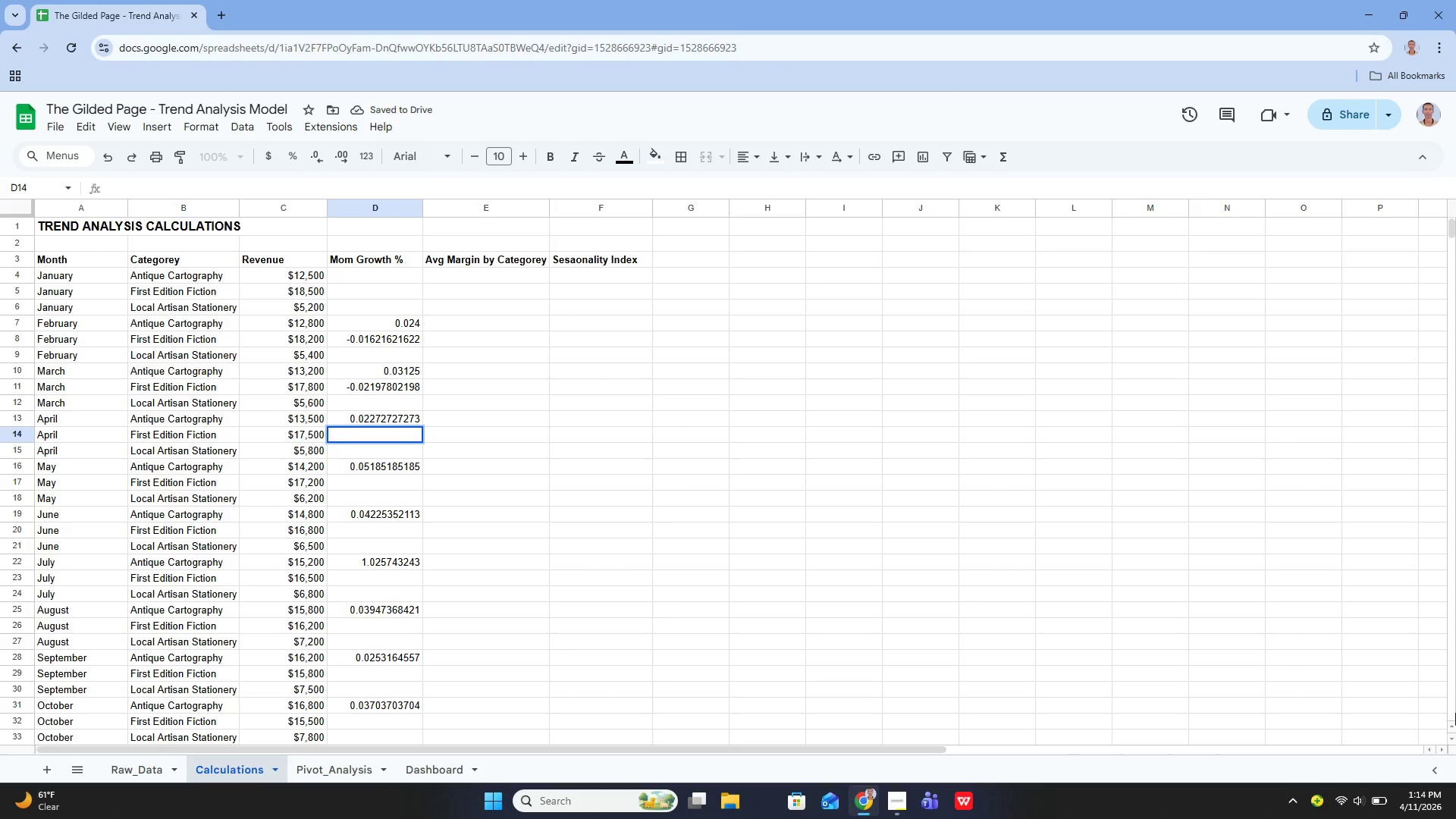 
type(=ifer)
 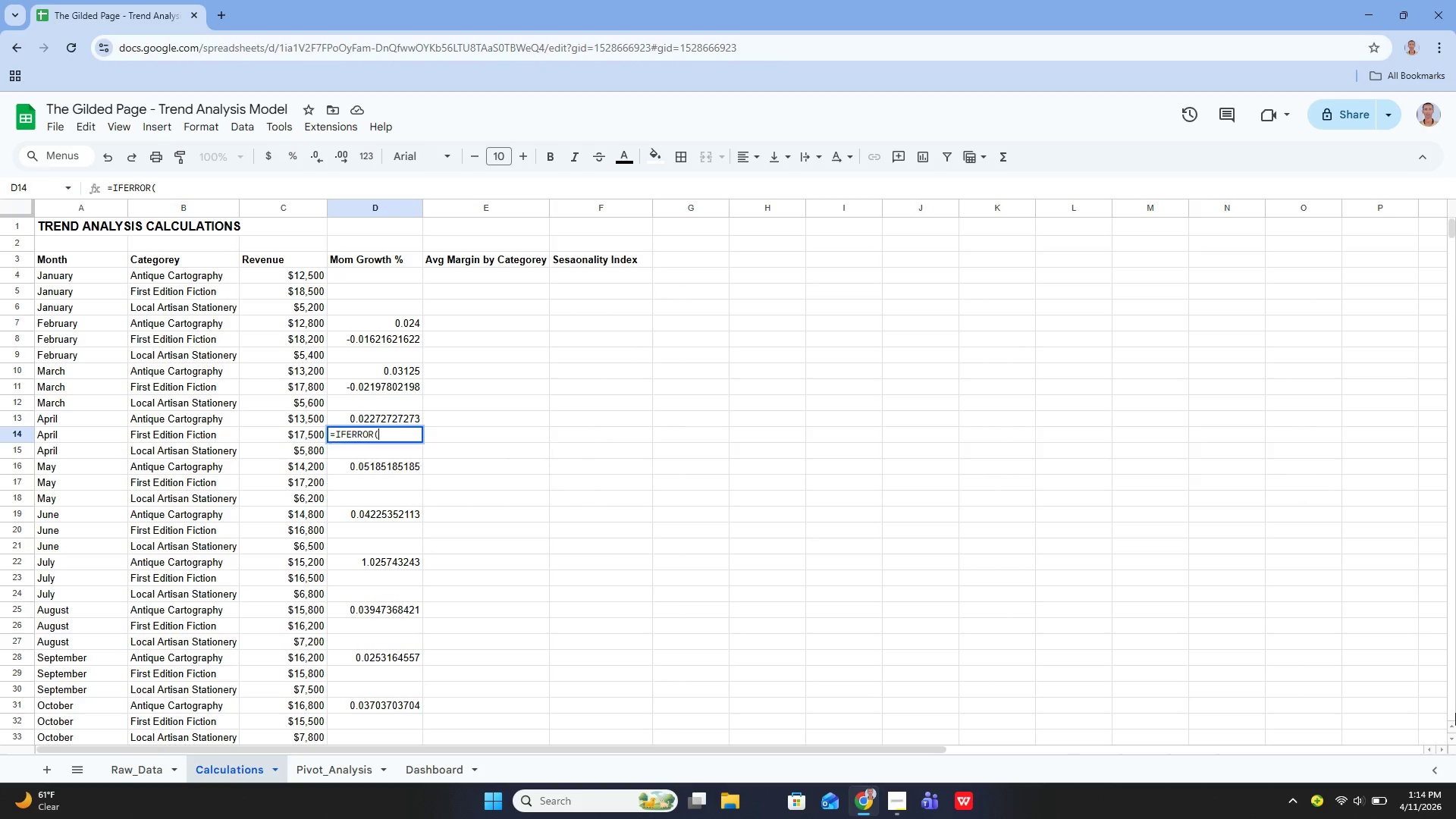 
key(Enter)
 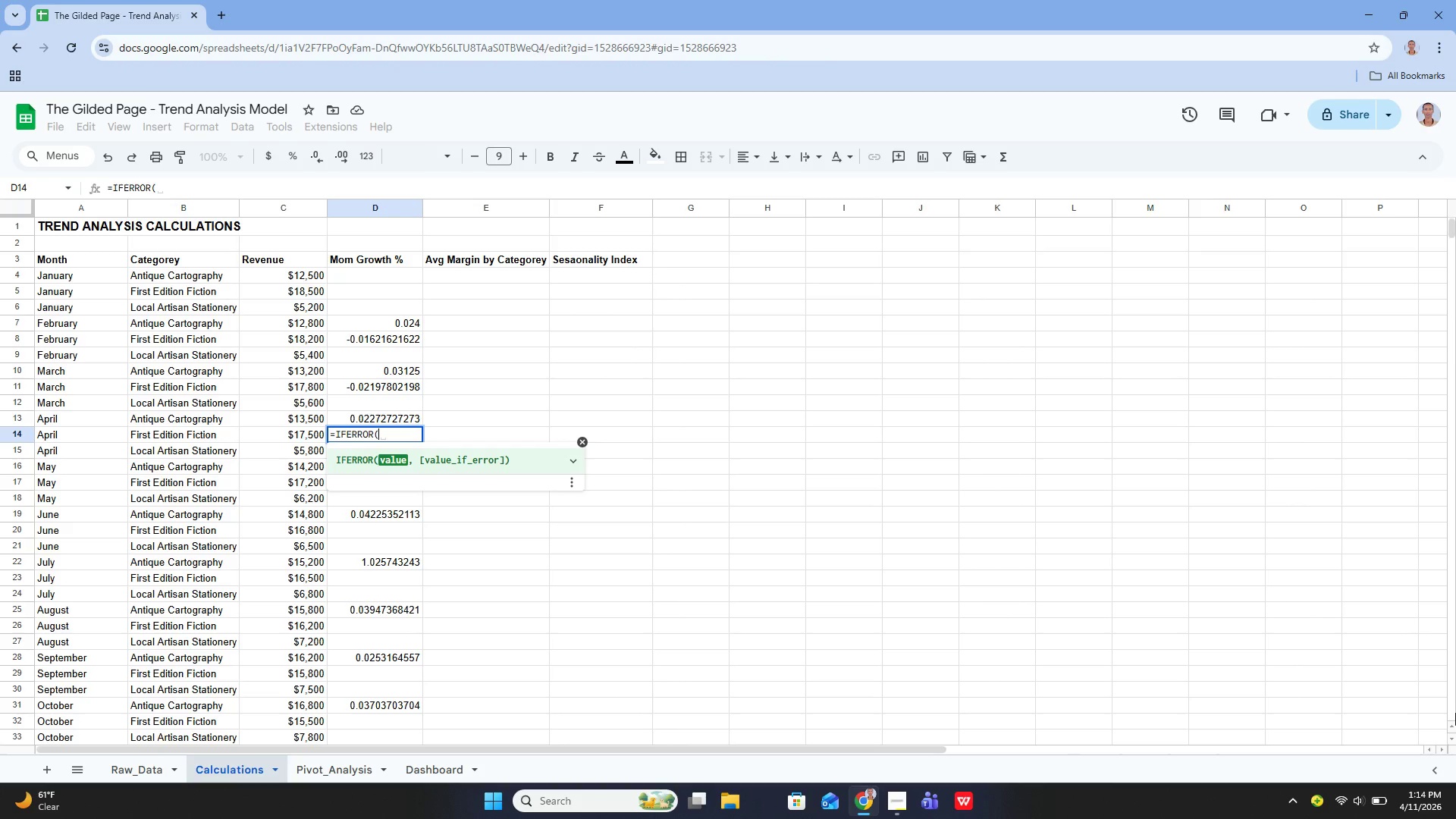 
type(9c14-c11)/c11, 0?)
key(Backspace)
type(>)
key(Backspace)
type())
 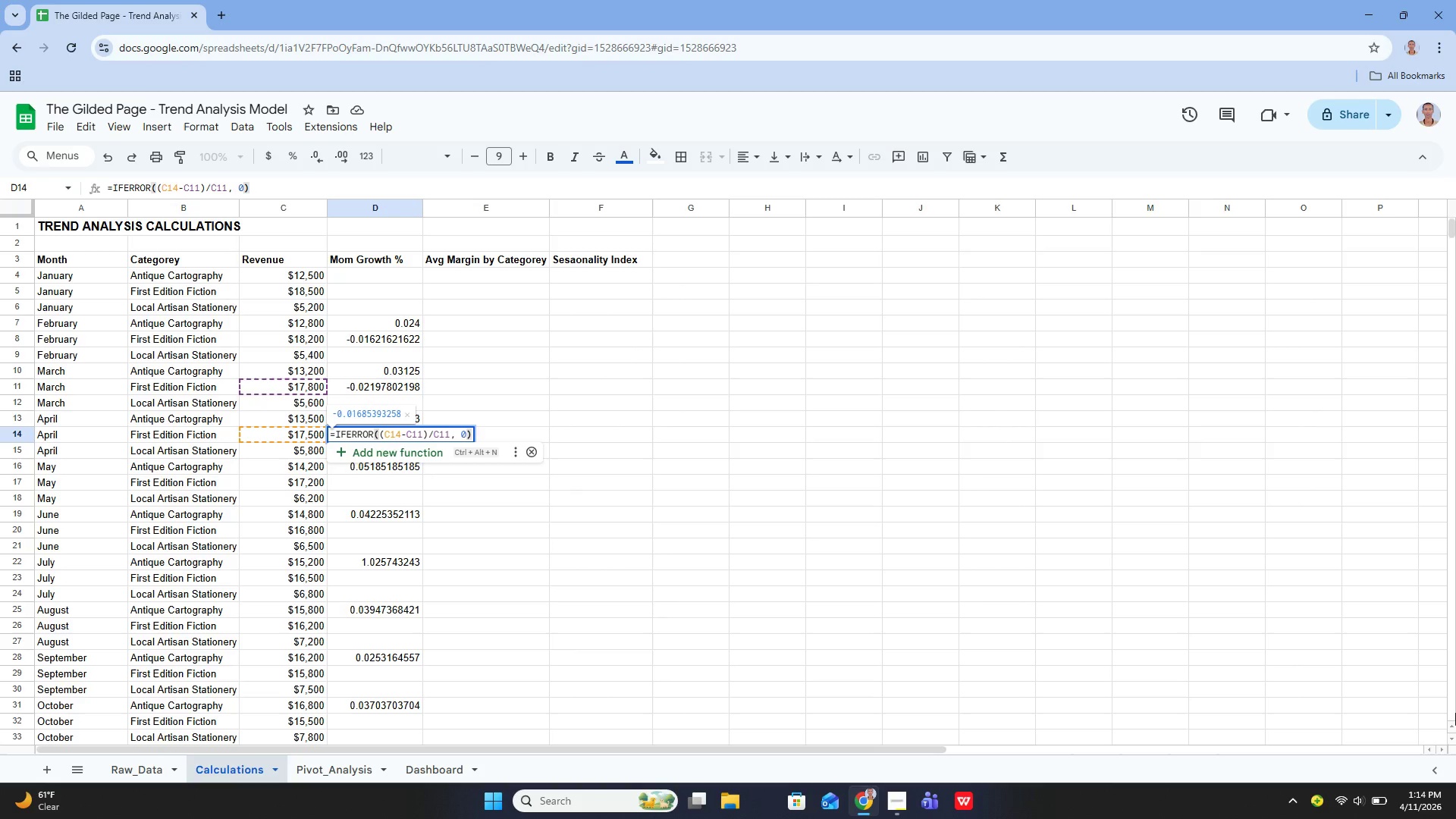 
key(Enter)
 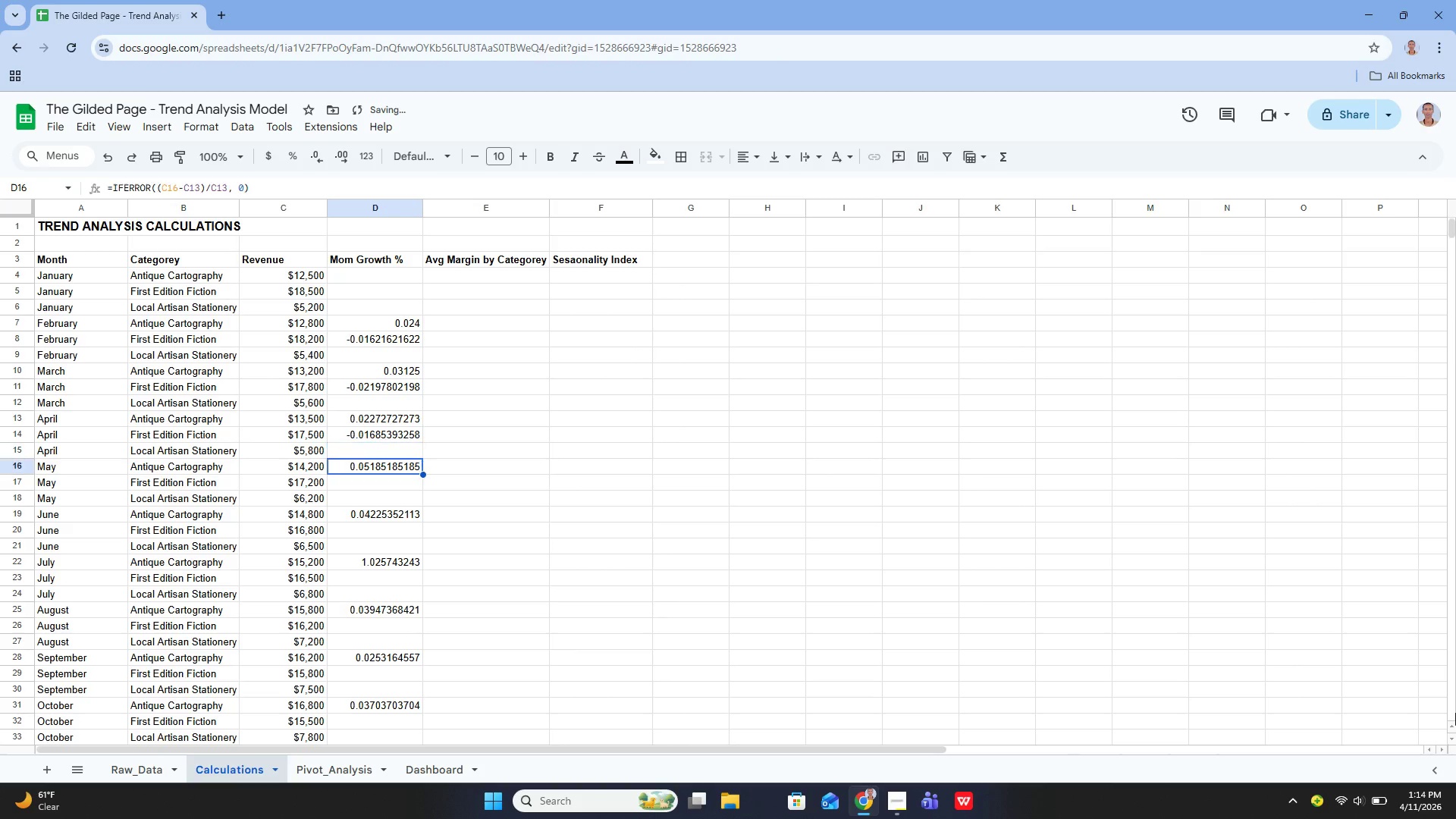 
key(ArrowDown)
 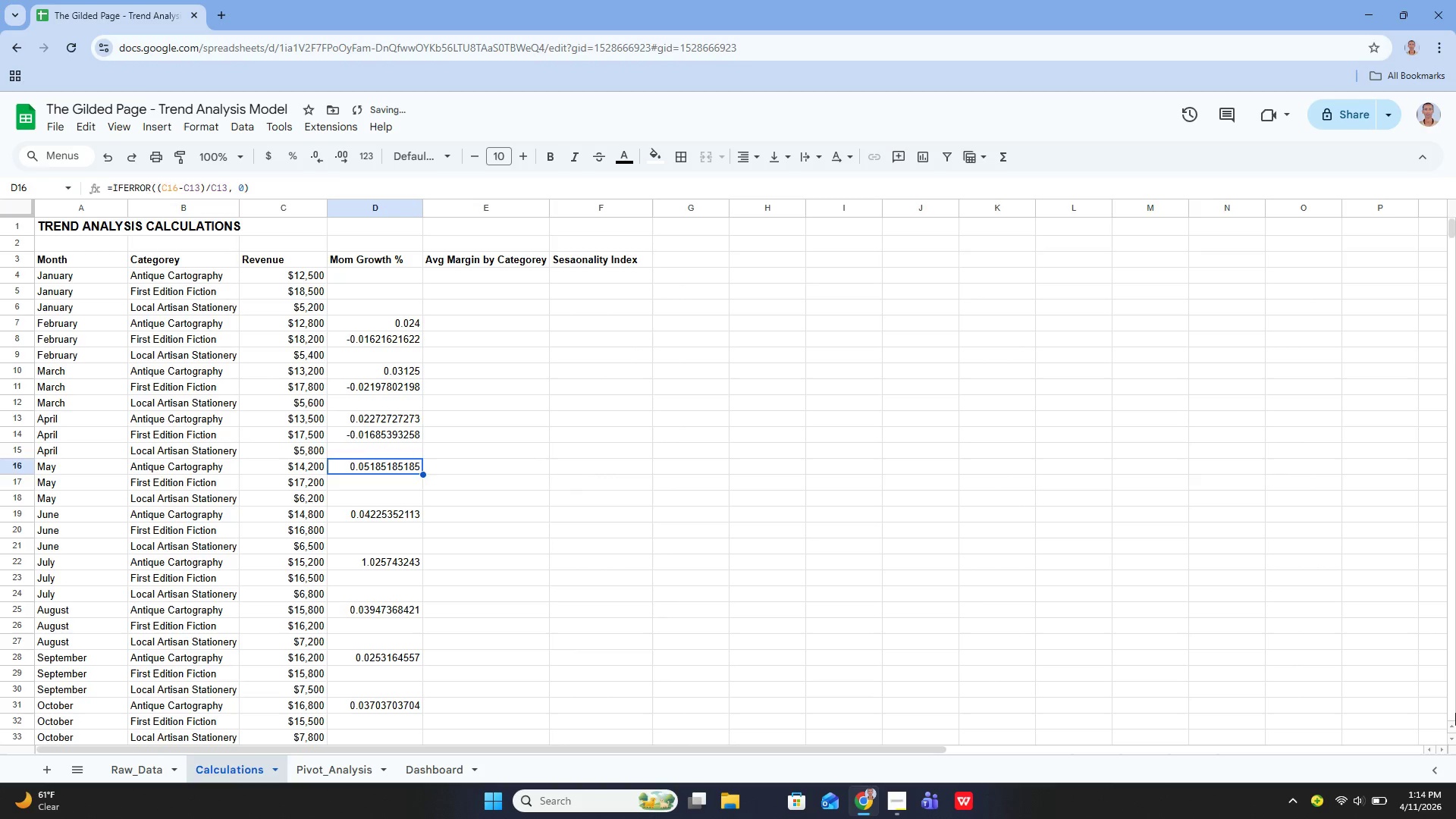 
key(ArrowDown)
 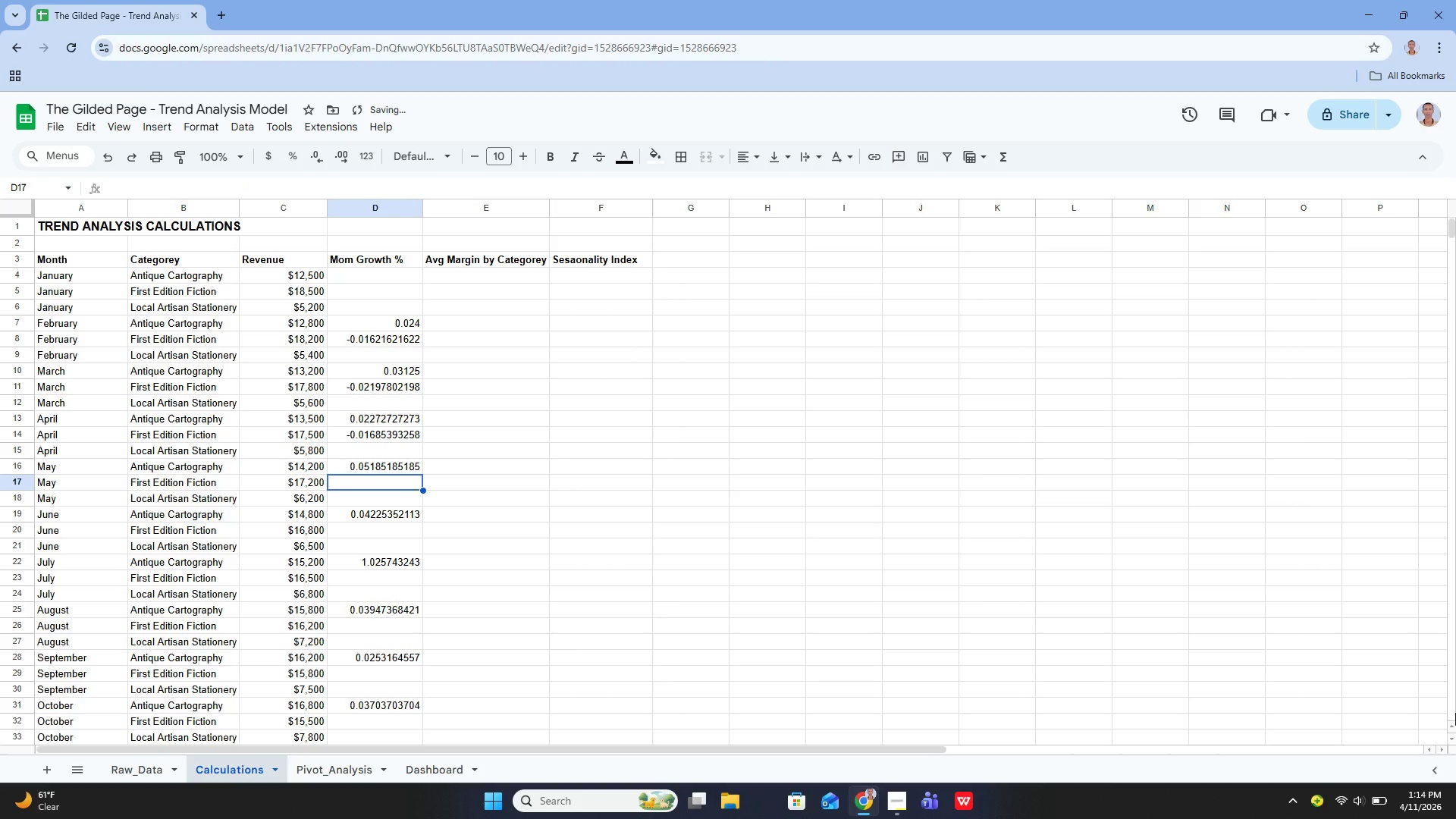 
key(Enter)
 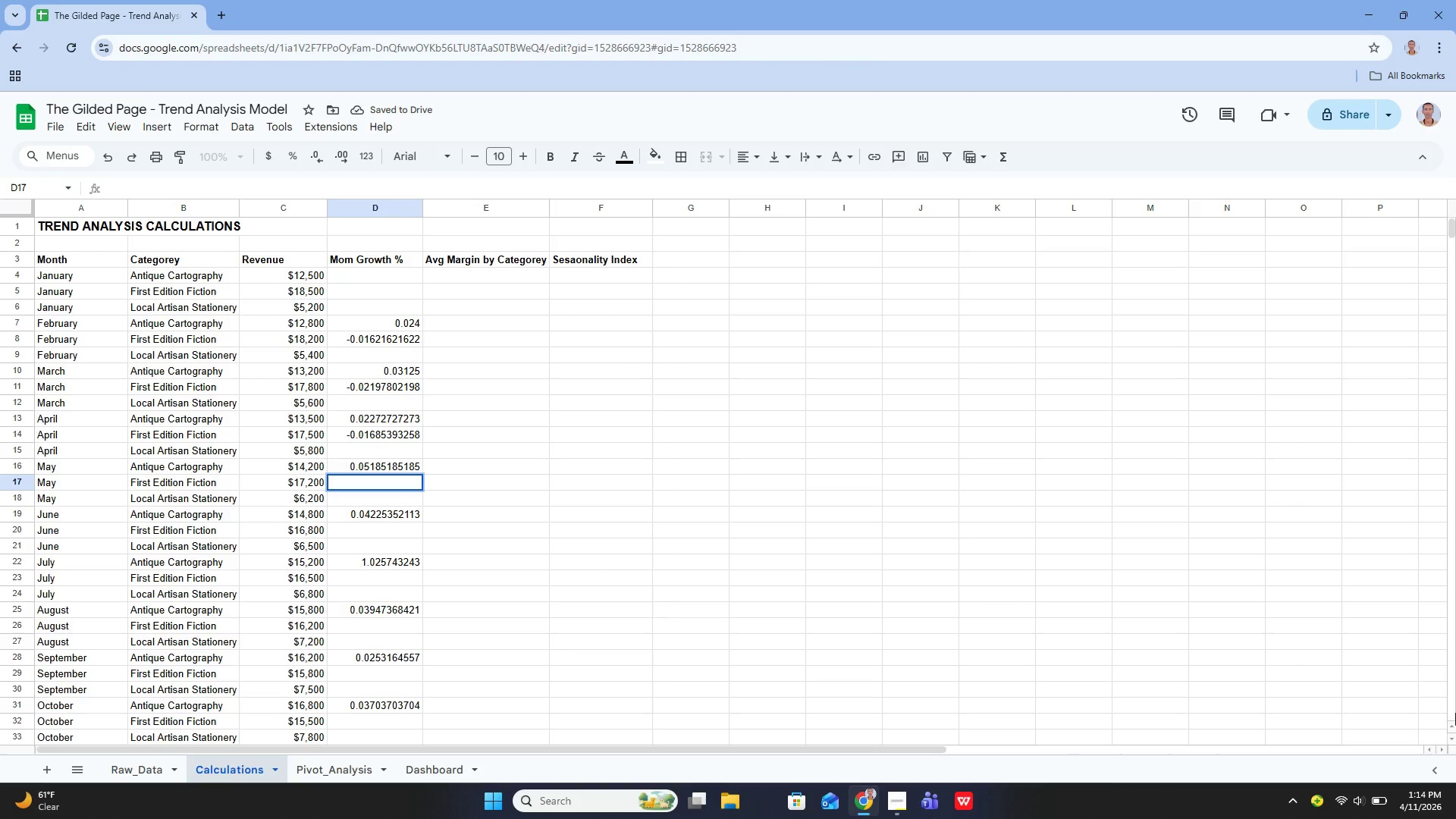 
type(=ifee)
 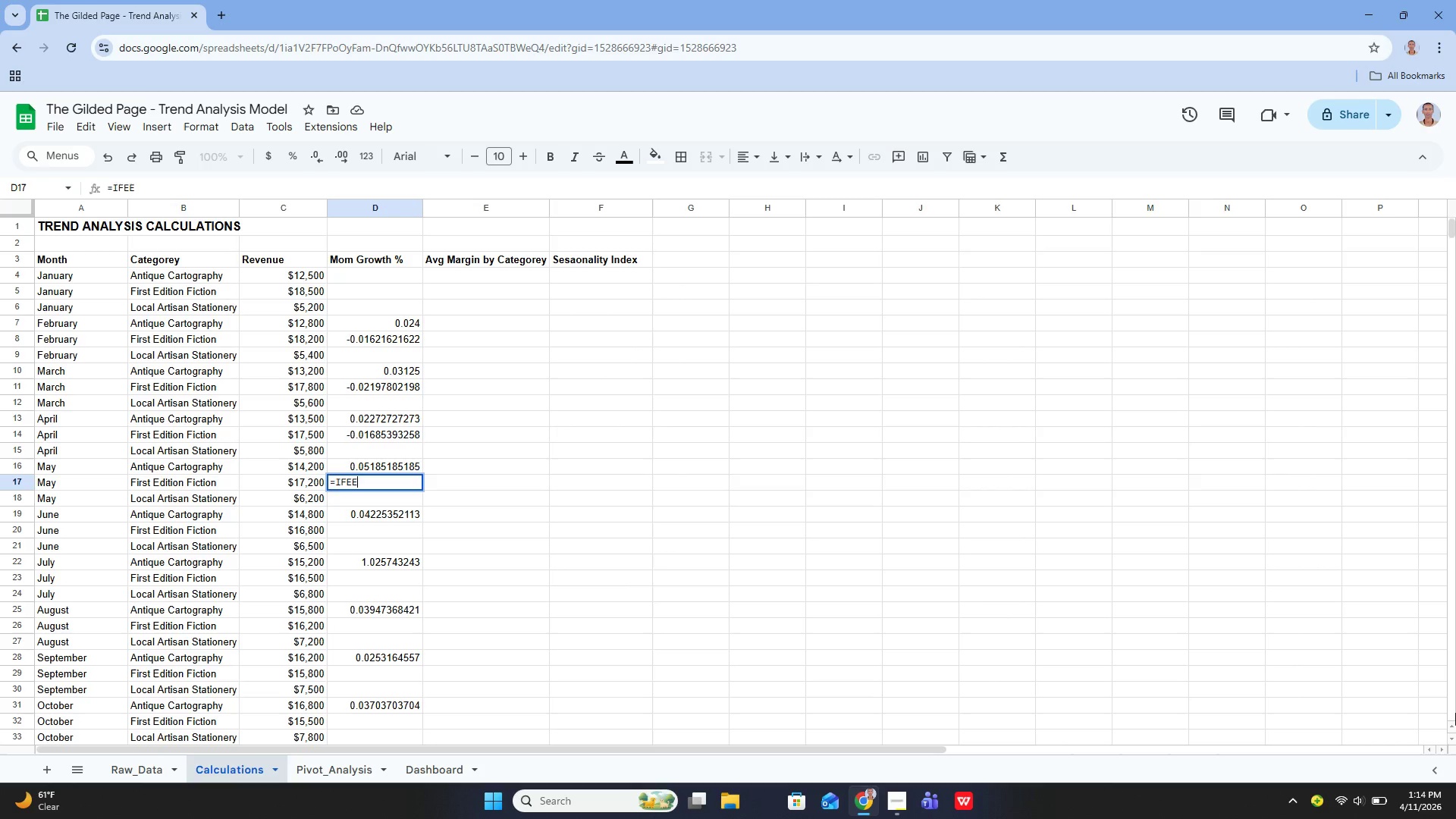 
key(Enter)
 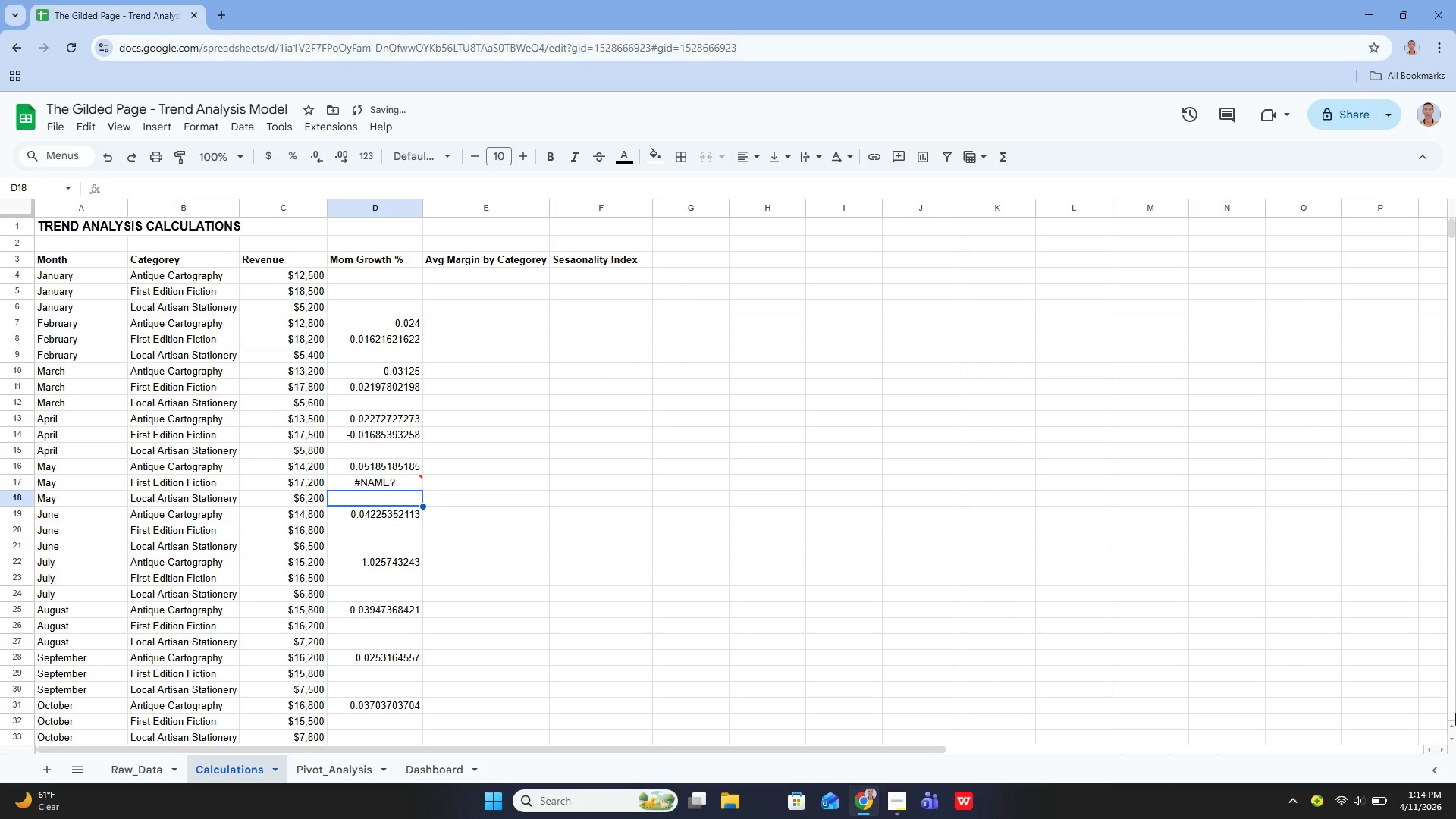 
key(ArrowDown)
 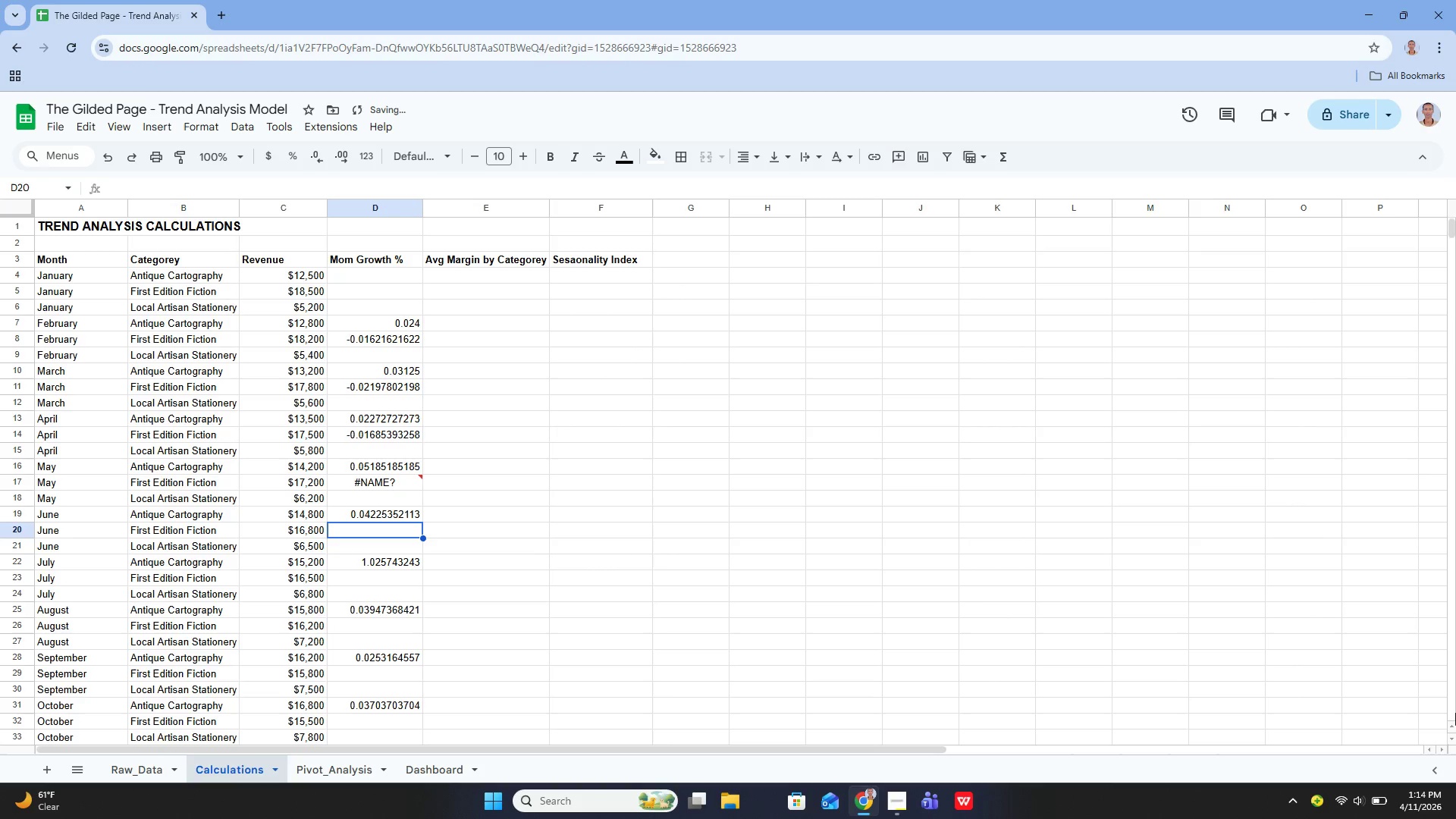 
key(ArrowDown)
 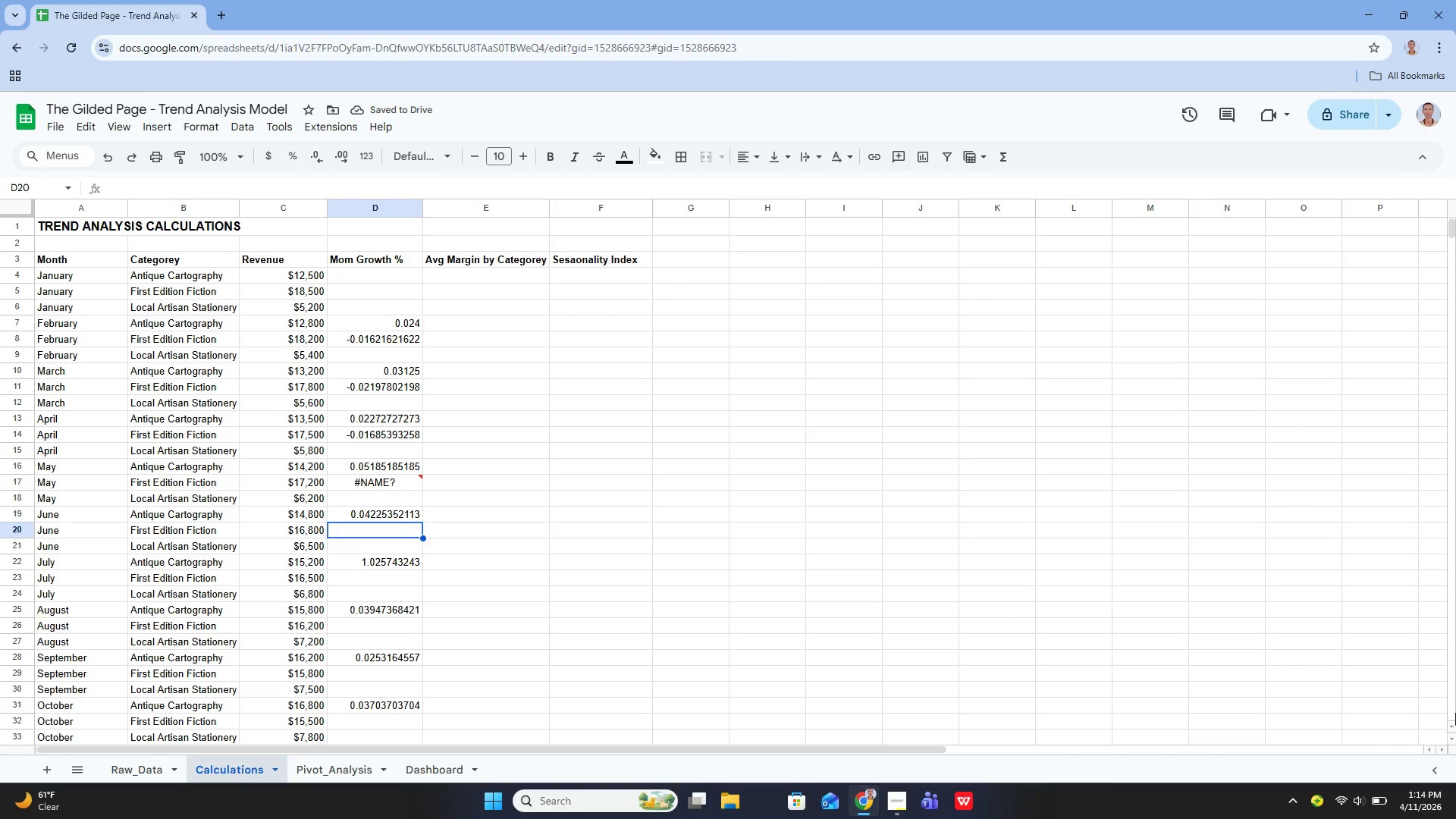 
key(ArrowUp)
 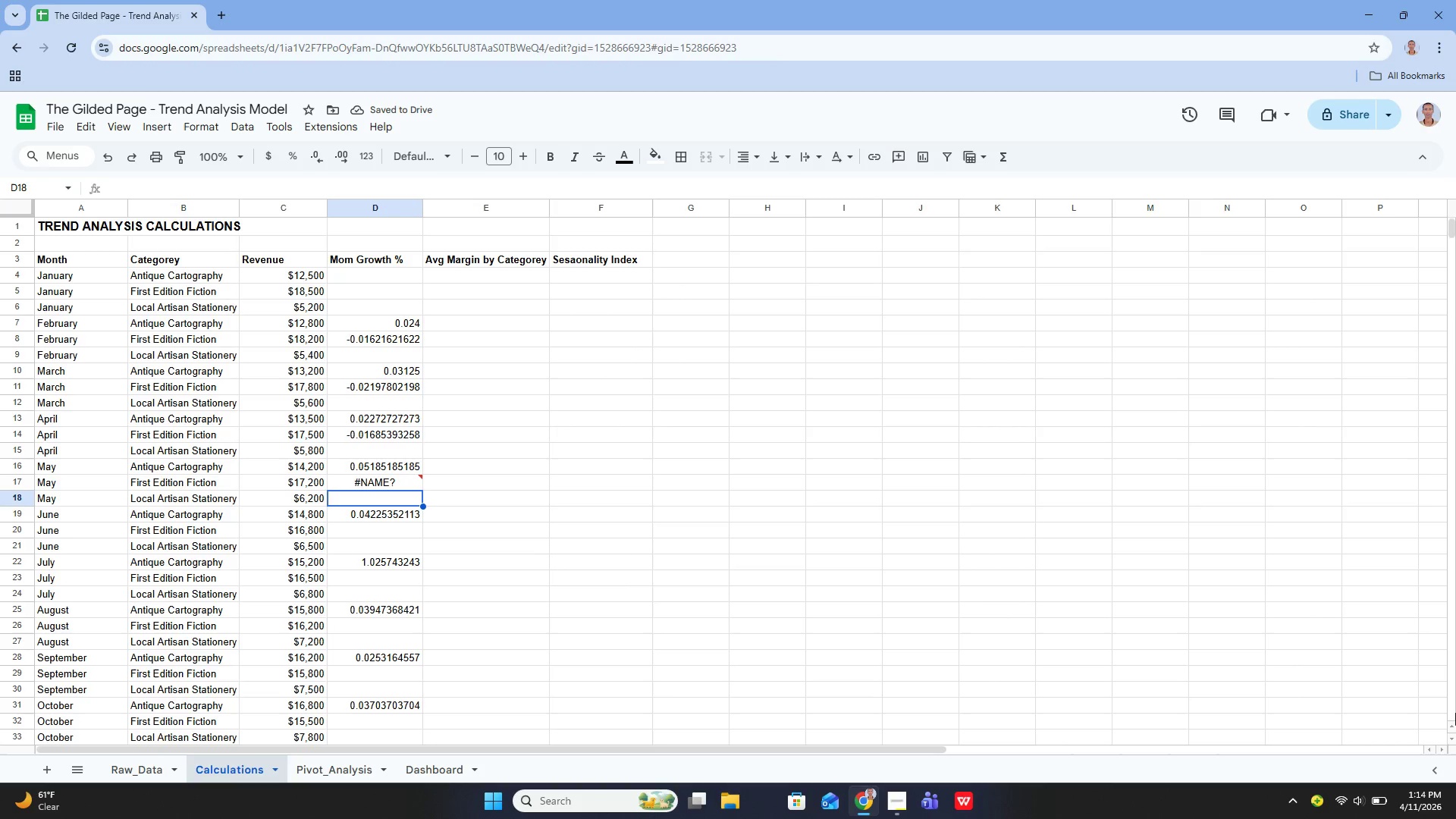 
key(ArrowUp)
 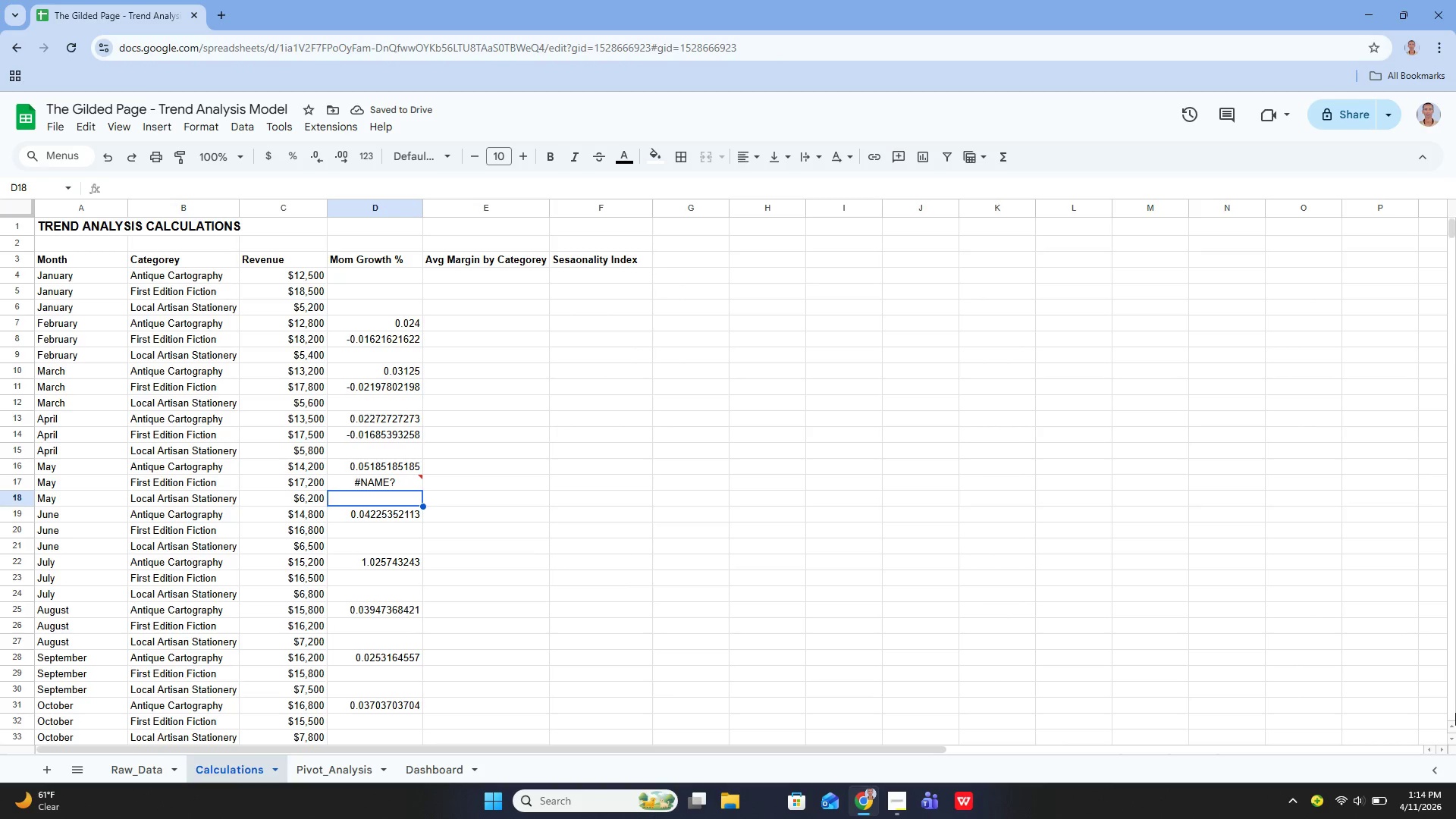 
key(ArrowUp)
 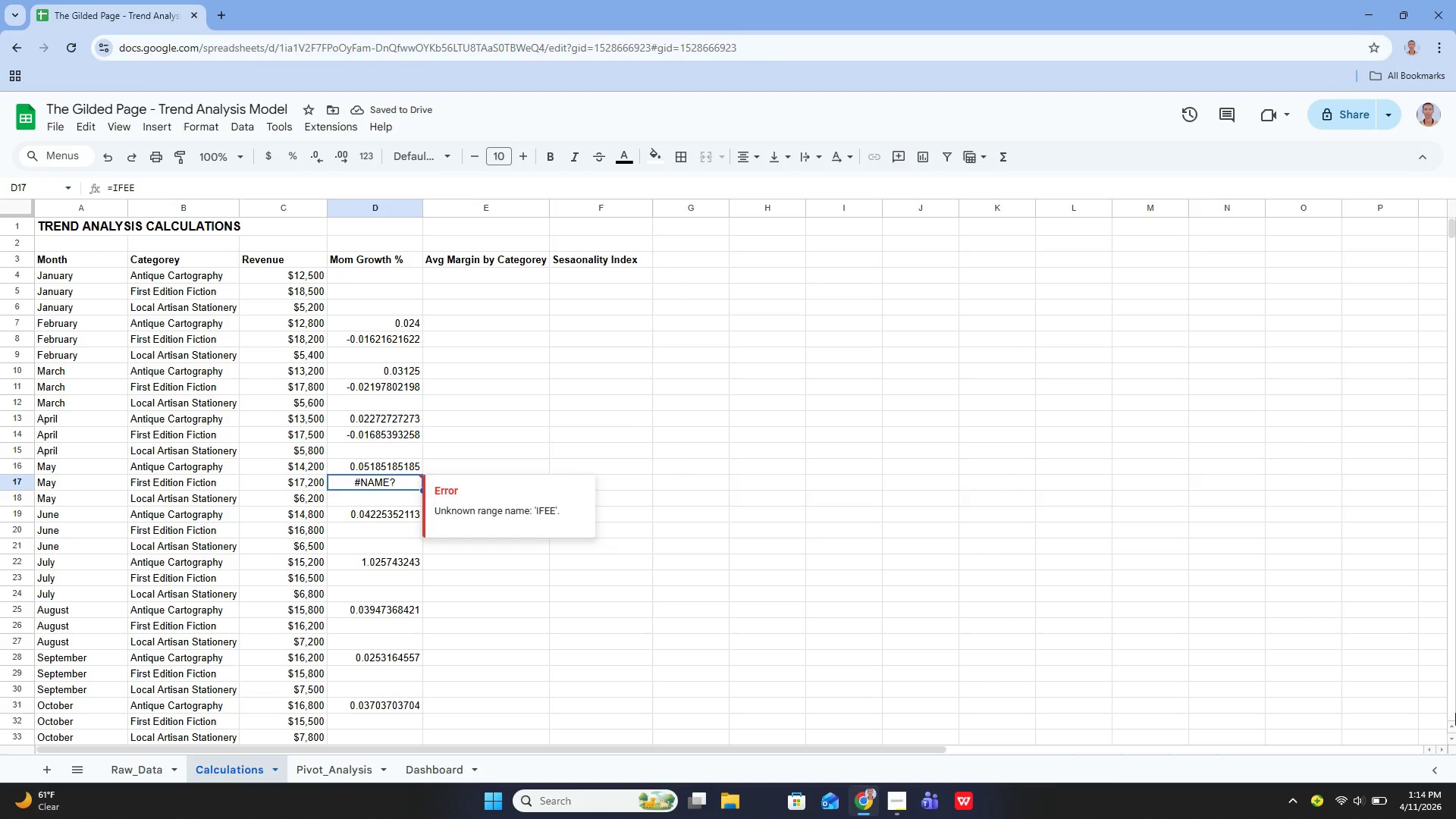 
key(Enter)
 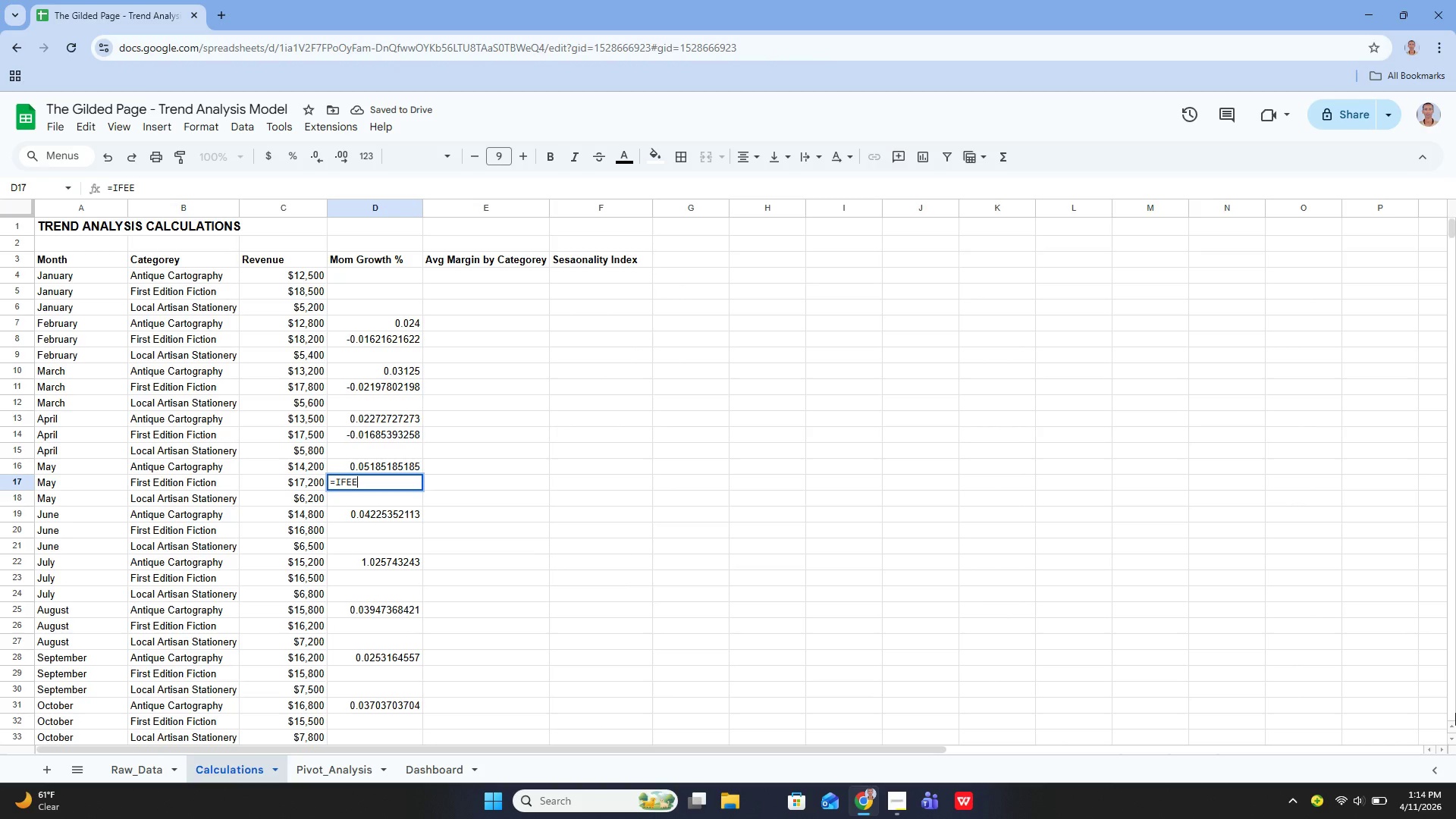 
key(Backspace)
 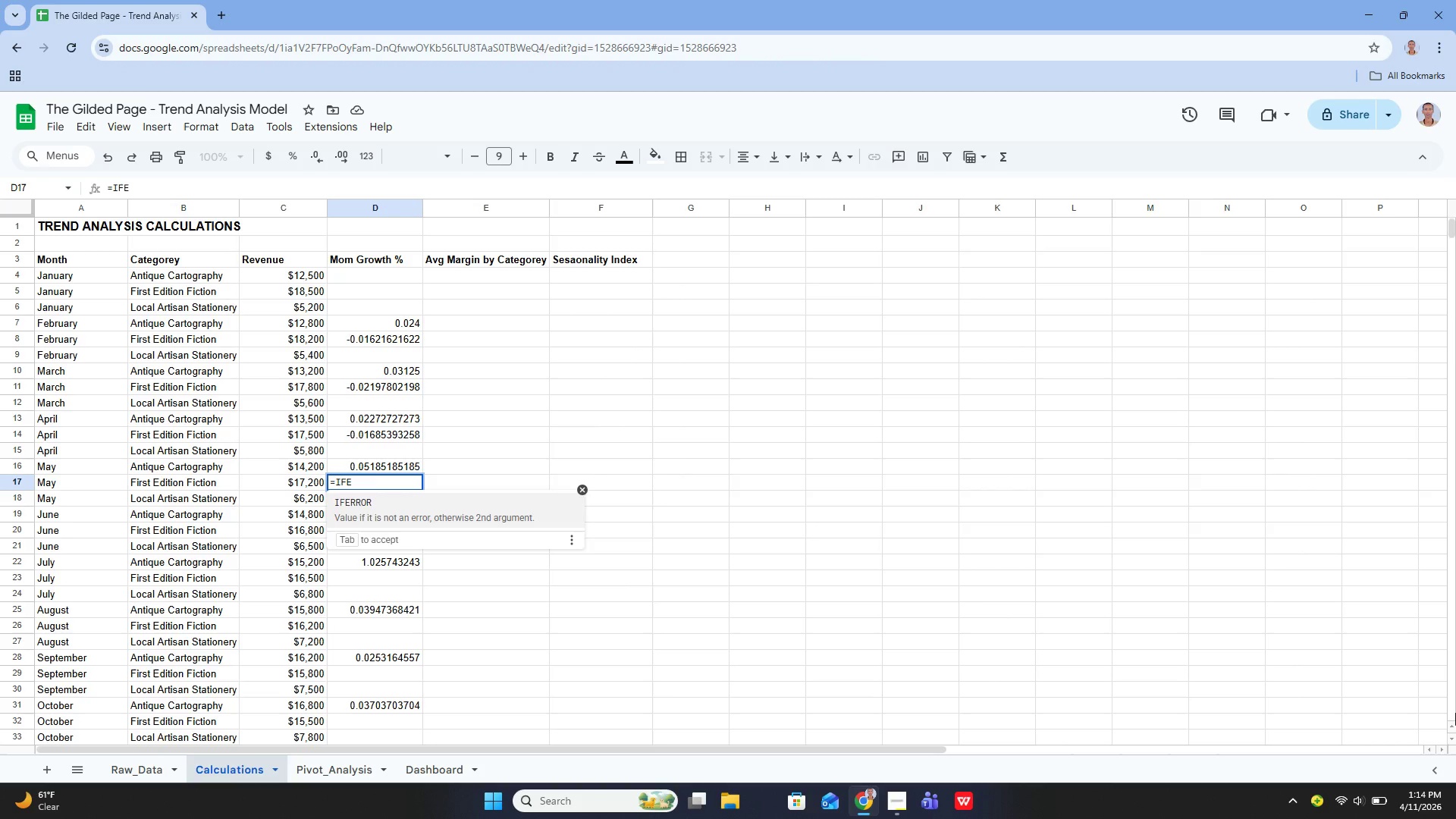 
key(Enter)
 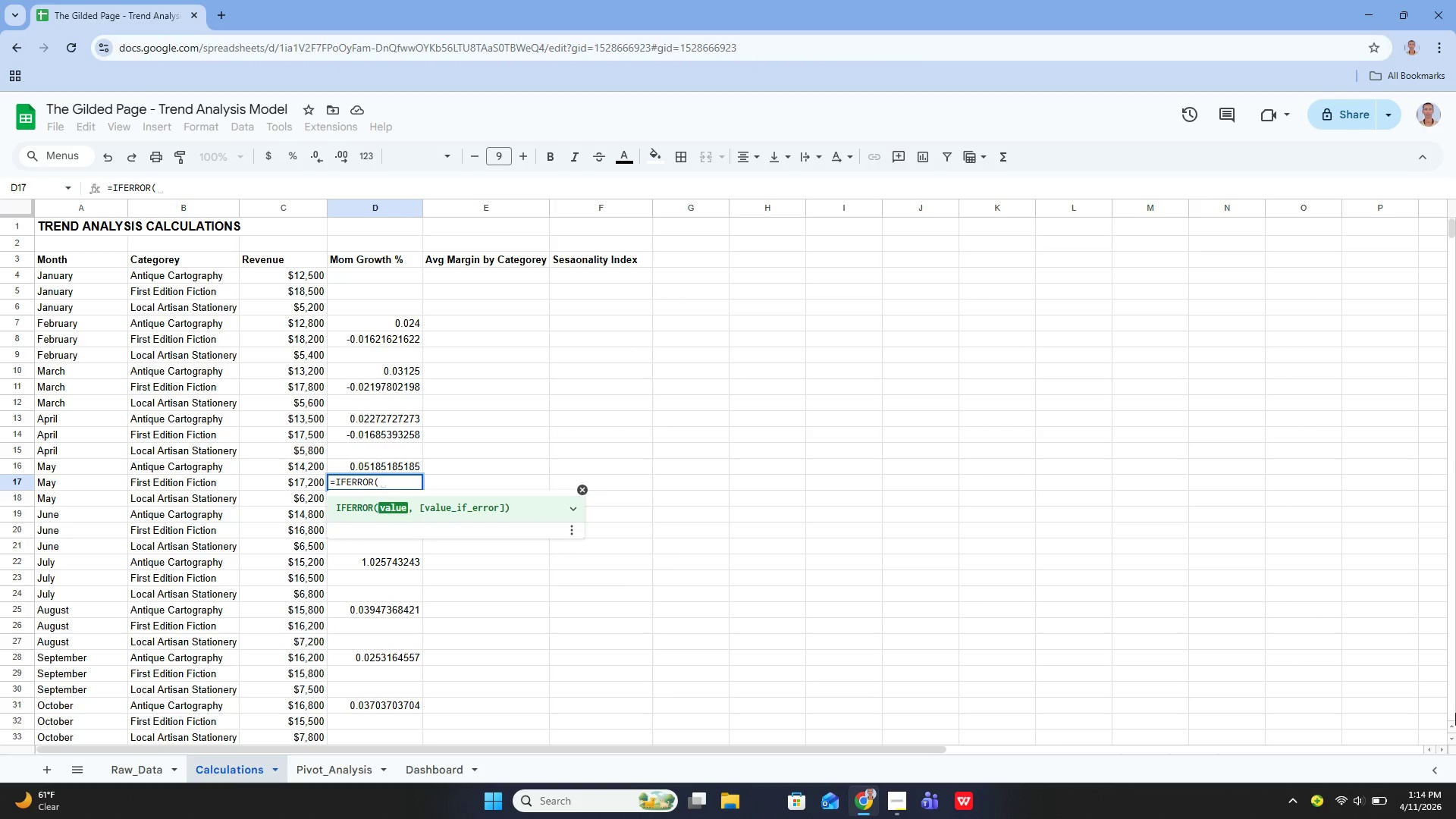 
type((c17-c14)/c14, 0))
 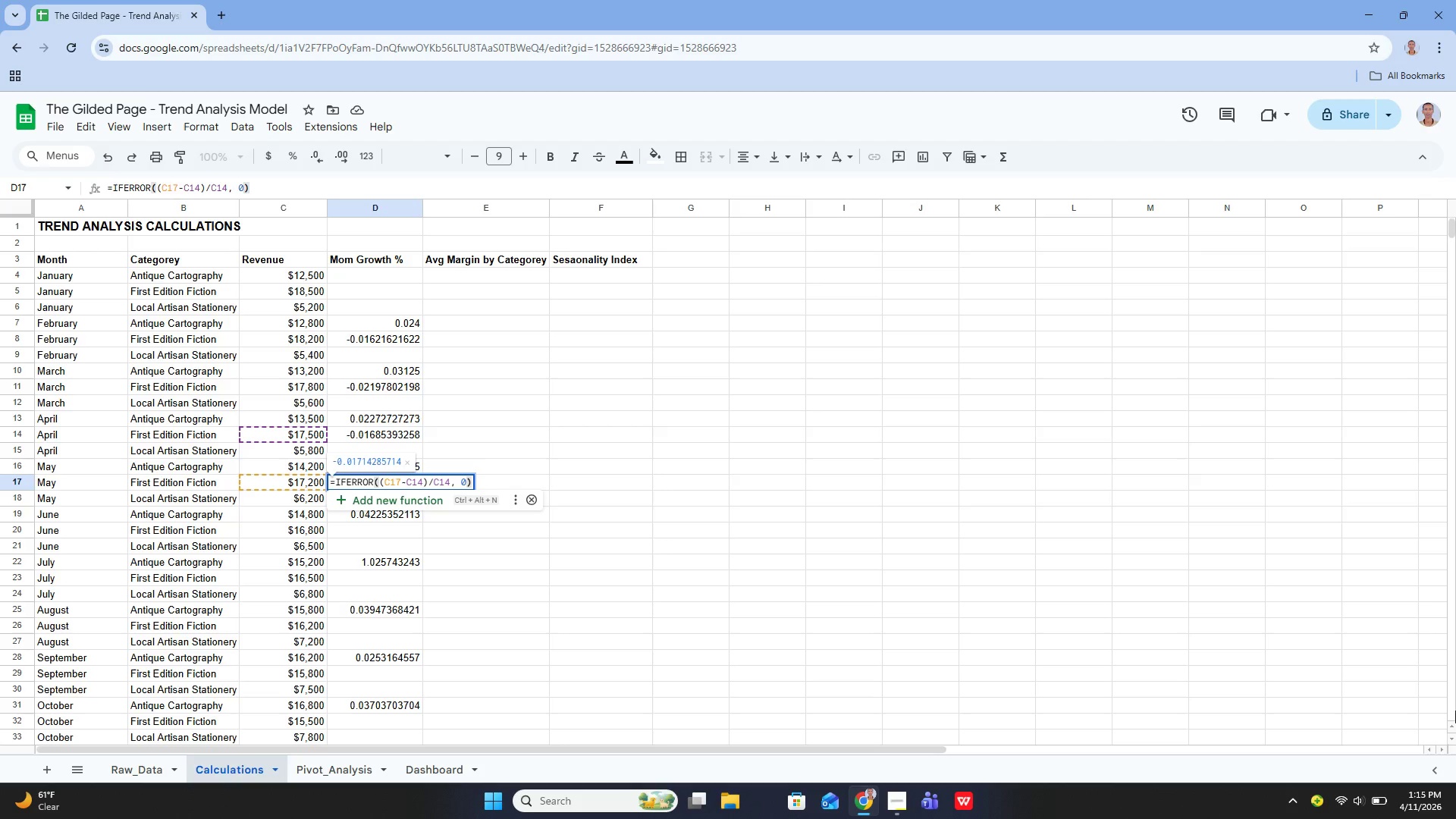 
wait(5.41)
 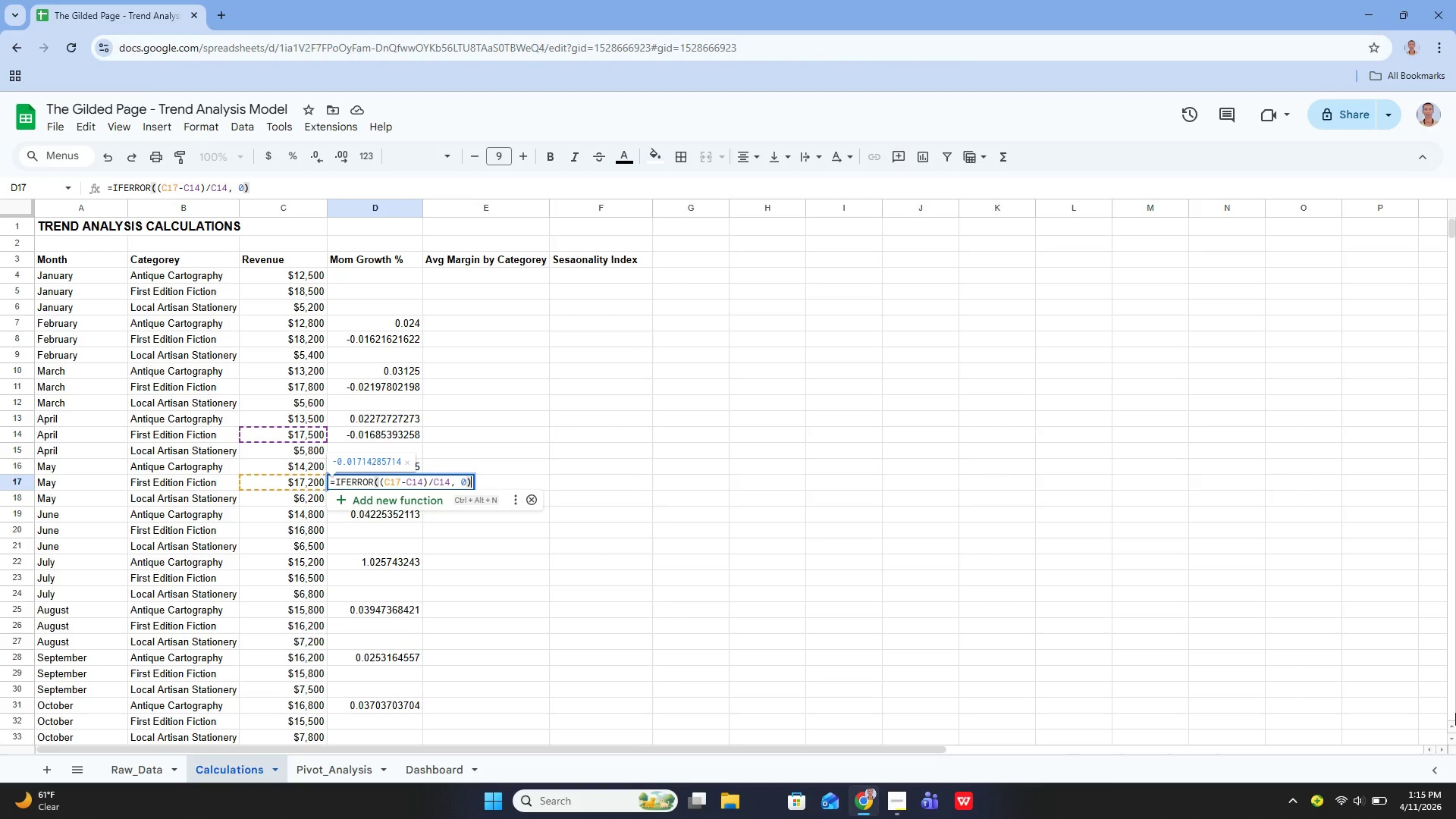 
key(Enter)
 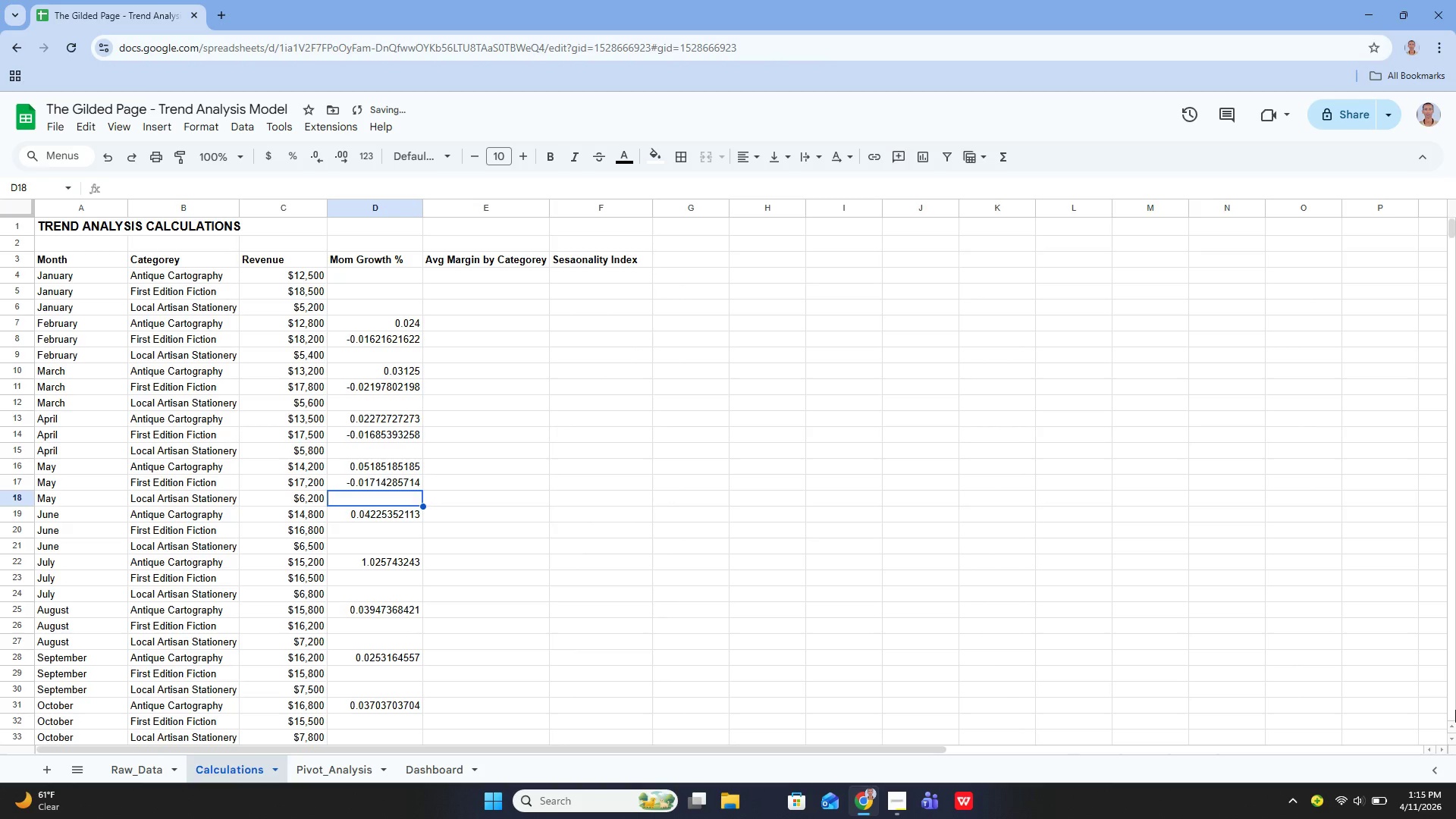 
key(ArrowDown)
 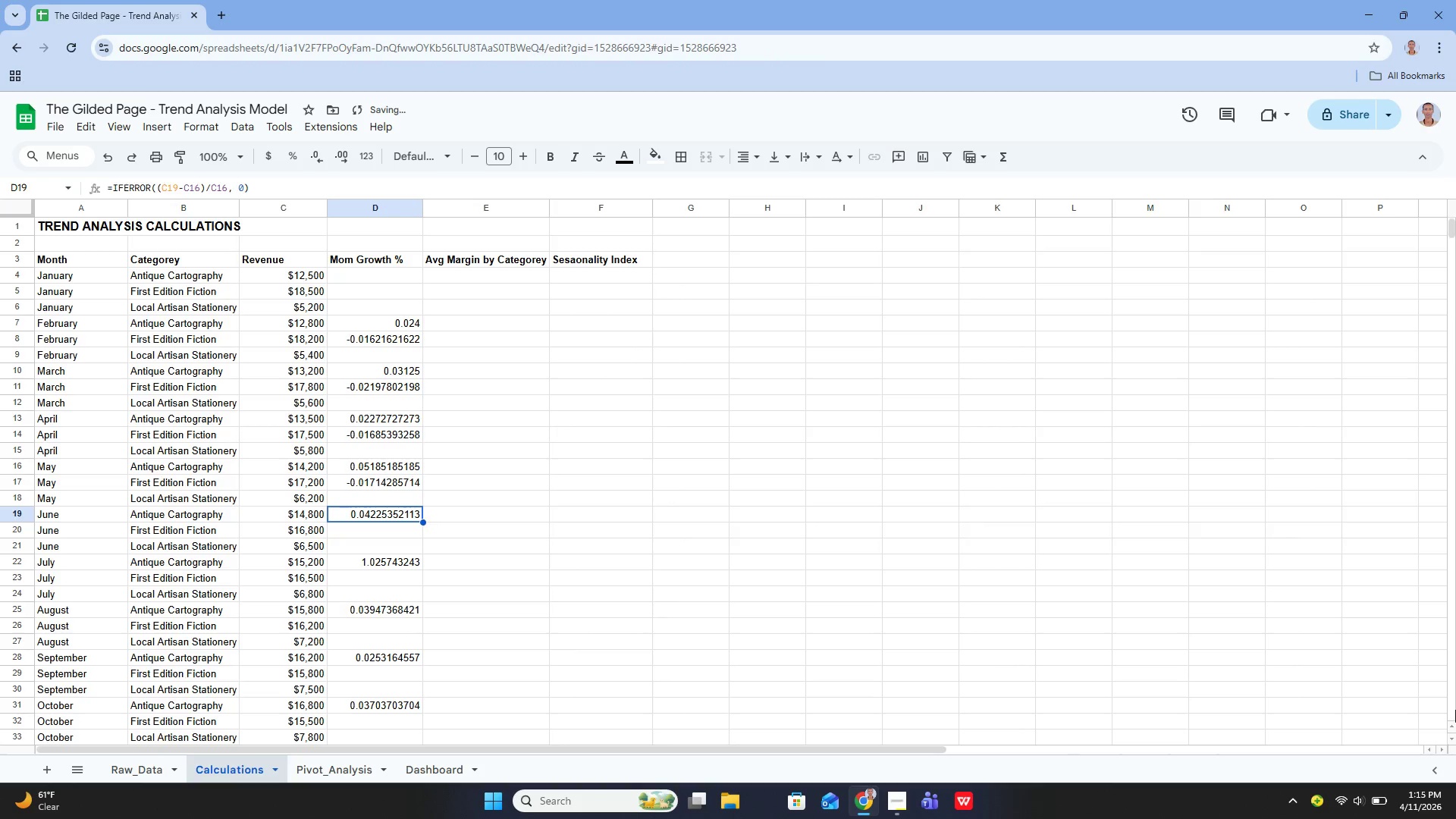 
key(ArrowDown)
 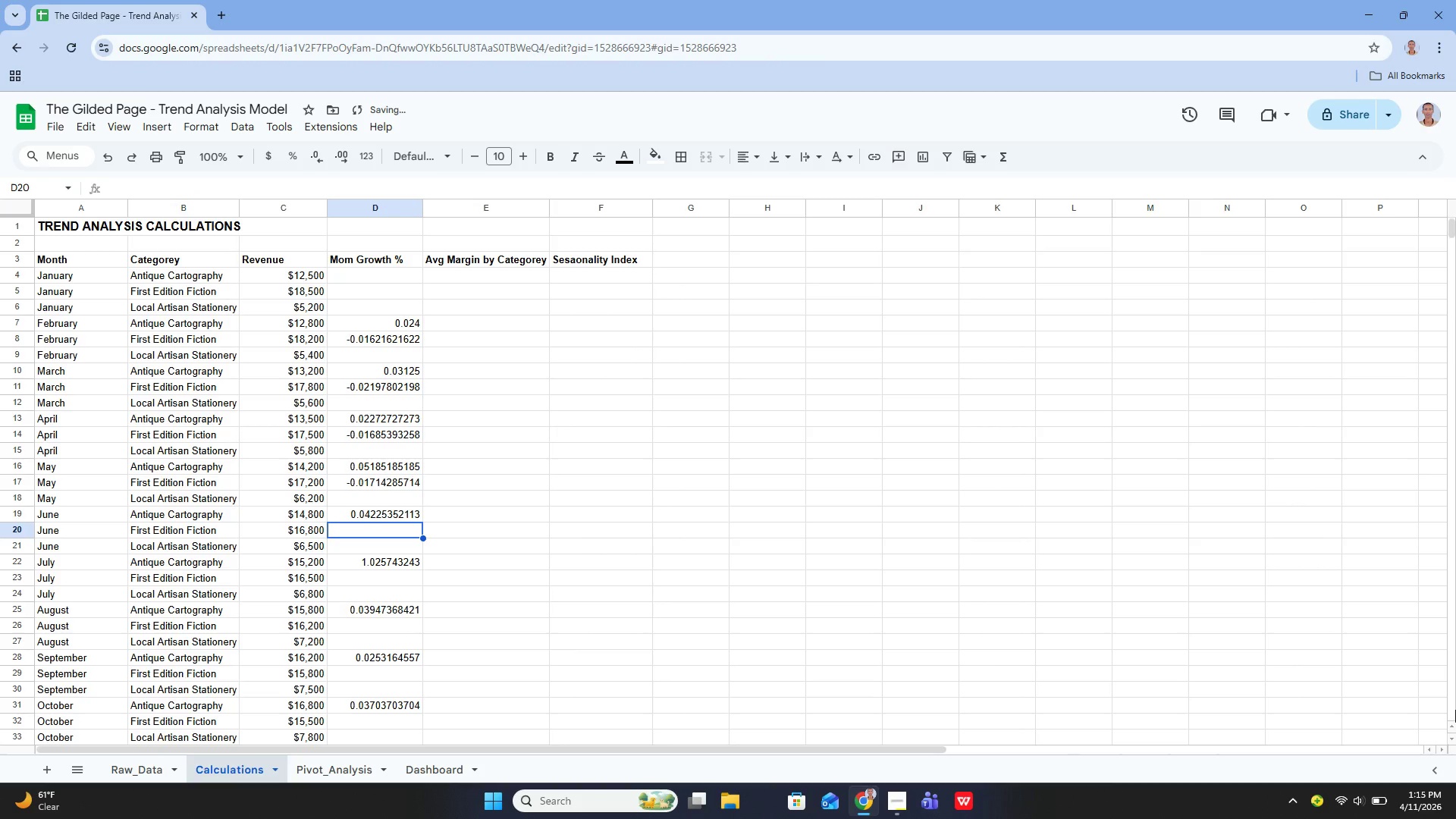 
key(Enter)
 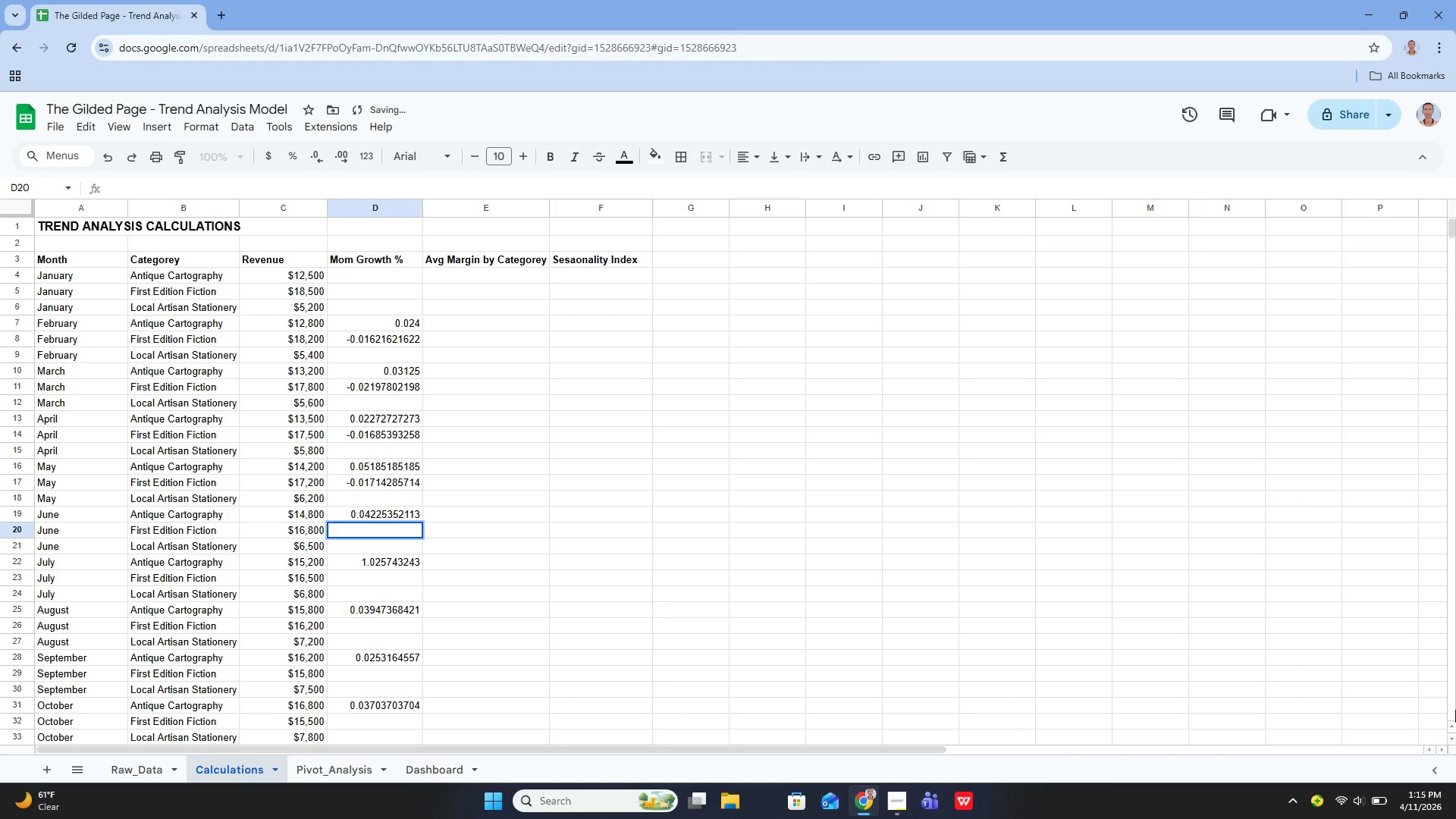 
type(=ifer)
 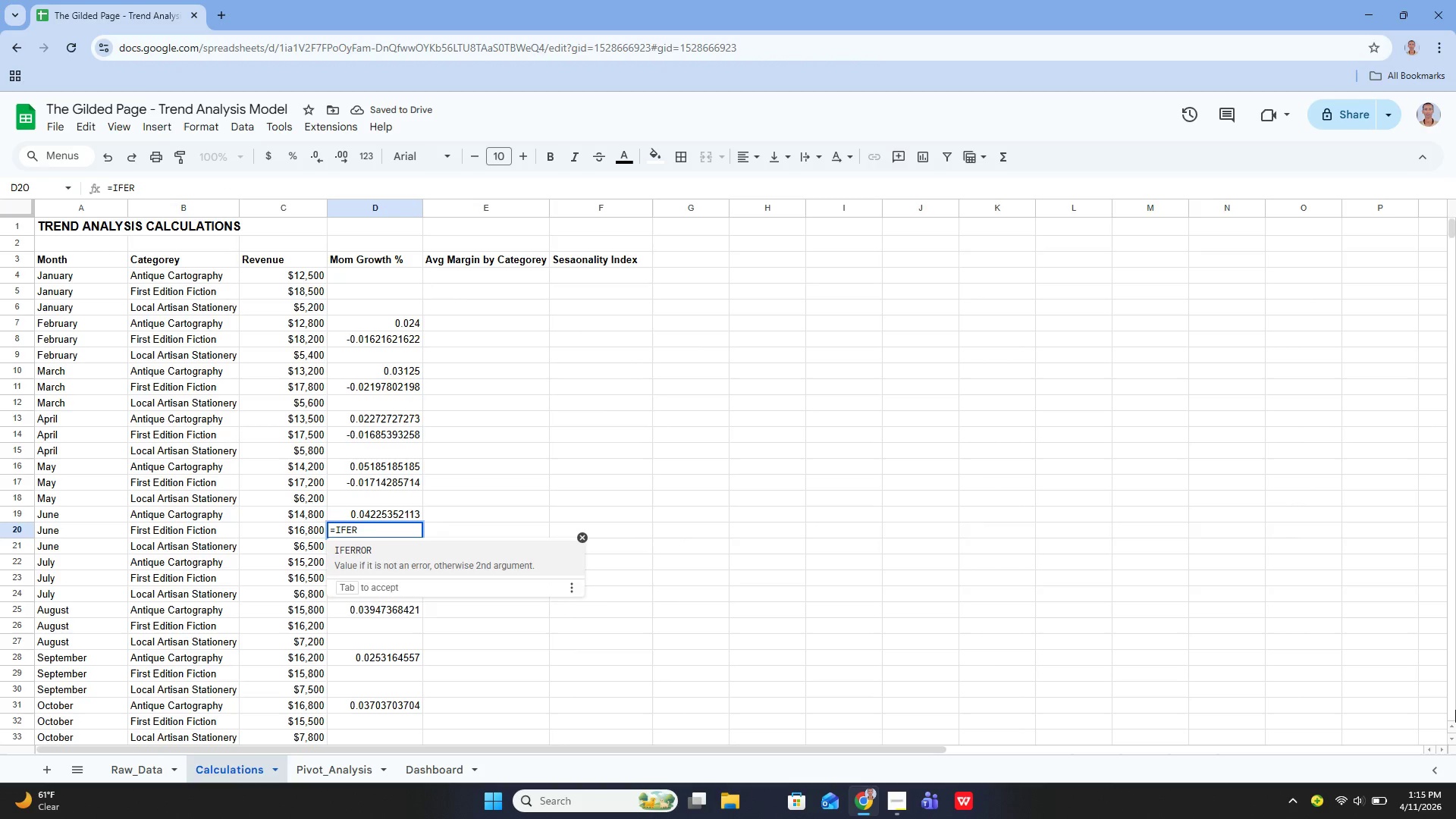 
key(Enter)
 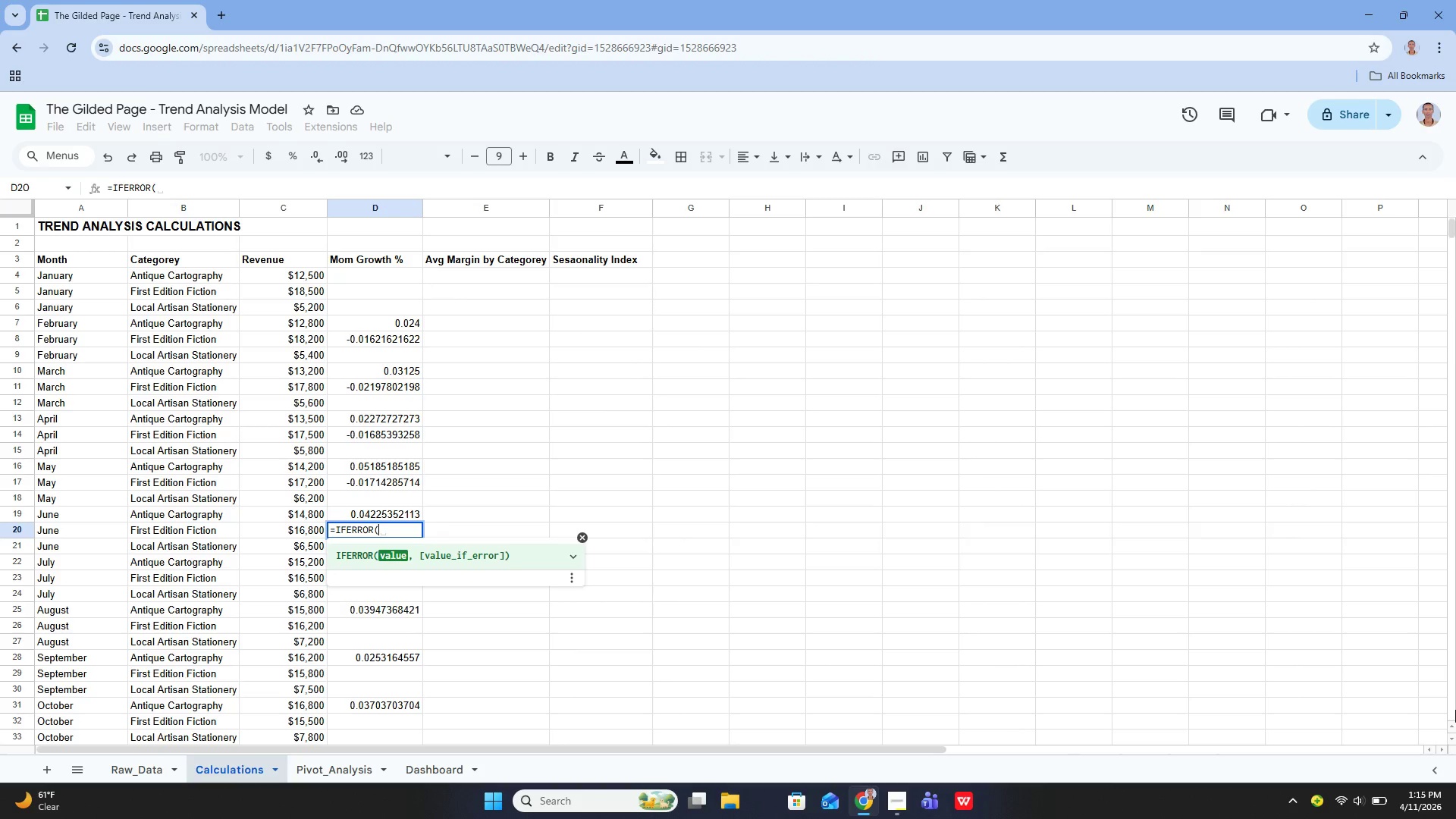 
type((c20-c17)/c17, 0))
 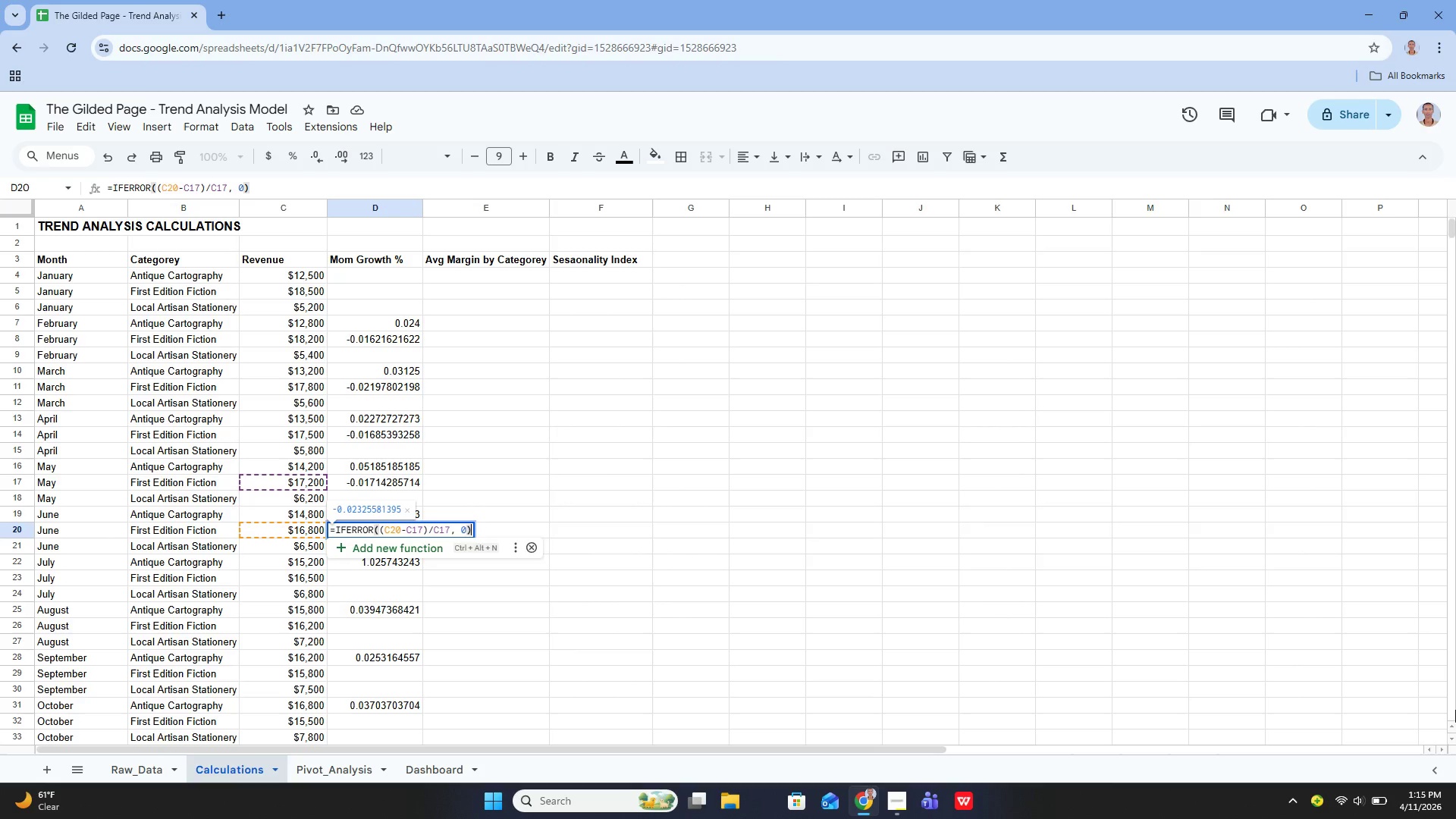 
key(Enter)
 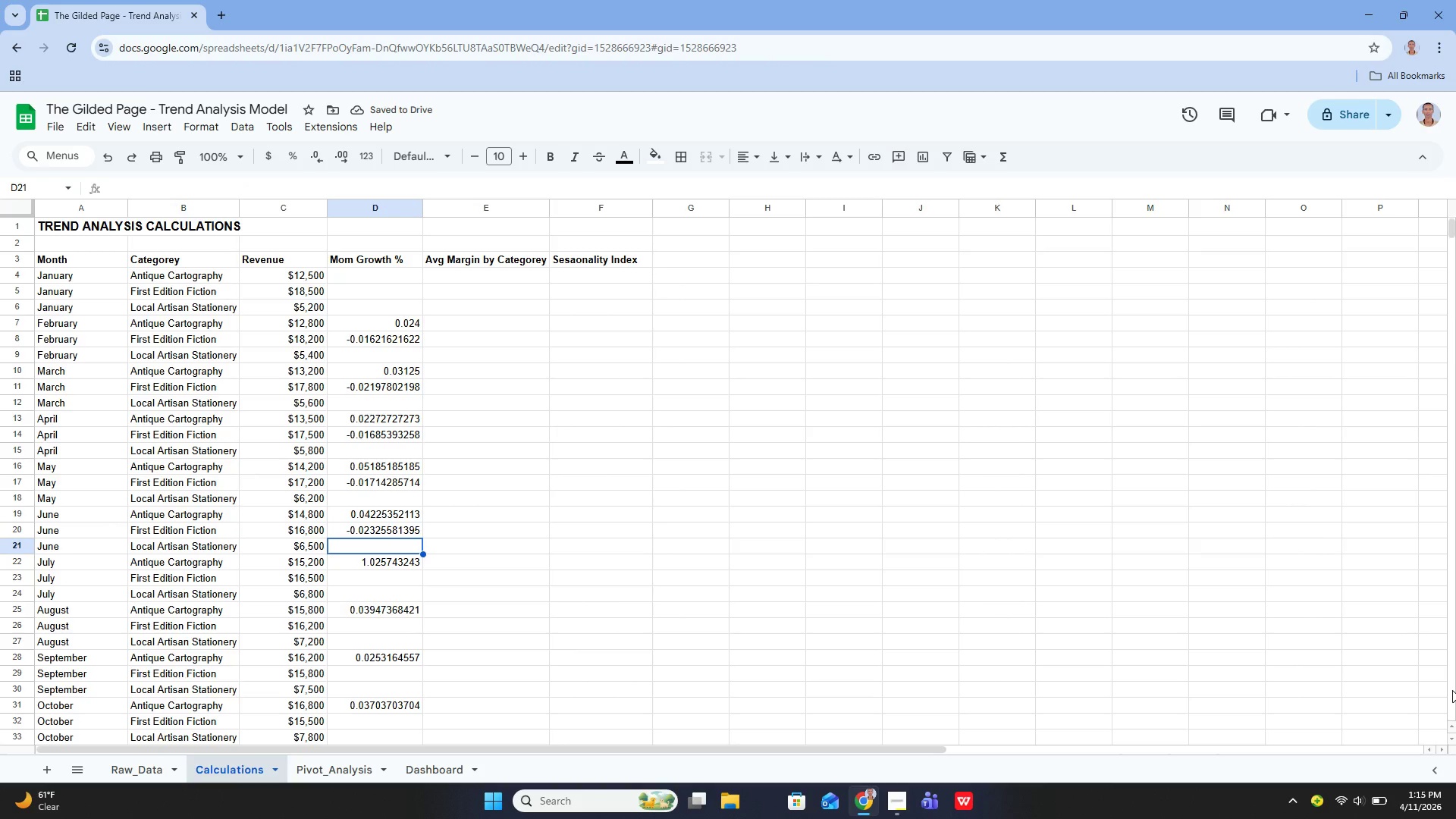 
wait(6.41)
 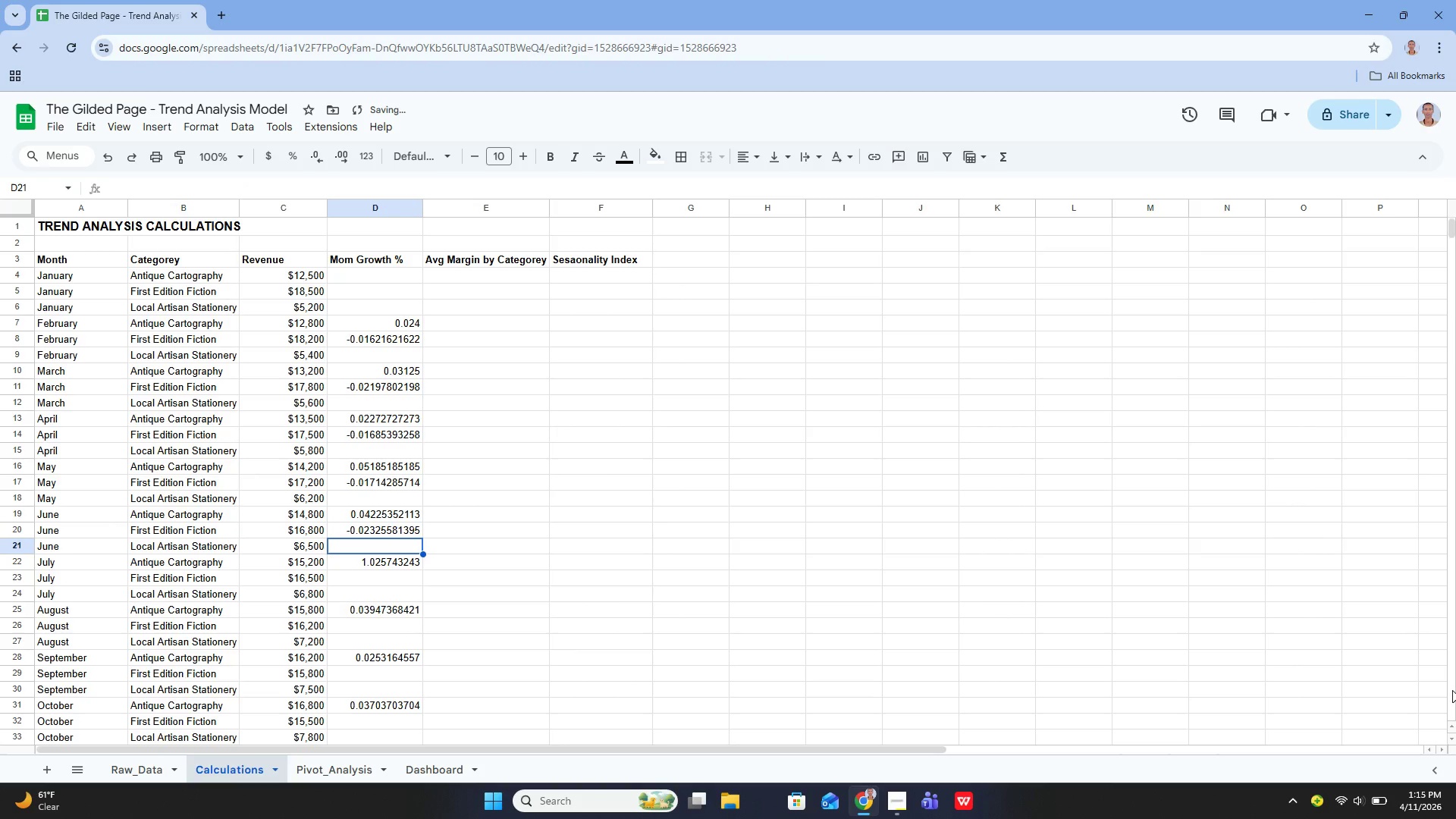 
key(ArrowDown)
 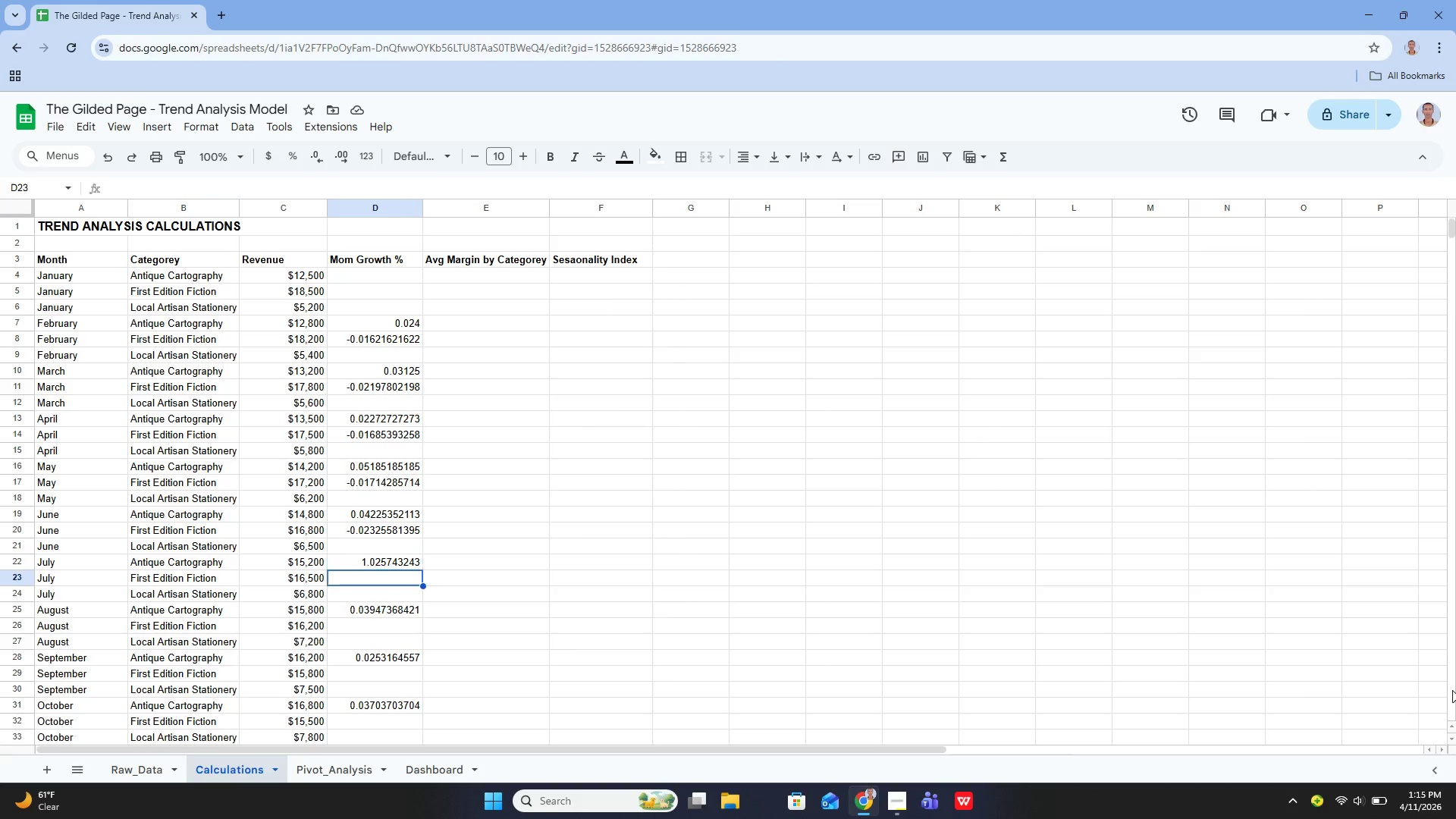 
key(ArrowDown)
 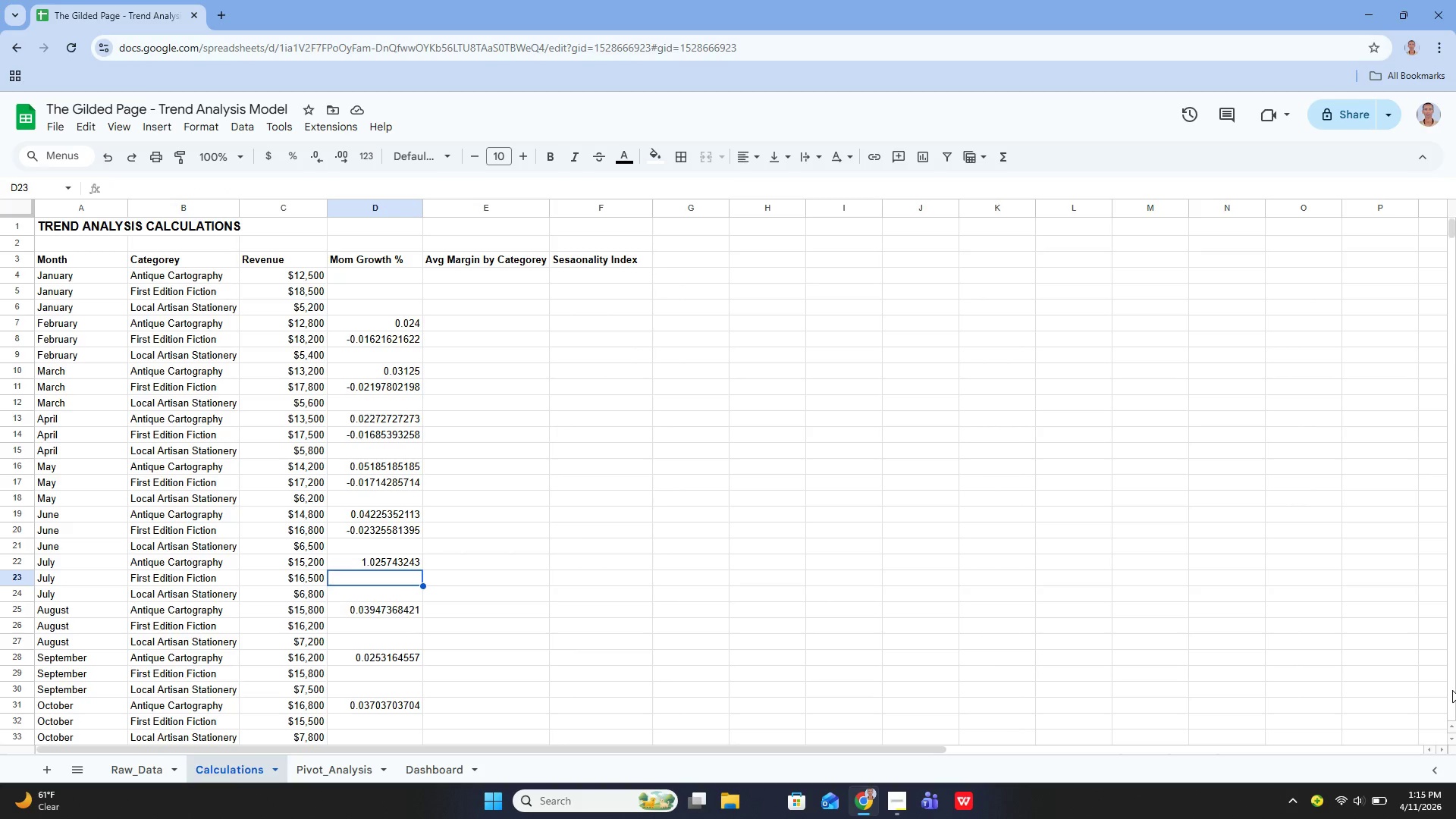 
key(Enter)
 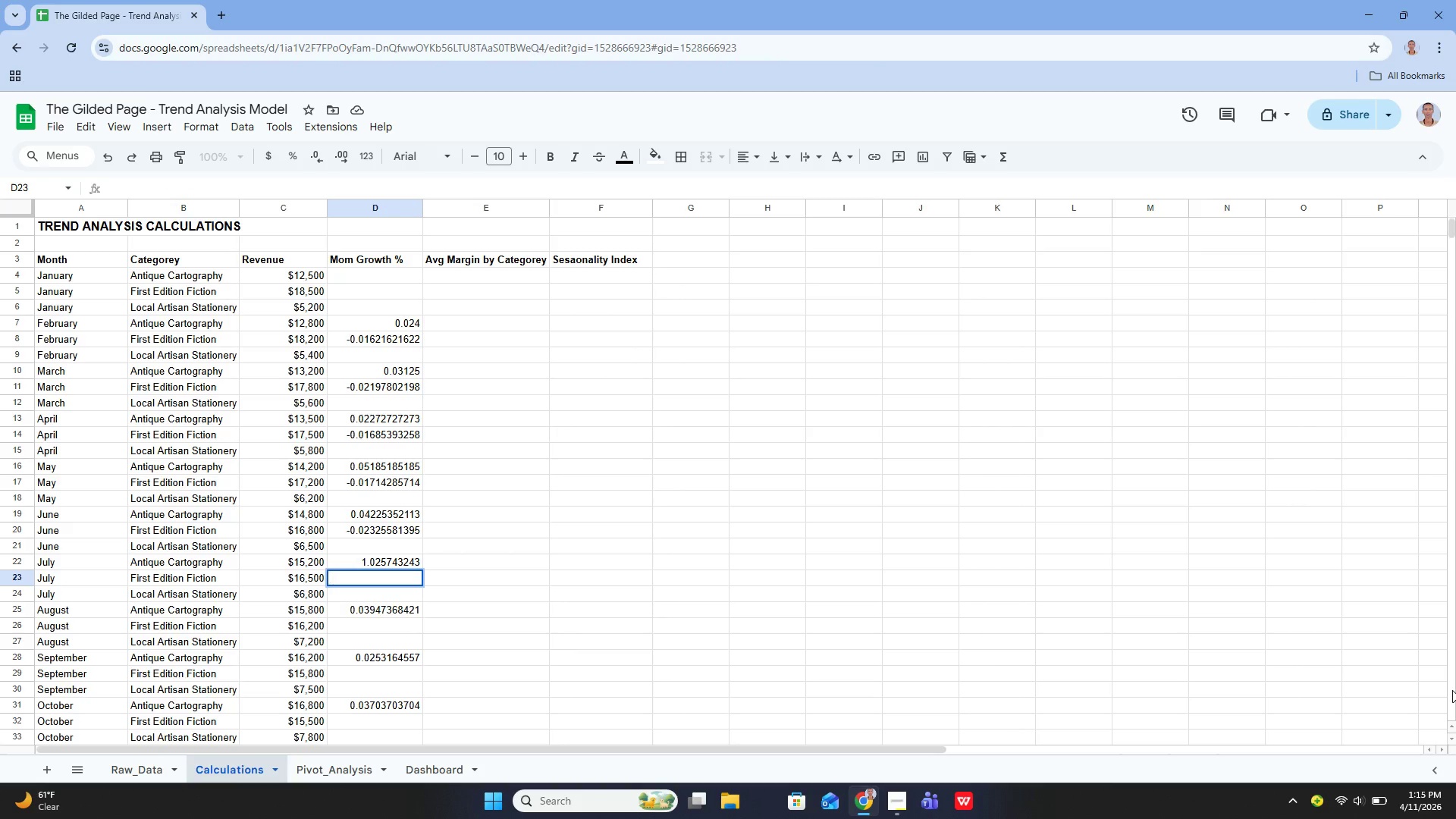 
type(=ifee)
key(Backspace)
key(Backspace)
type(f)
key(Backspace)
type(err)
 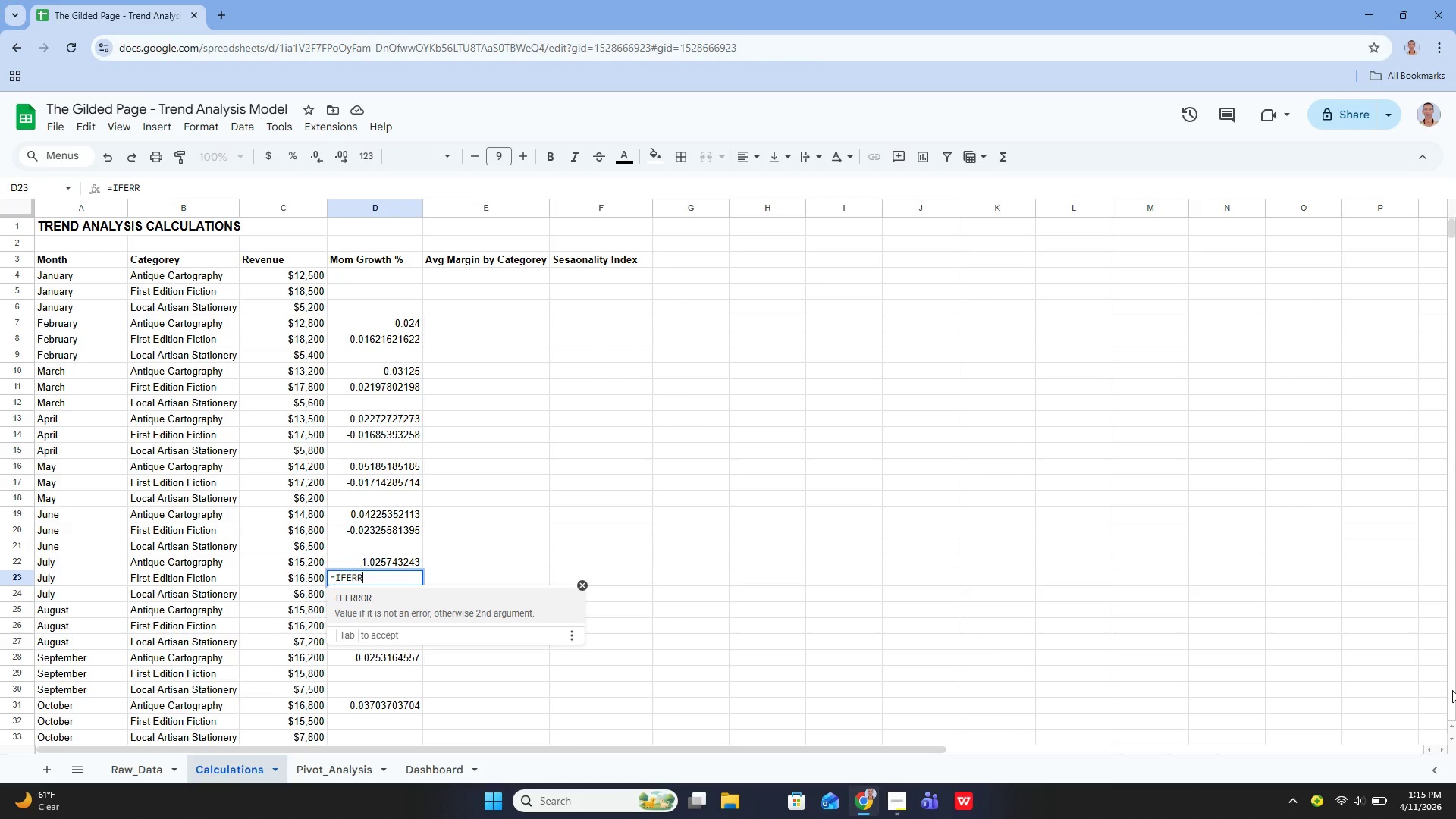 
key(ArrowDown)
 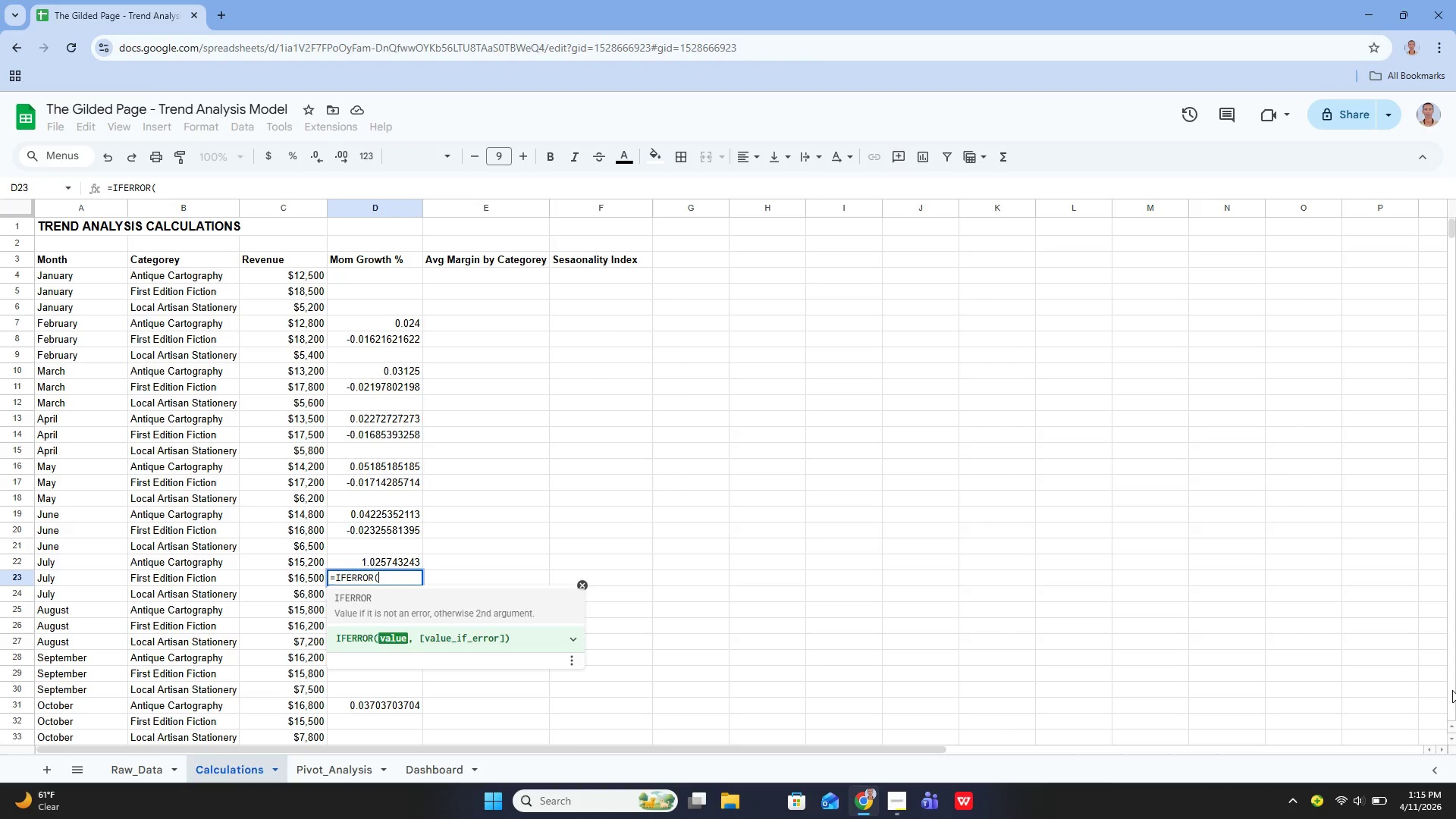 
key(Enter)
 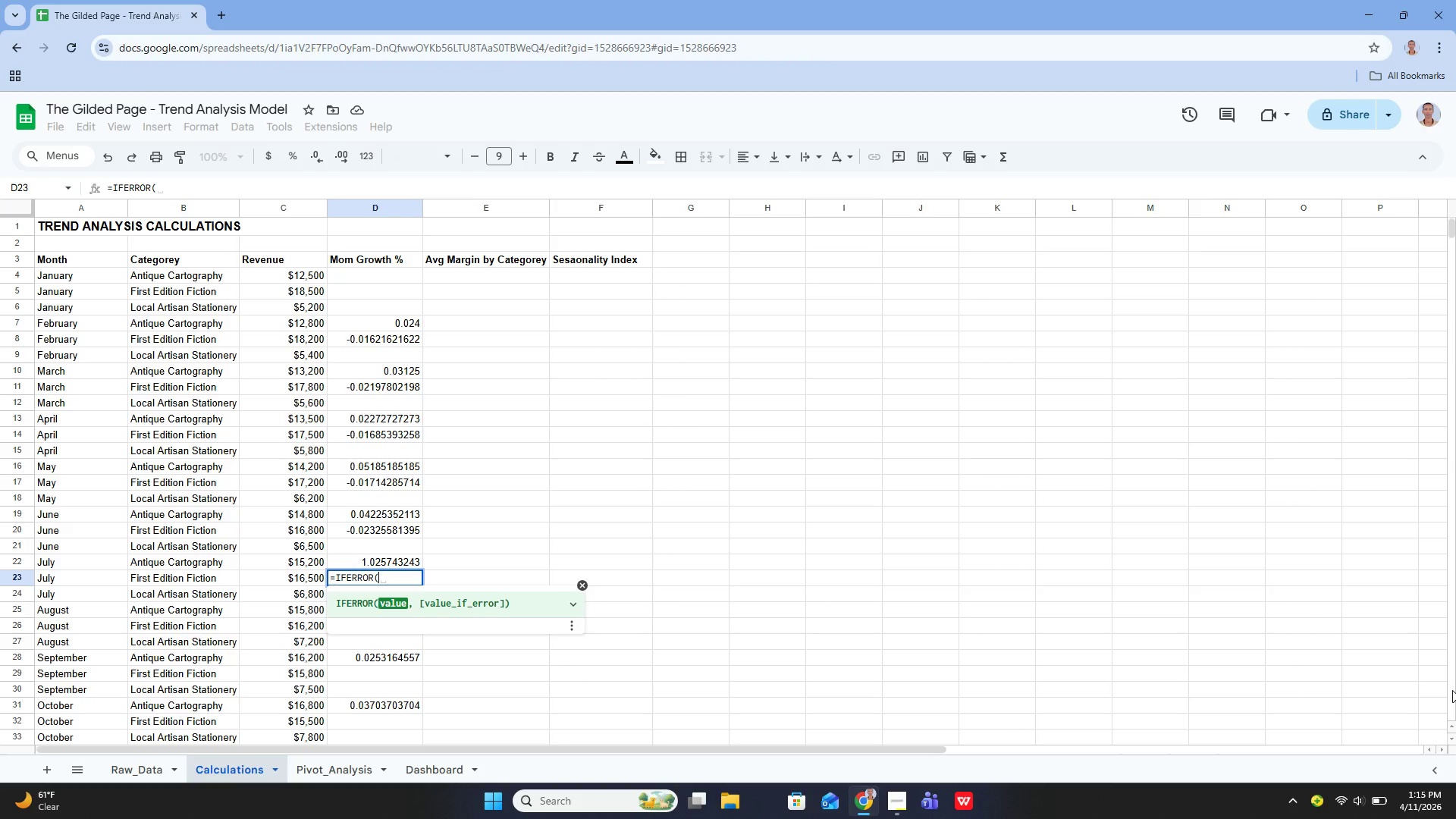 
type((c23-c20),)
key(Backspace)
type(/c20, 0))
 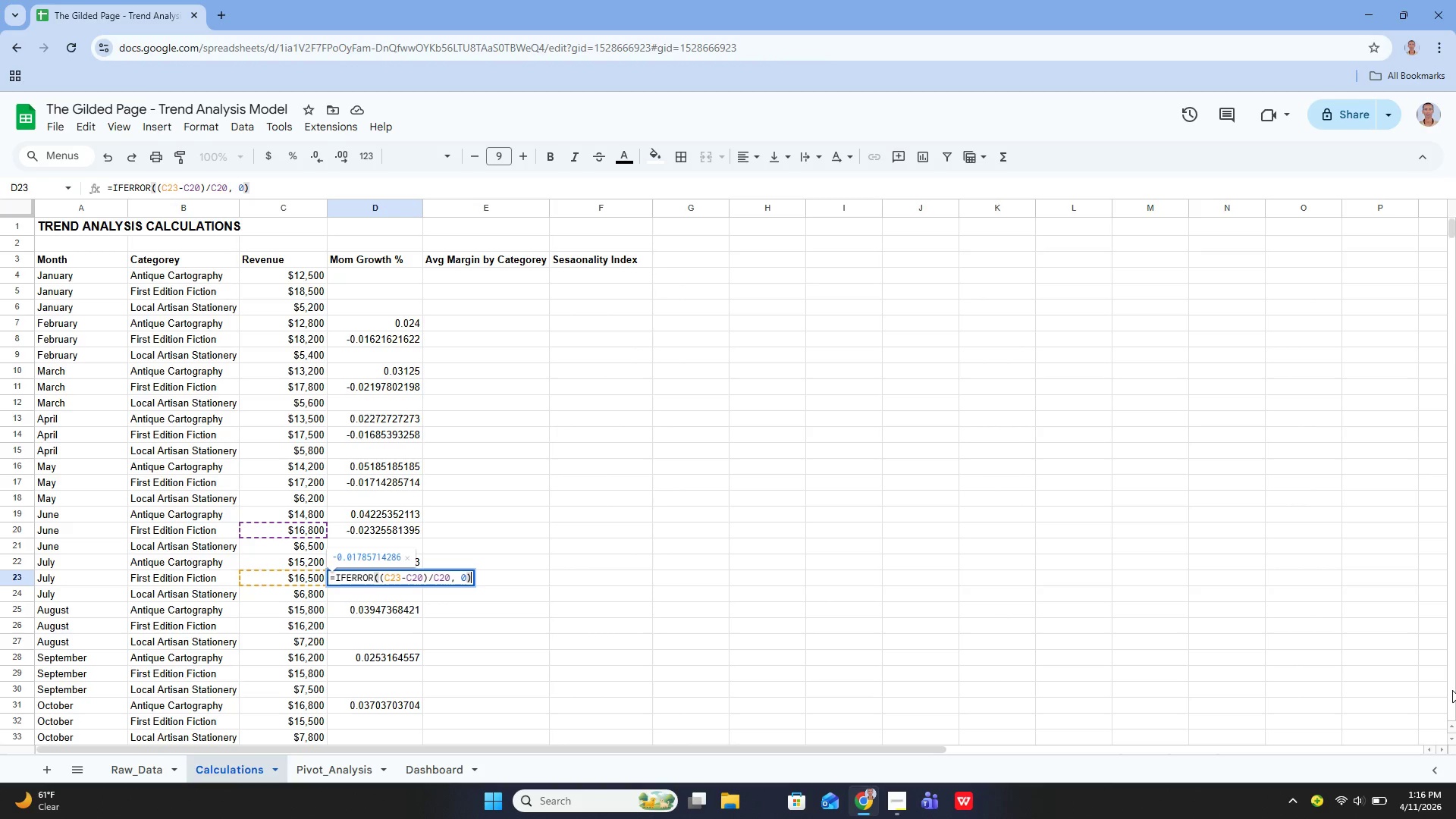 
key(Enter)
 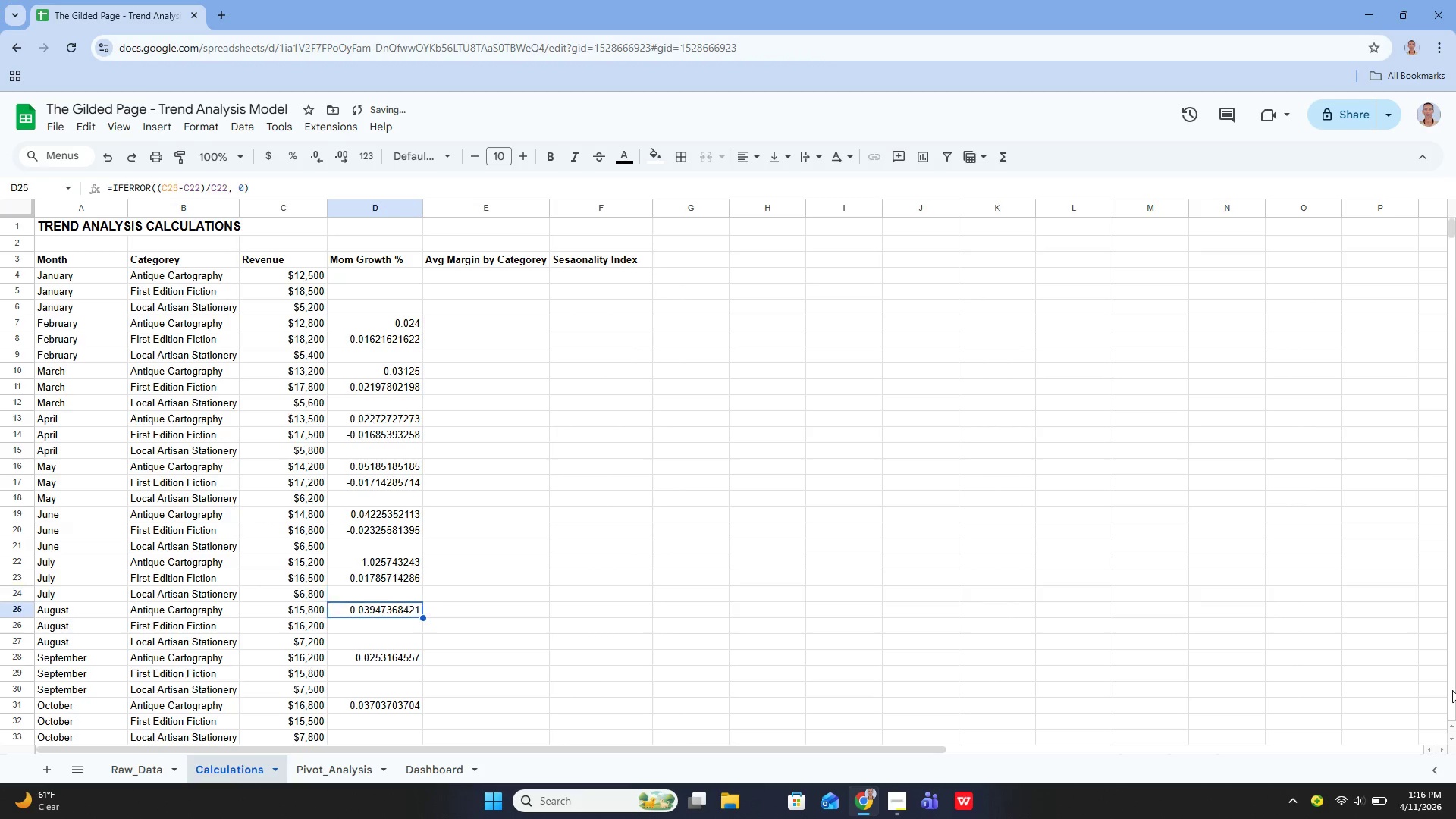 
key(ArrowDown)
 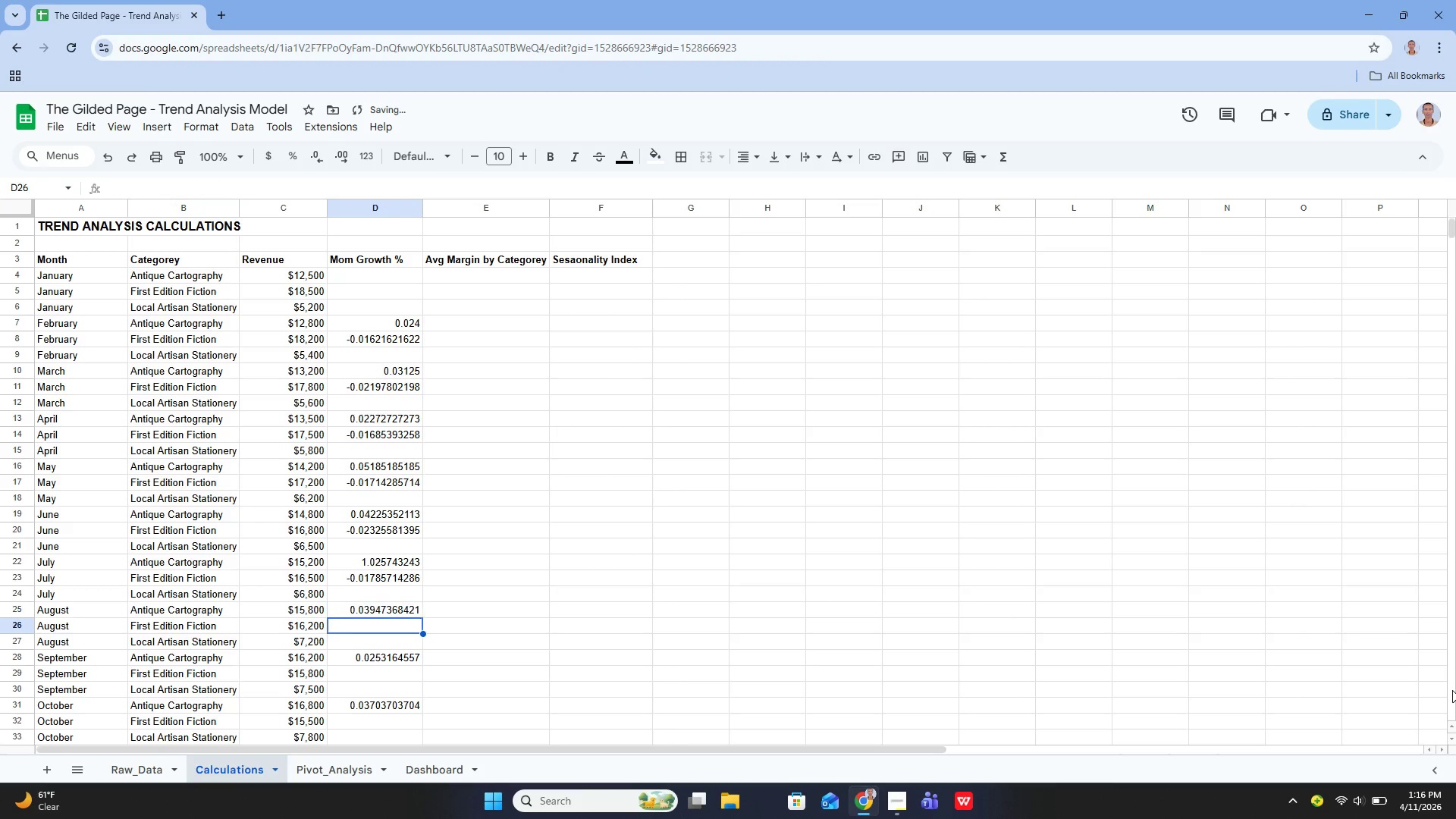 
key(ArrowDown)
 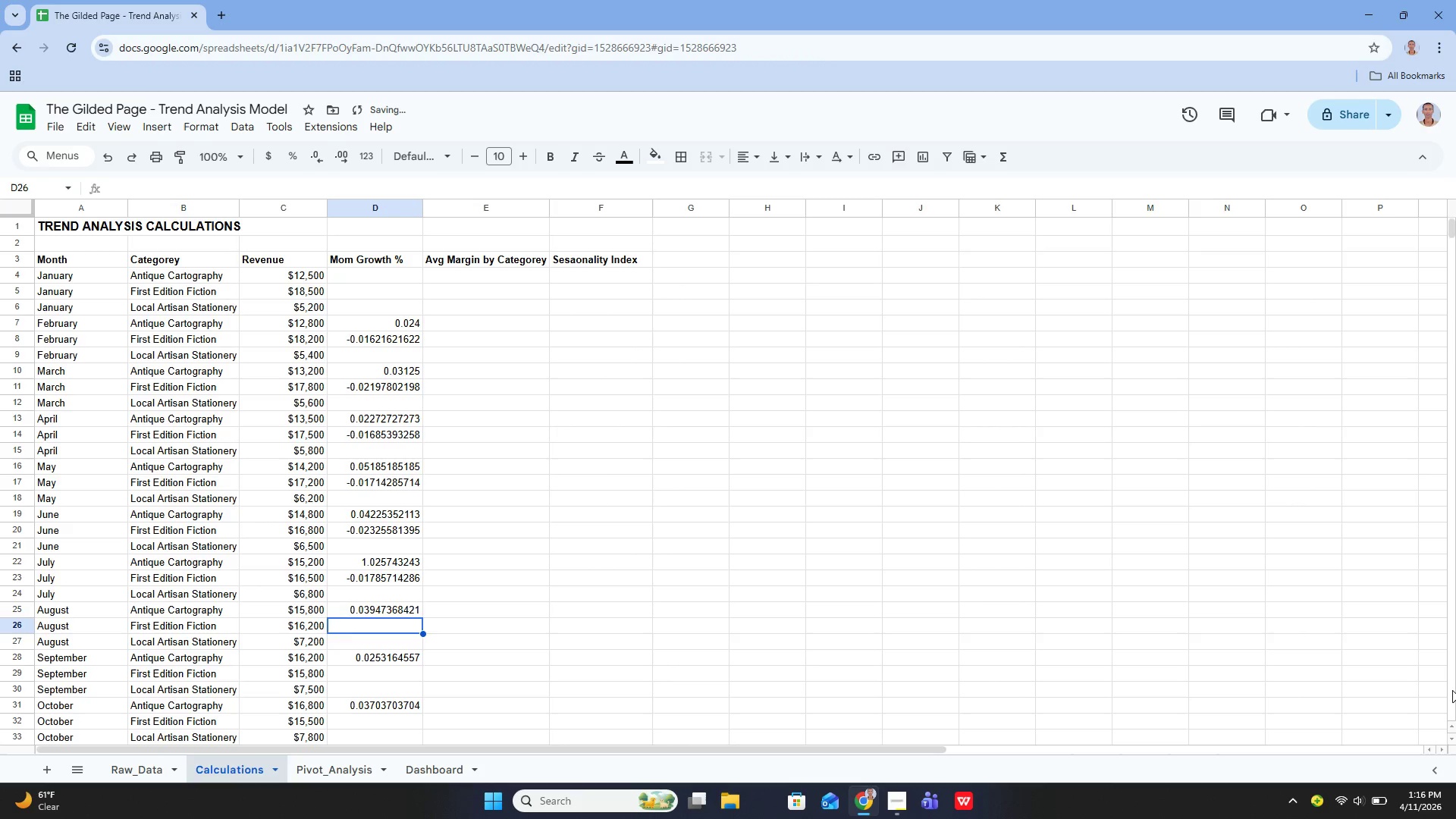 
key(Enter)
 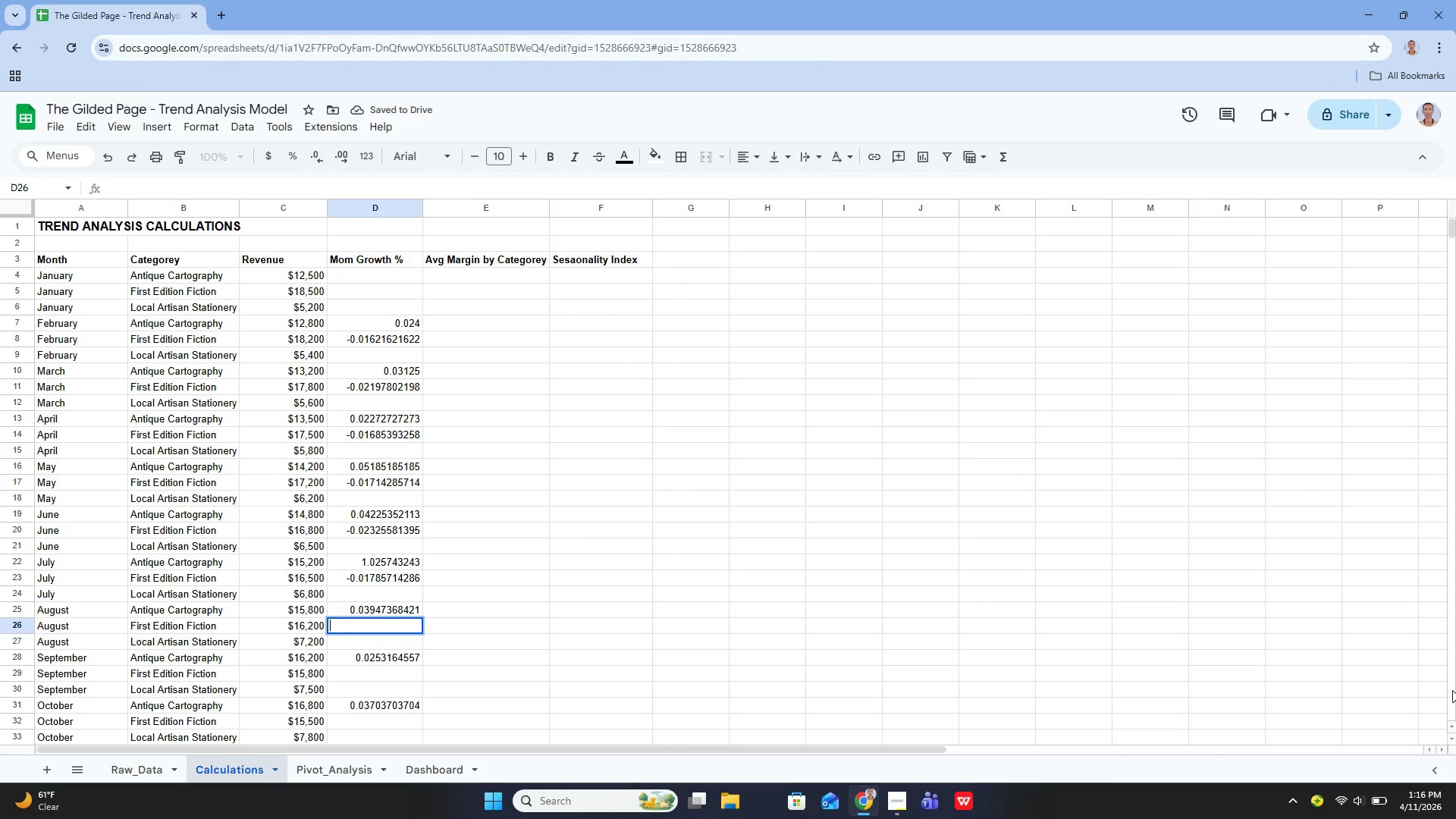 
type(=ifee)
key(Backspace)
key(Backspace)
type(e)
 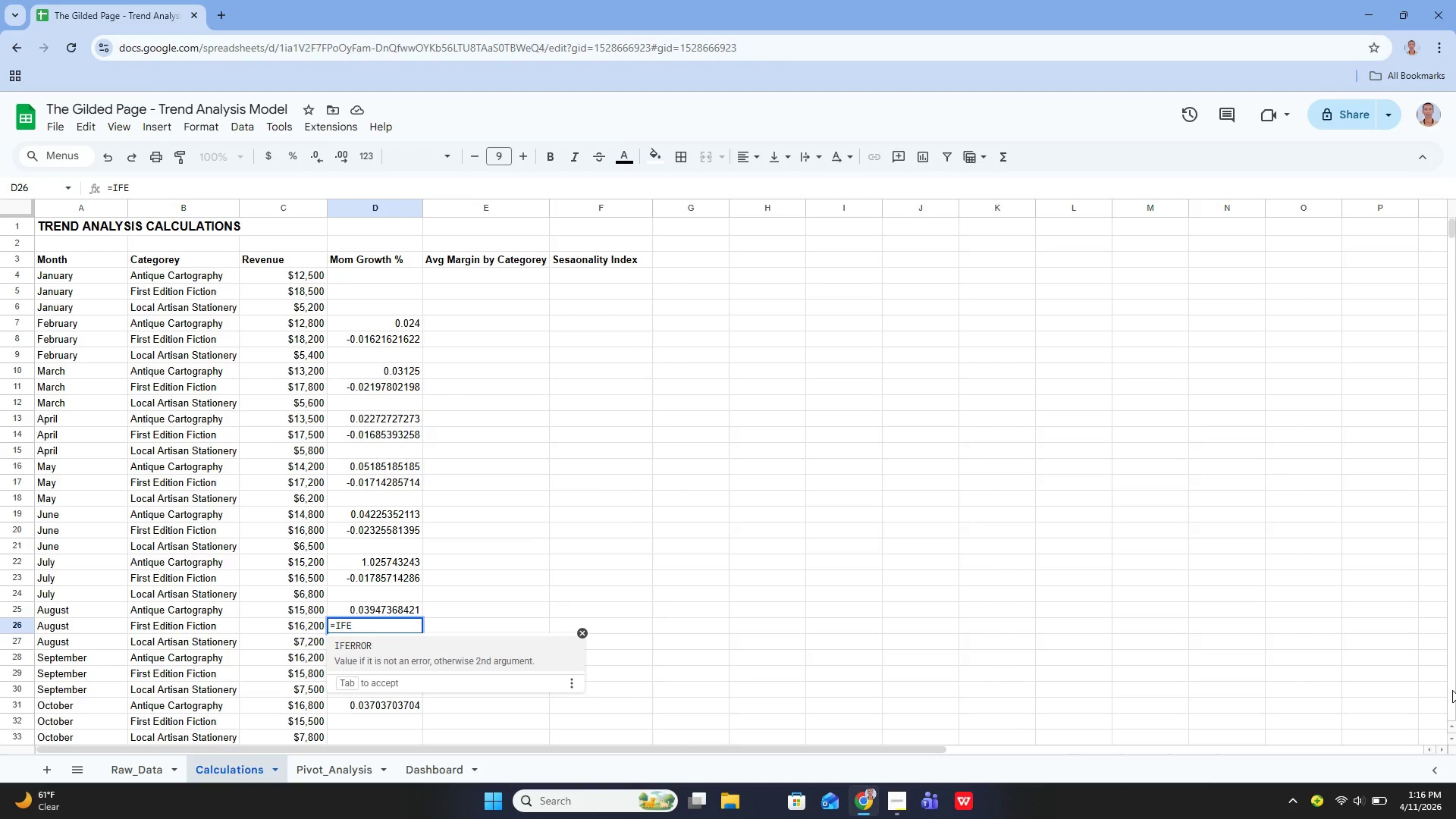 
key(Enter)
 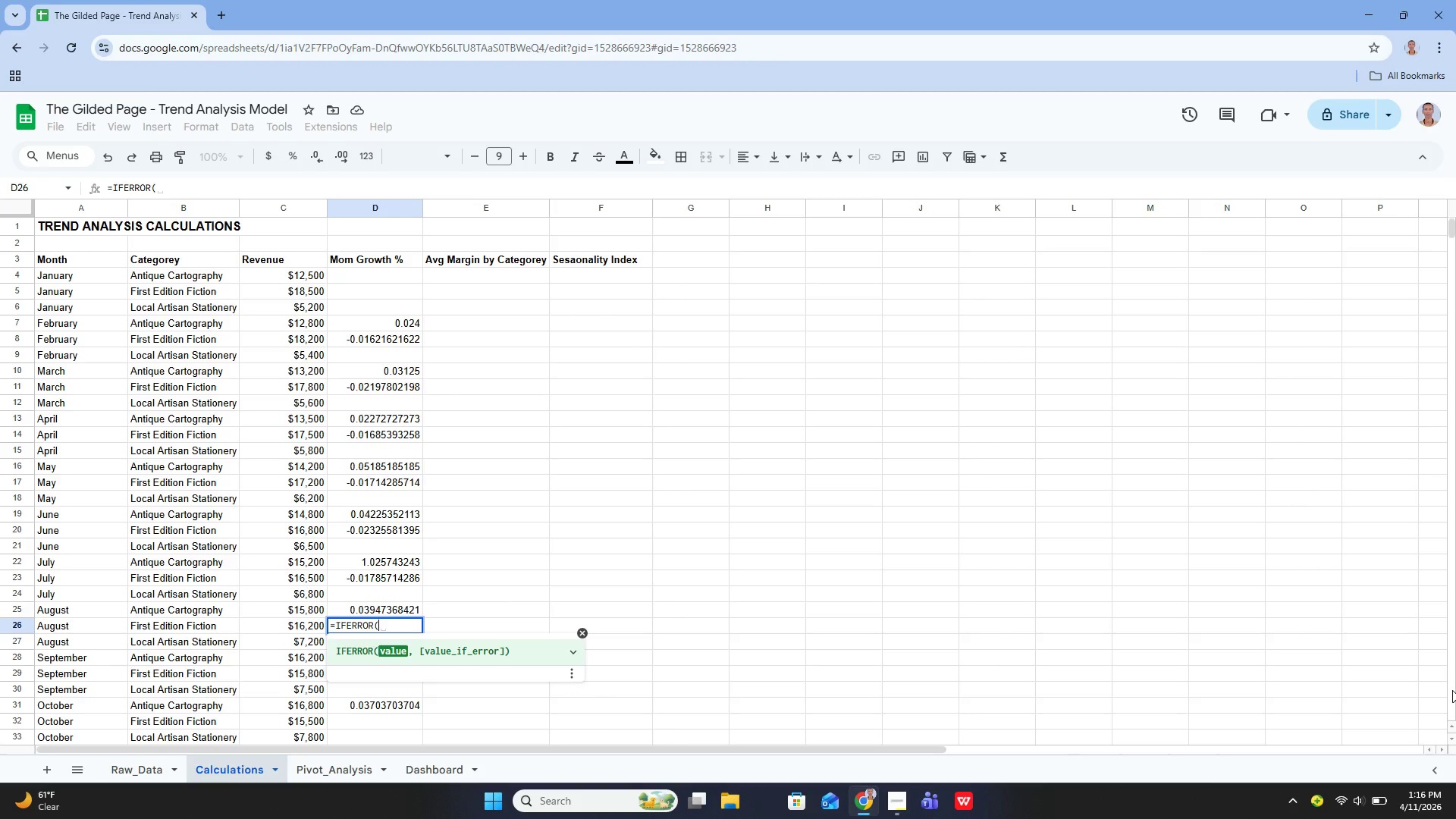 
type(c26-c23)/c23, 0))
 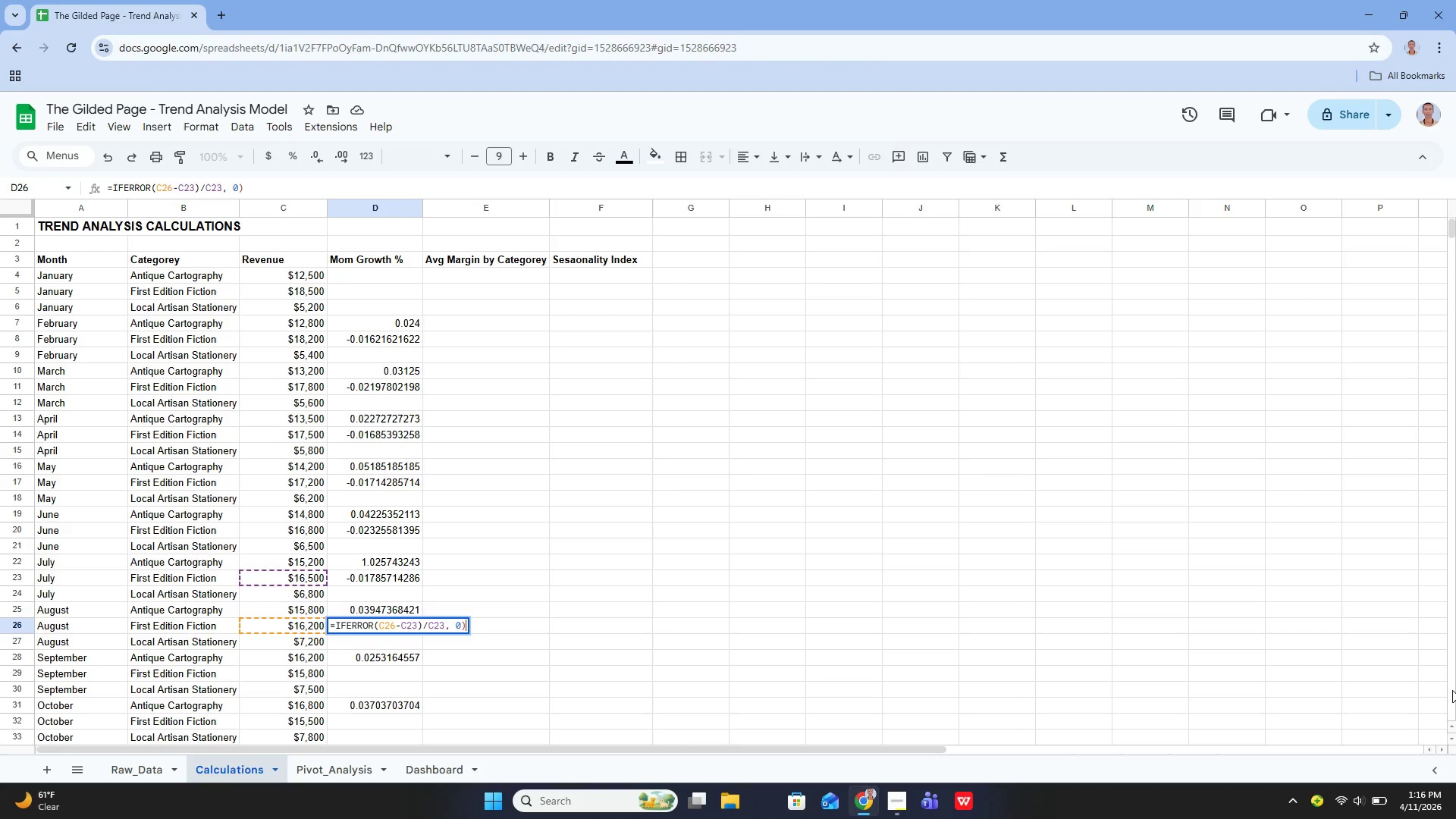 
key(Enter)
 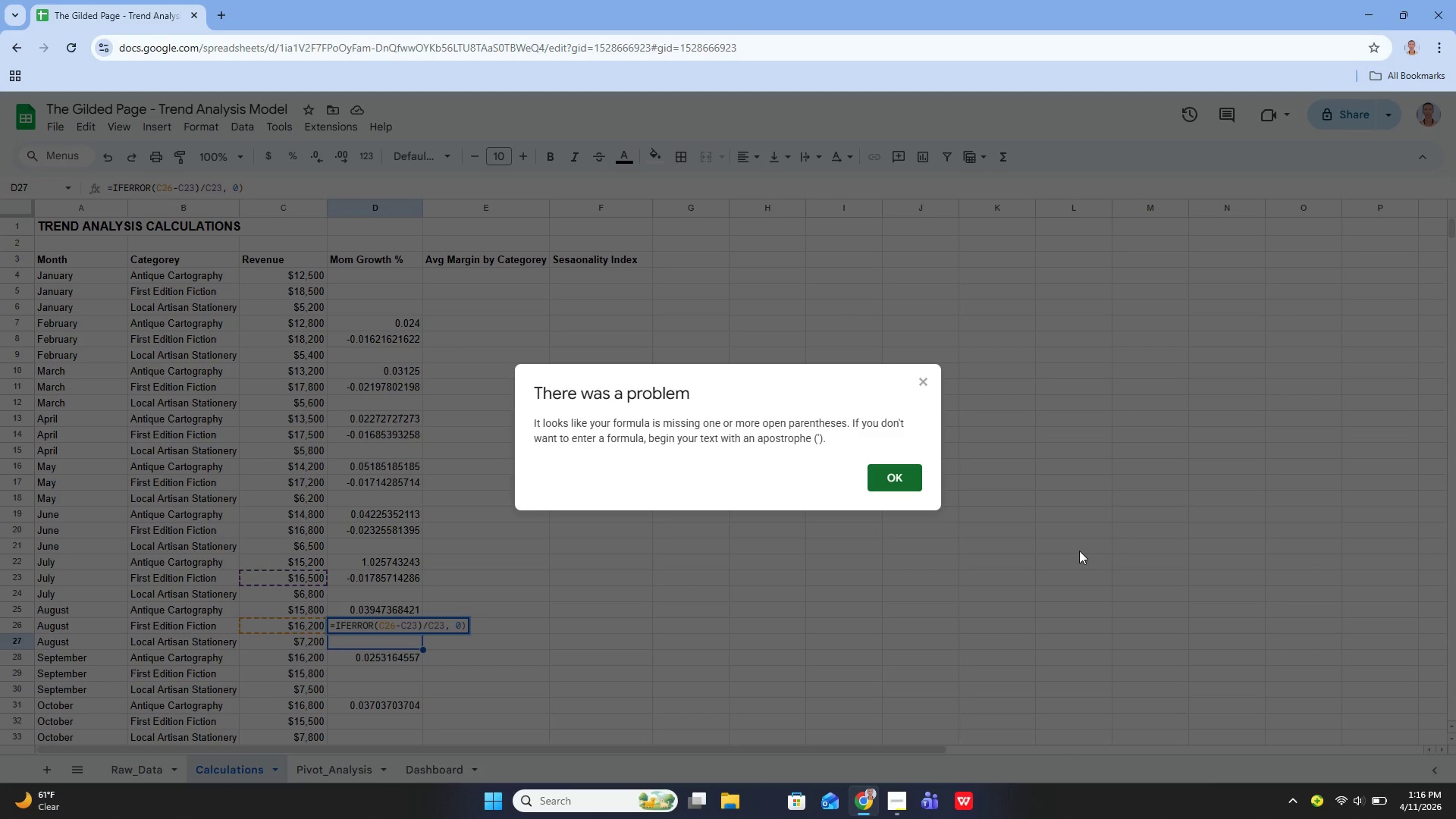 
left_click([892, 481])
 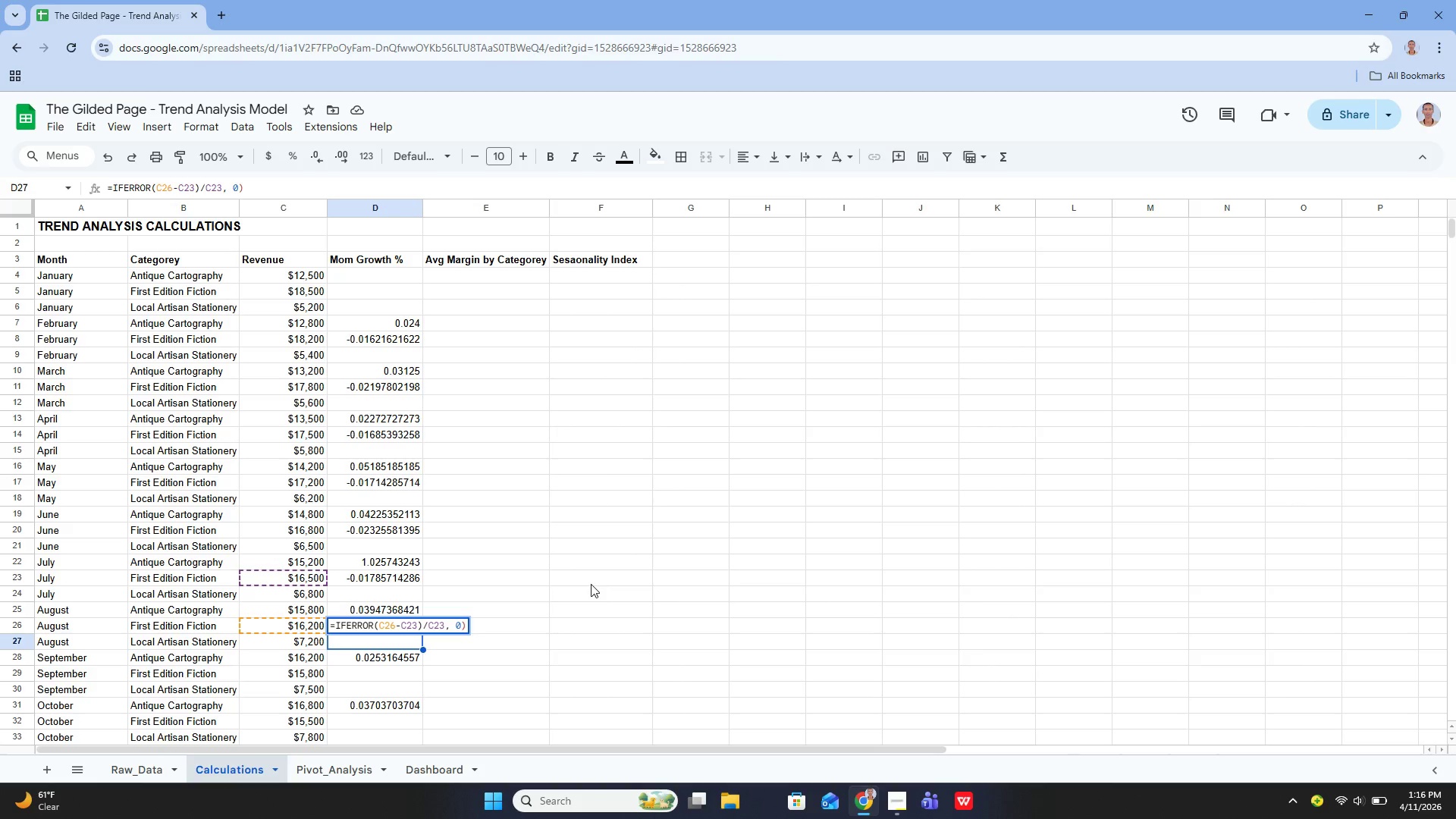 
hold_key(key=ArrowLeft, duration=0.91)
 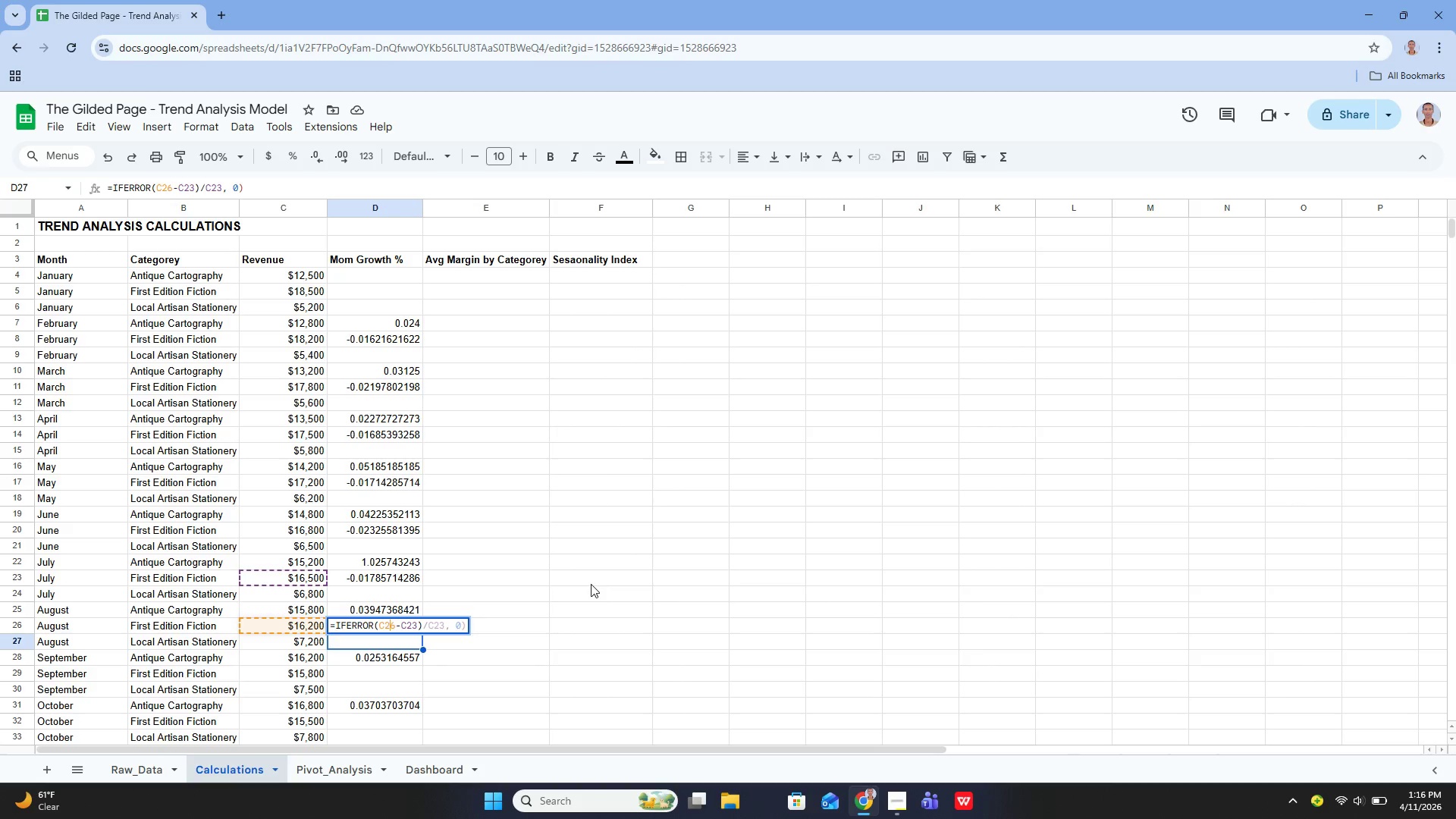 
key(ArrowLeft)
 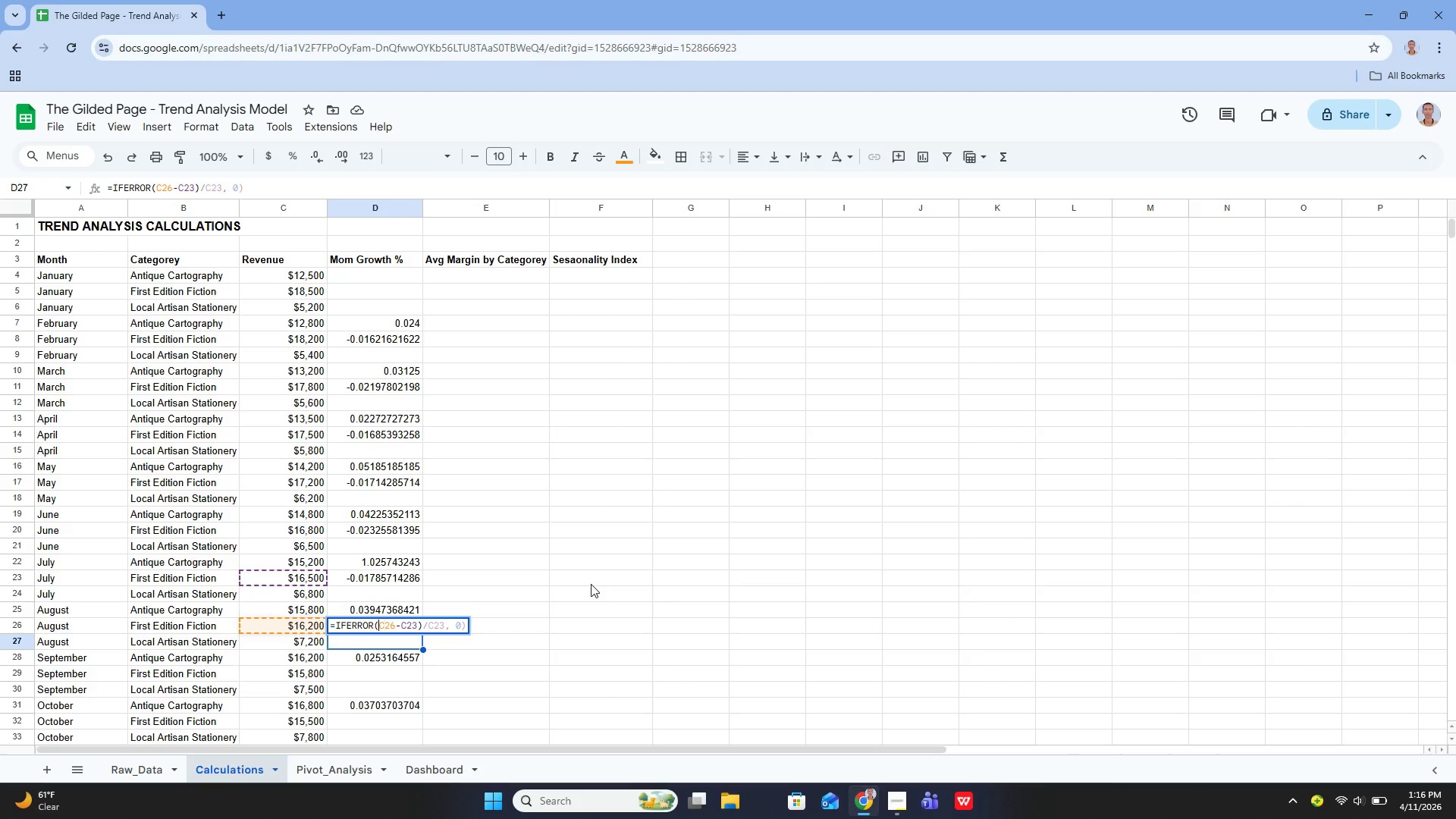 
key(ArrowLeft)
 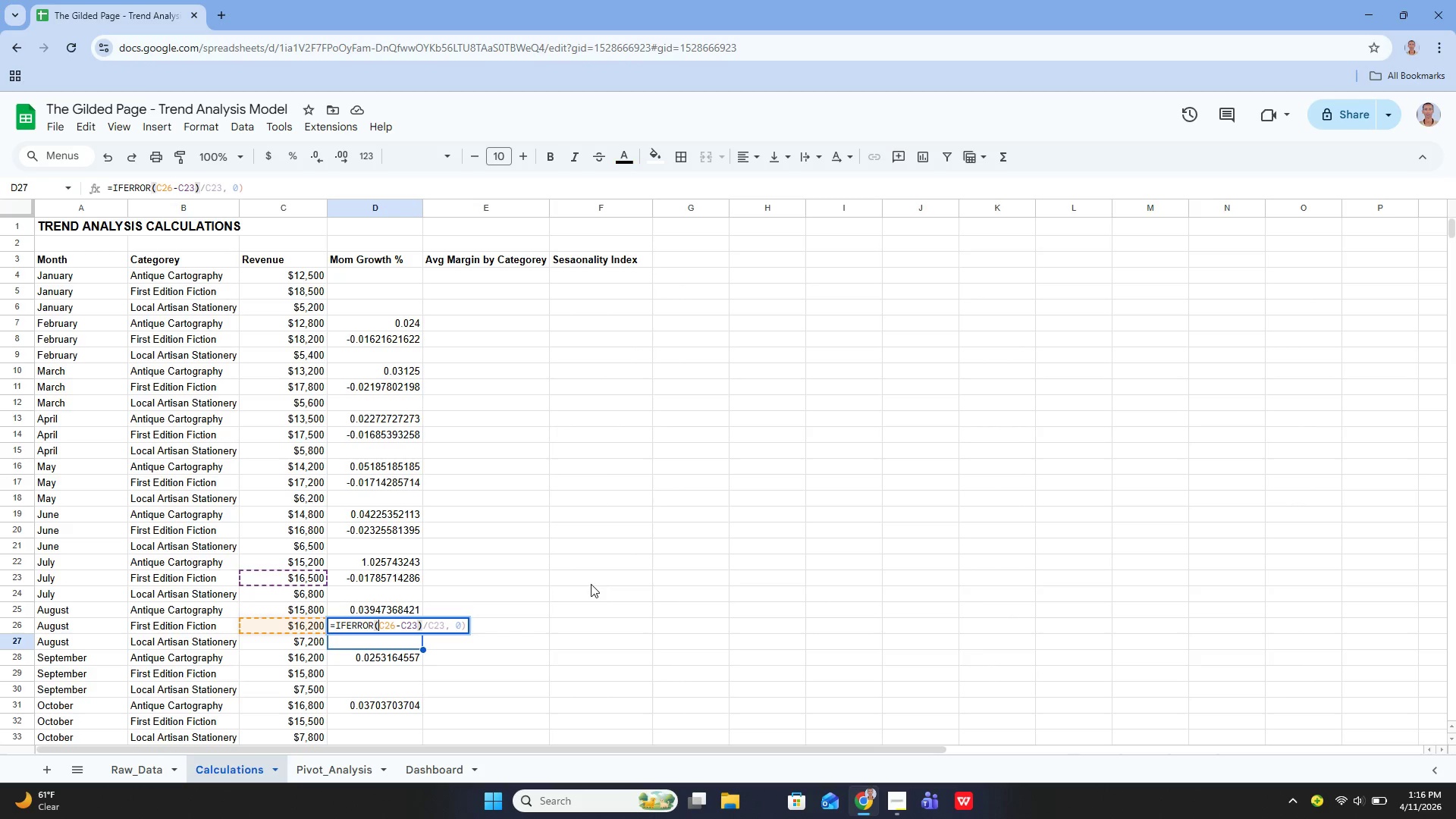 
hold_key(key=ShiftLeft, duration=0.31)
 